 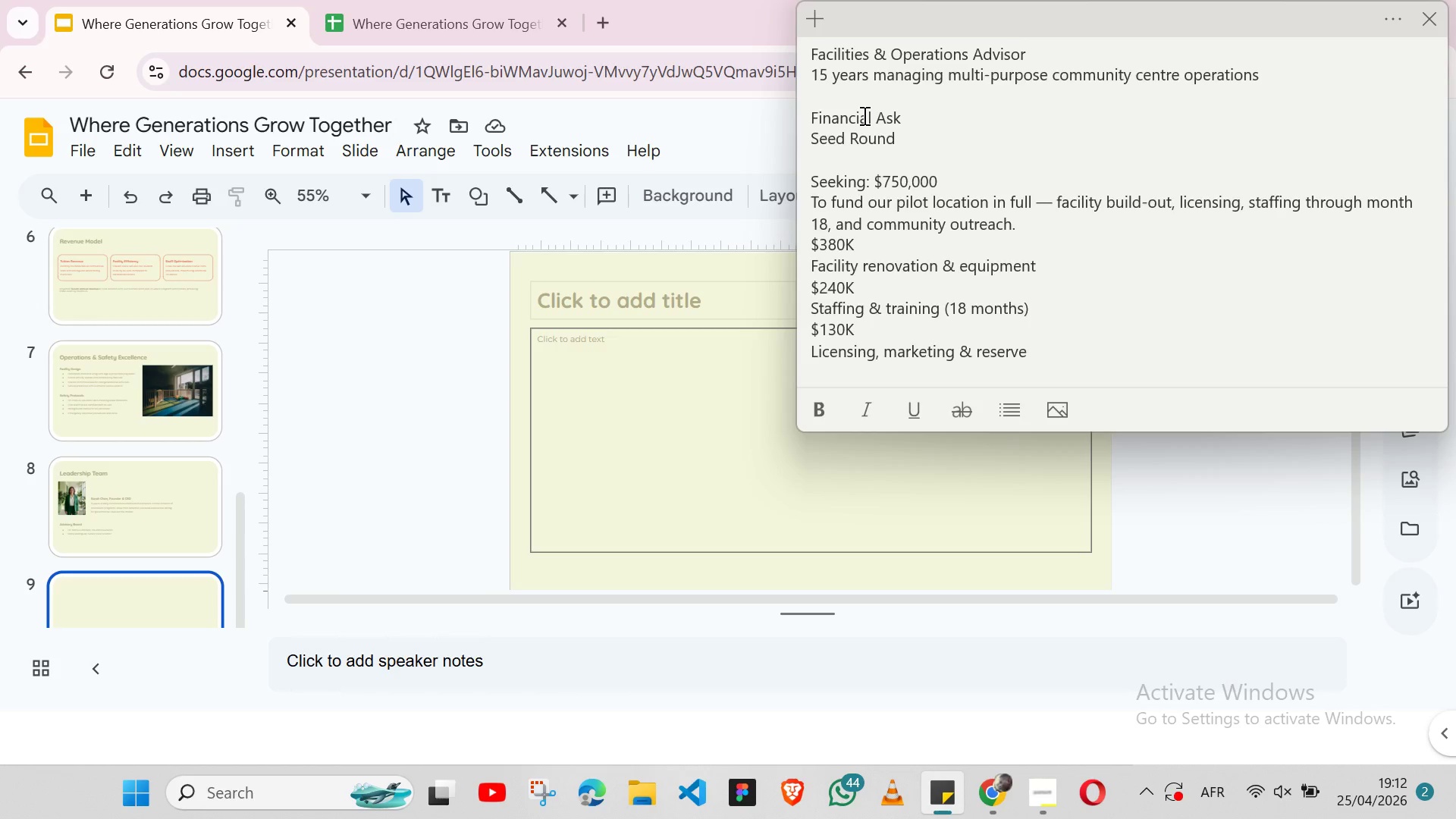 
double_click([856, 107])
 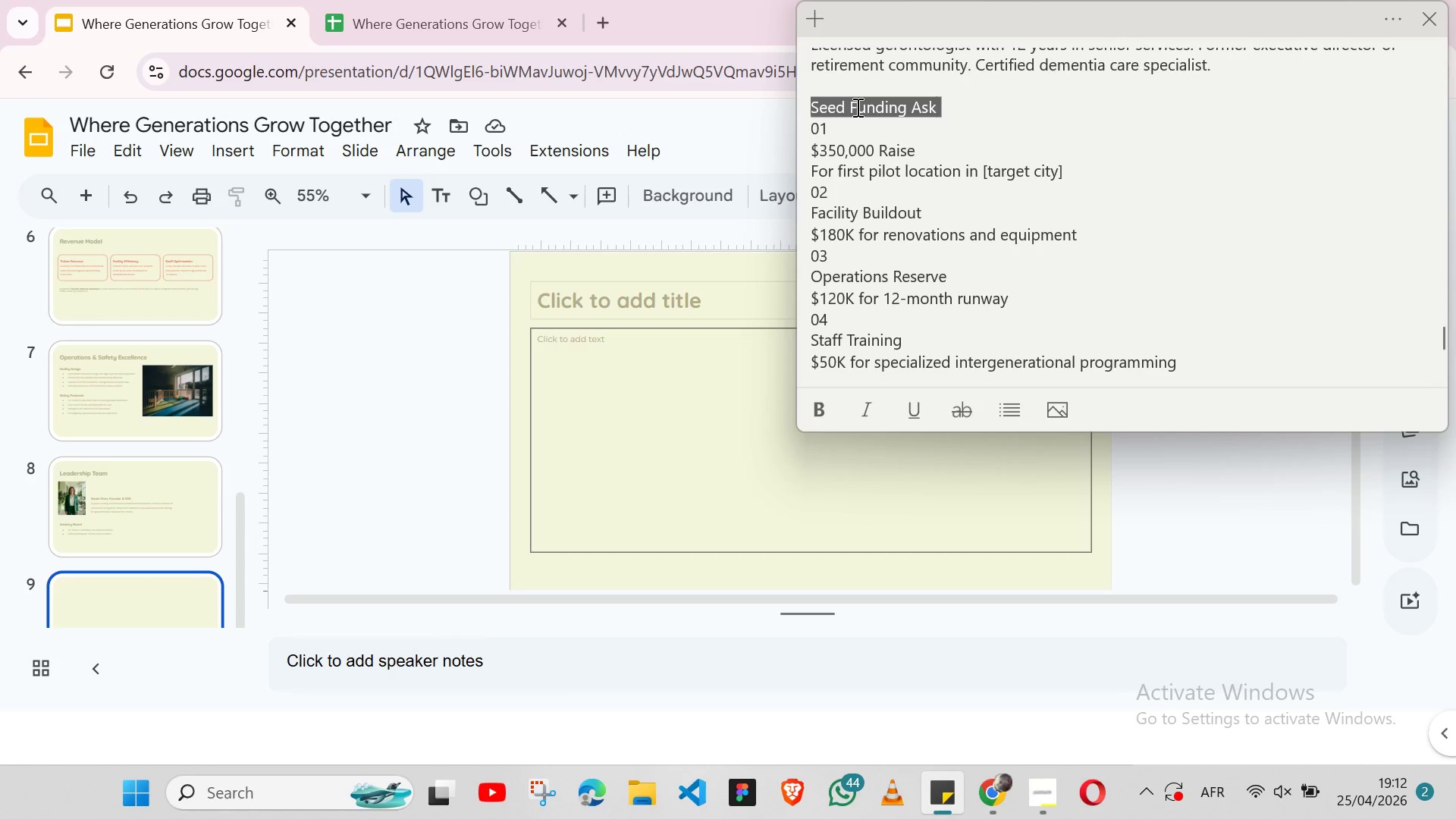 
triple_click([856, 107])
 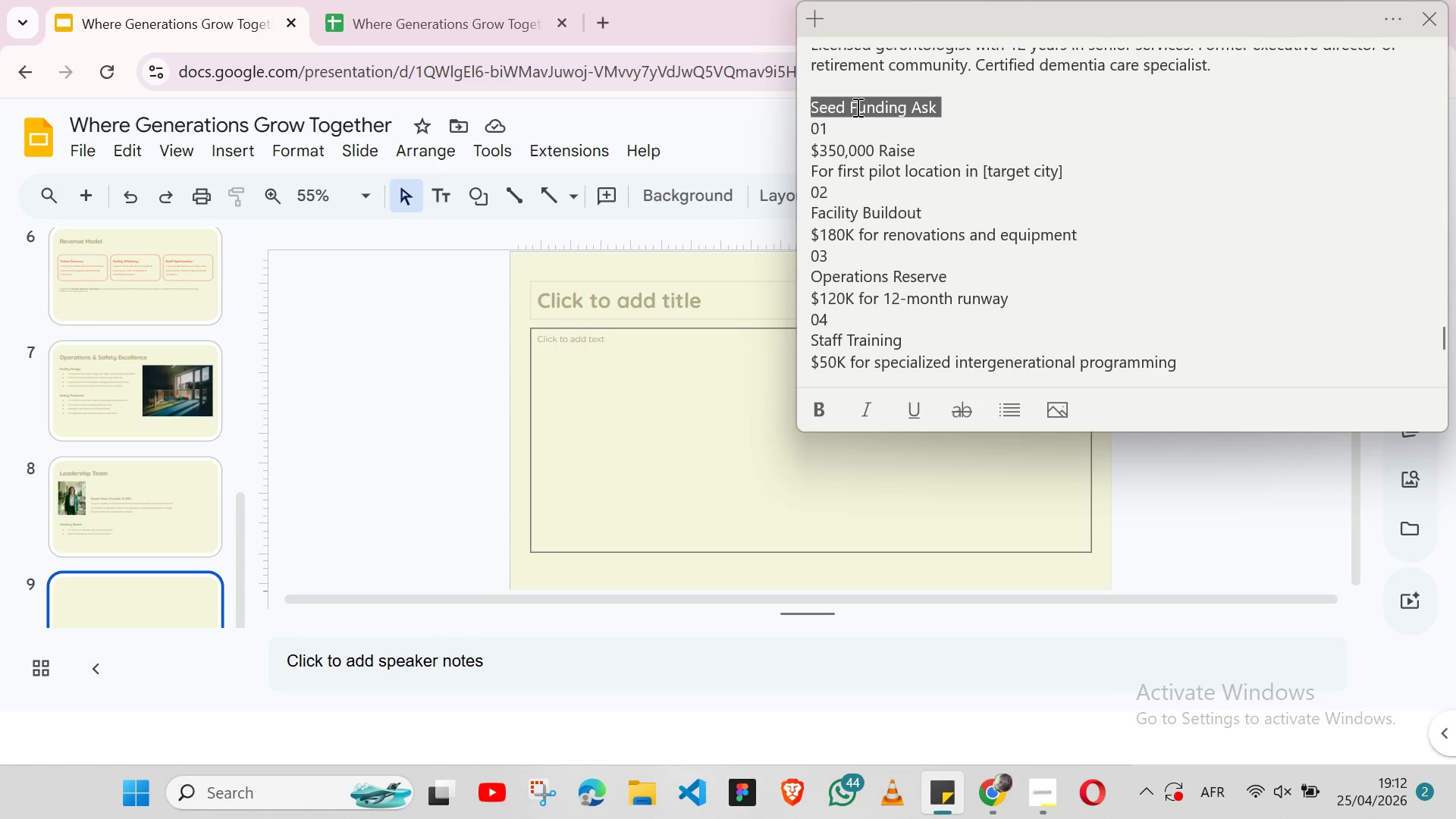 
key(Shift+ShiftLeft)
 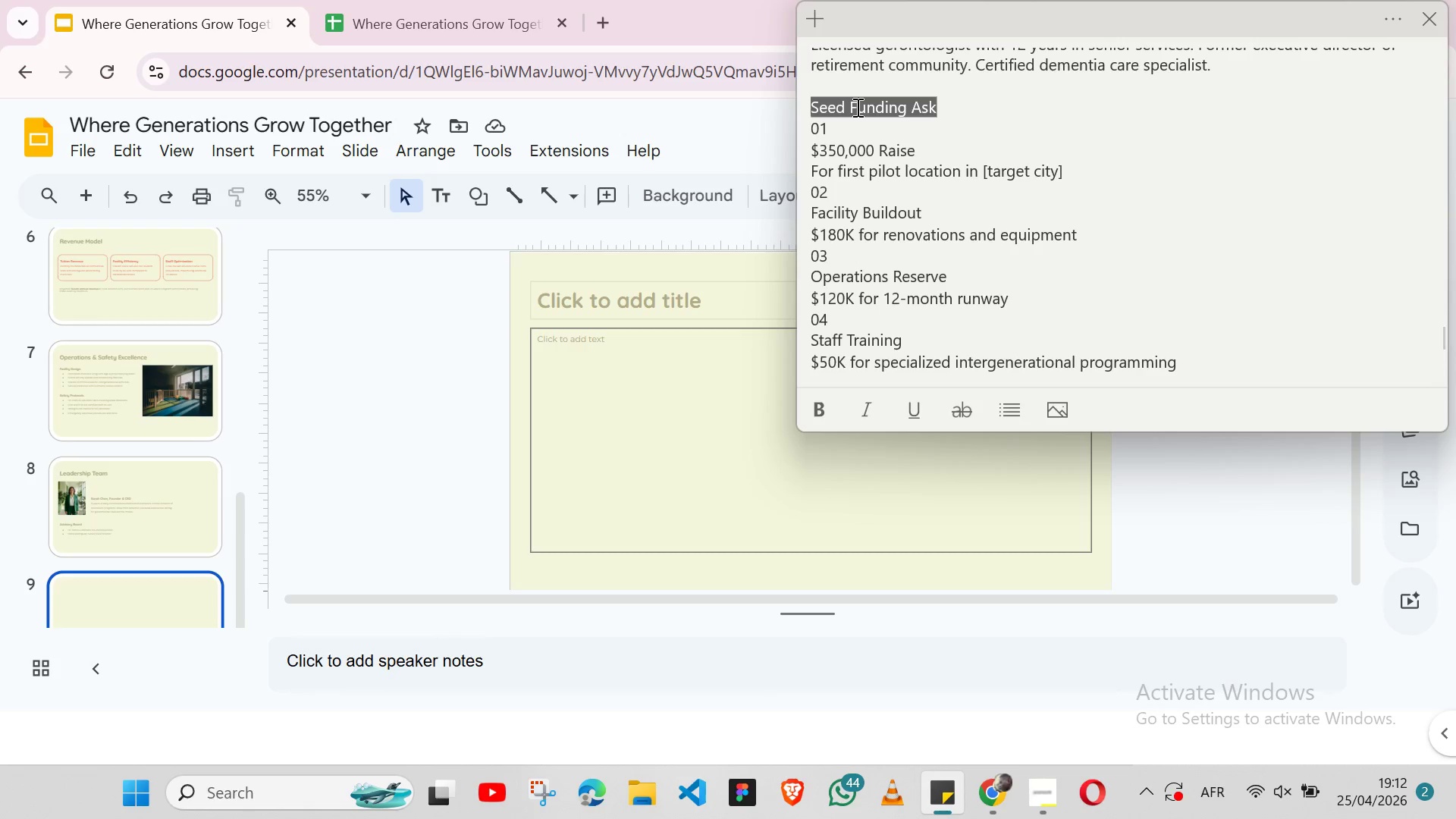 
key(Shift+ArrowLeft)
 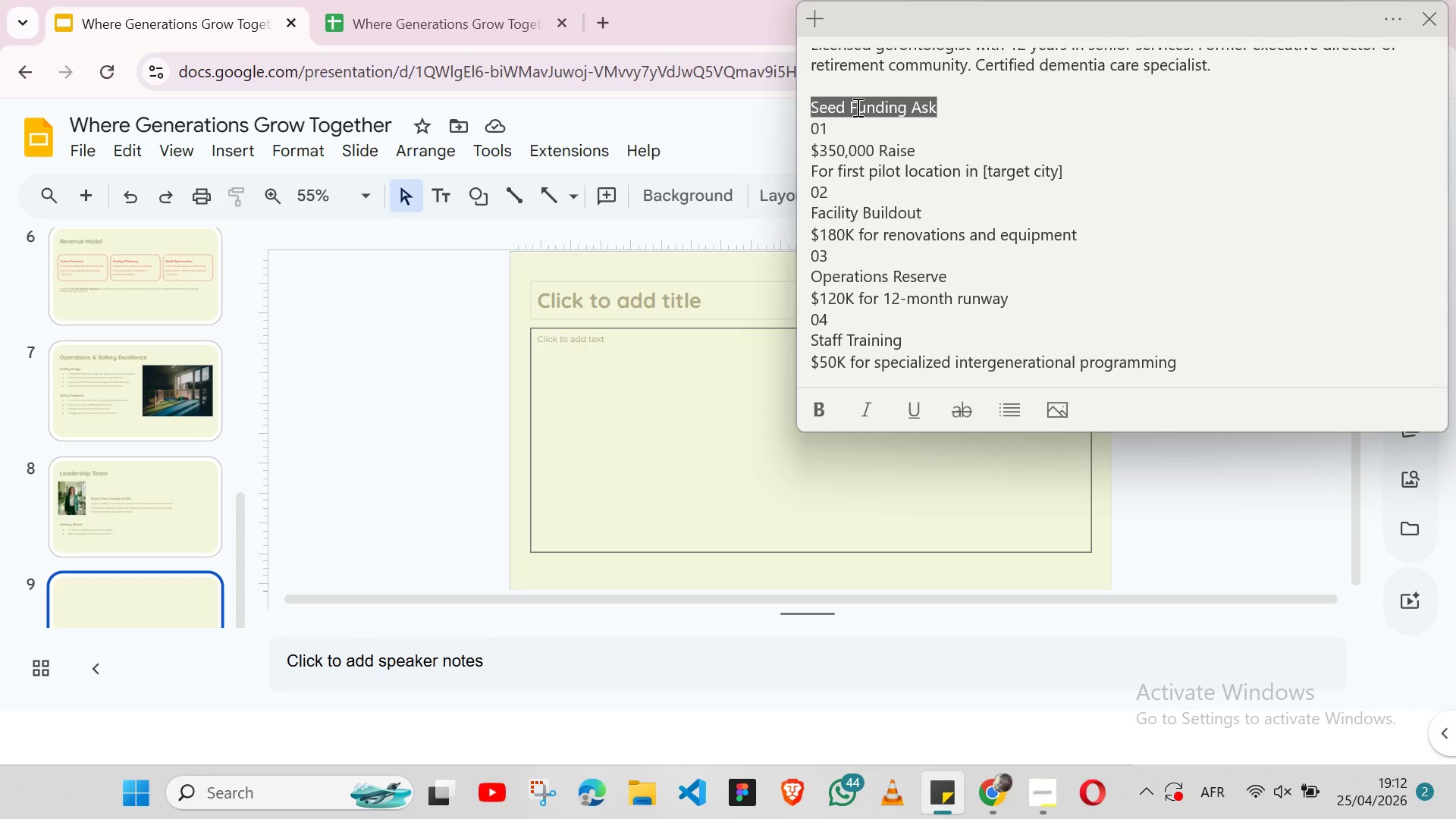 
key(Control+X)
 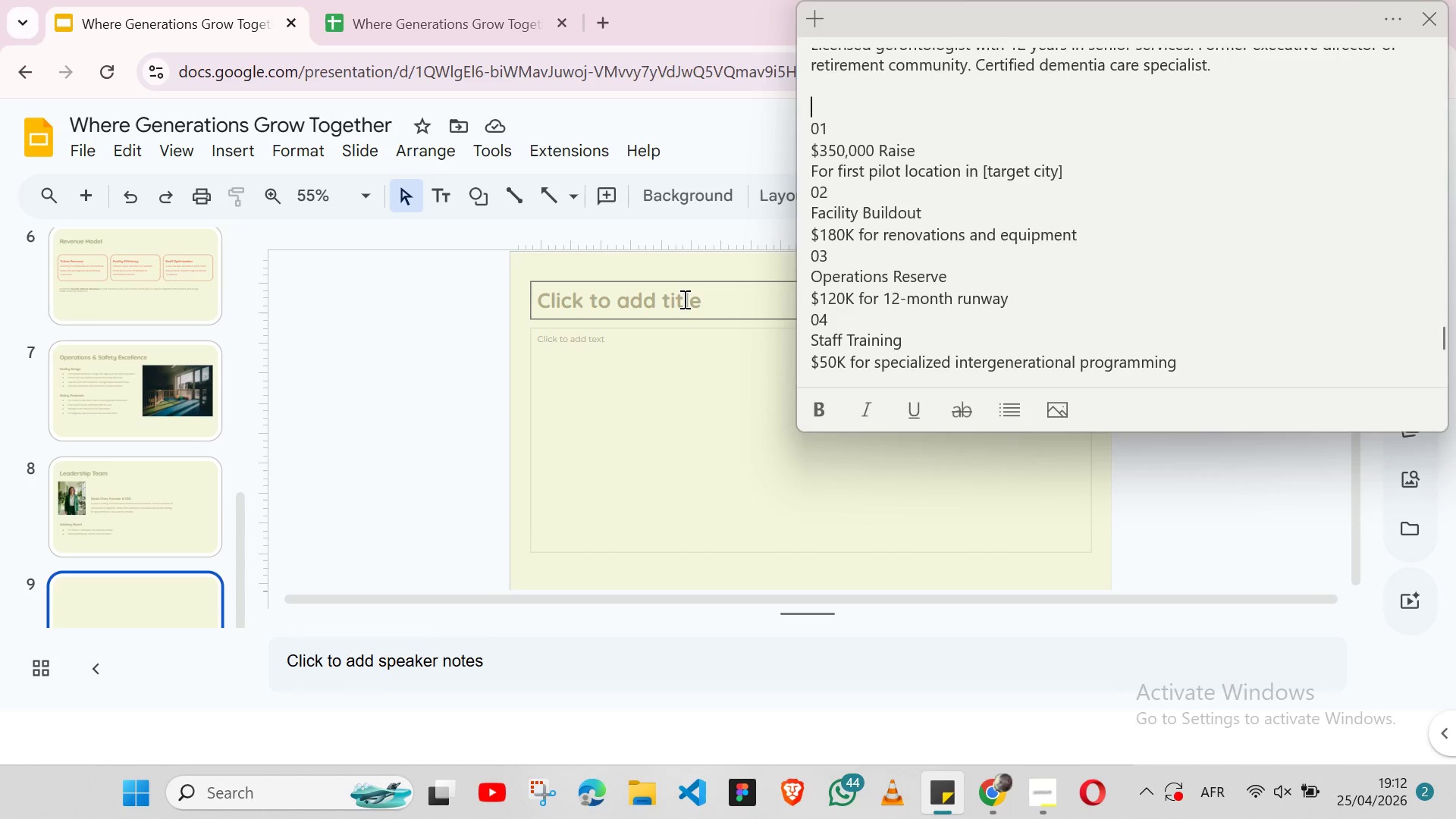 
left_click([683, 299])
 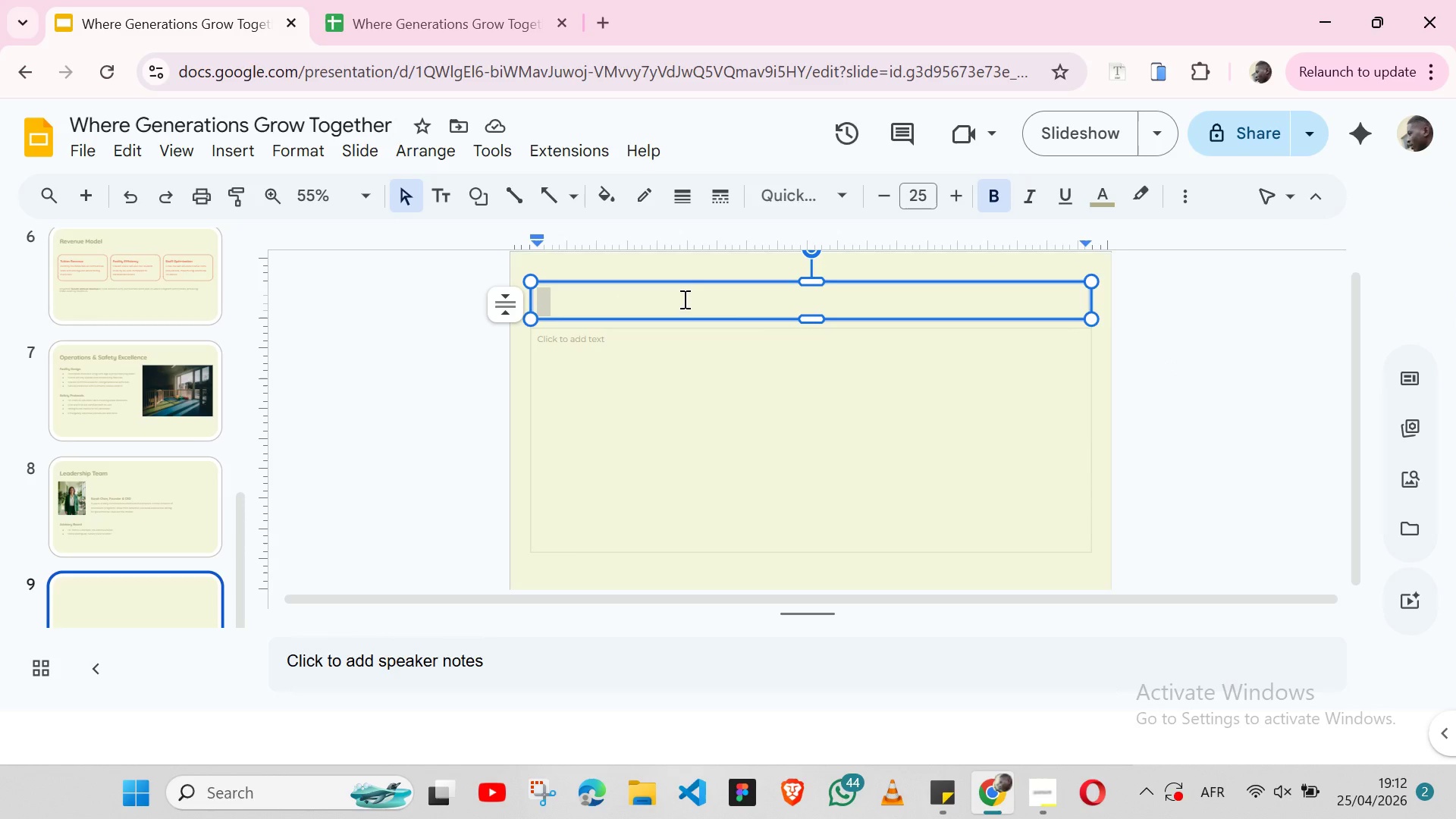 
key(Control+ControlLeft)
 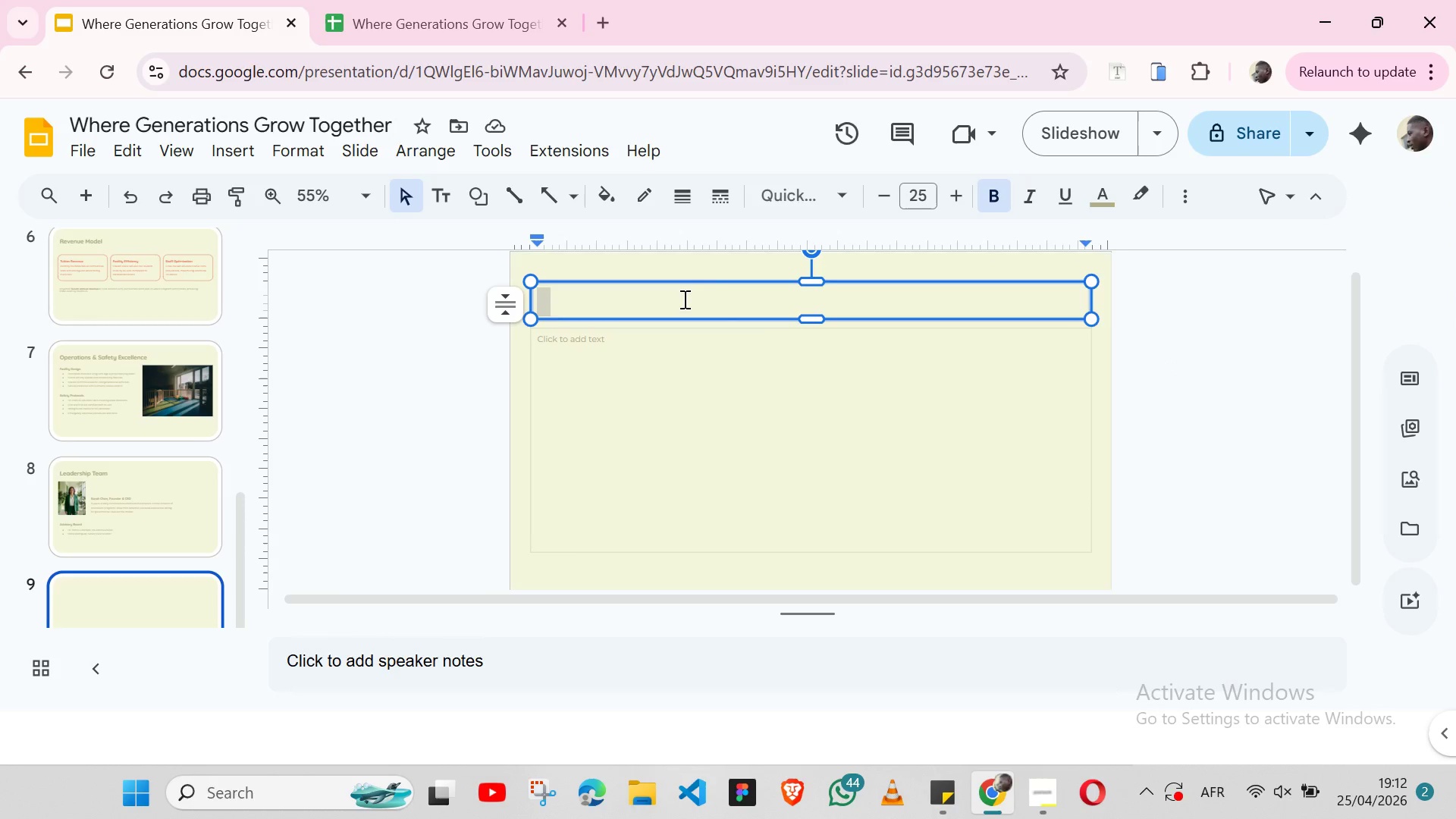 
key(Control+V)
 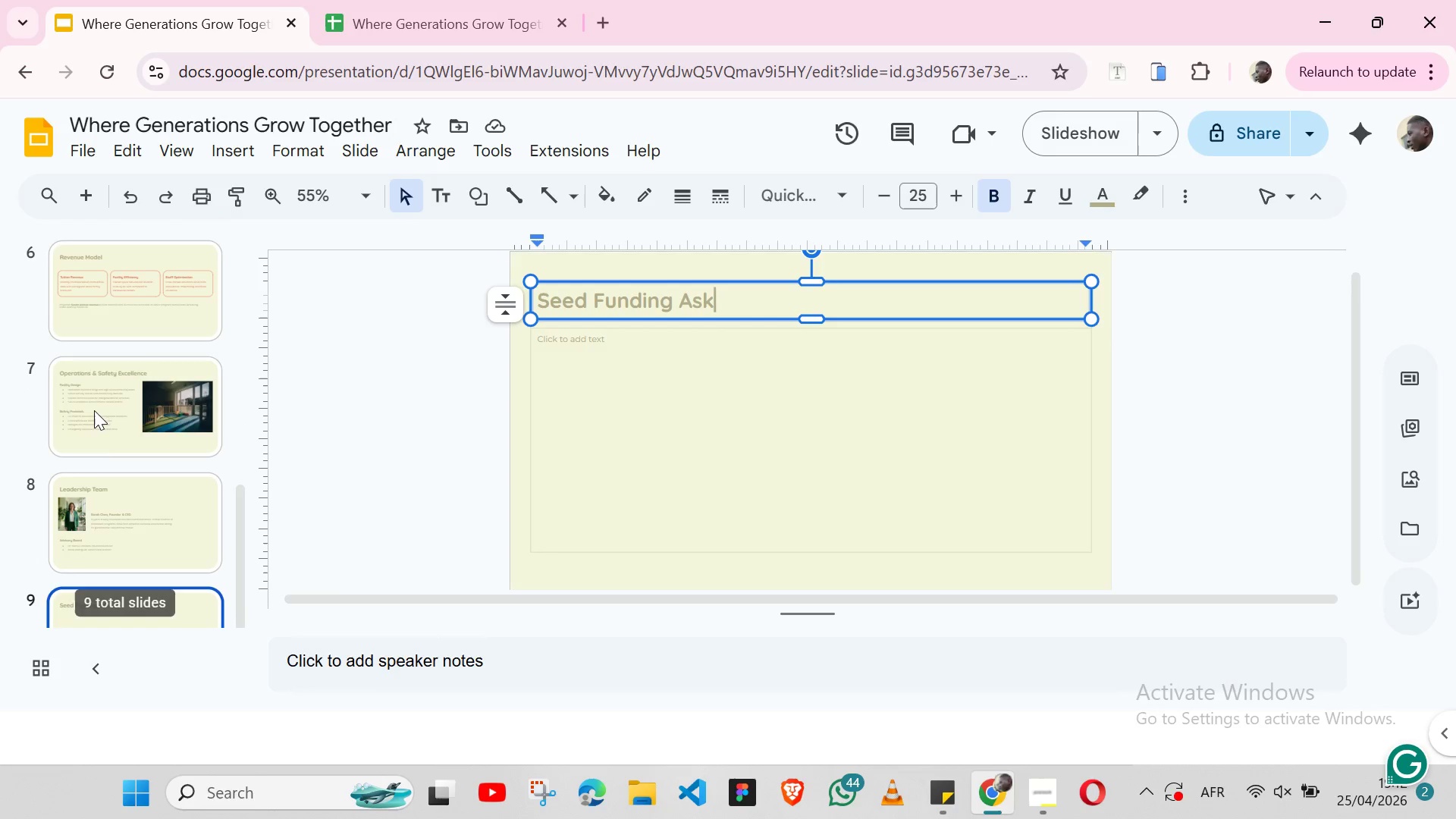 
wait(22.12)
 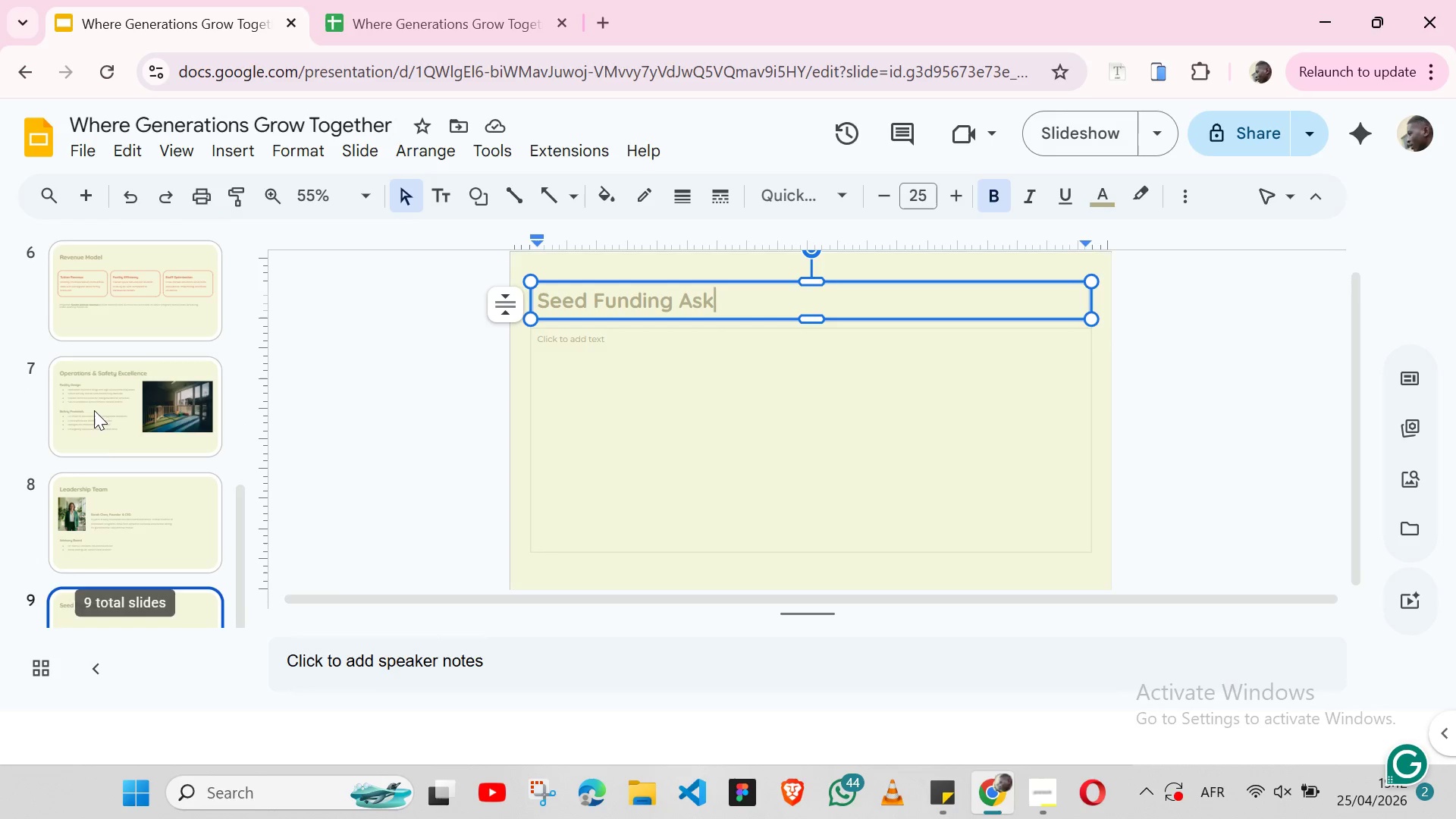 
left_click([510, 422])
 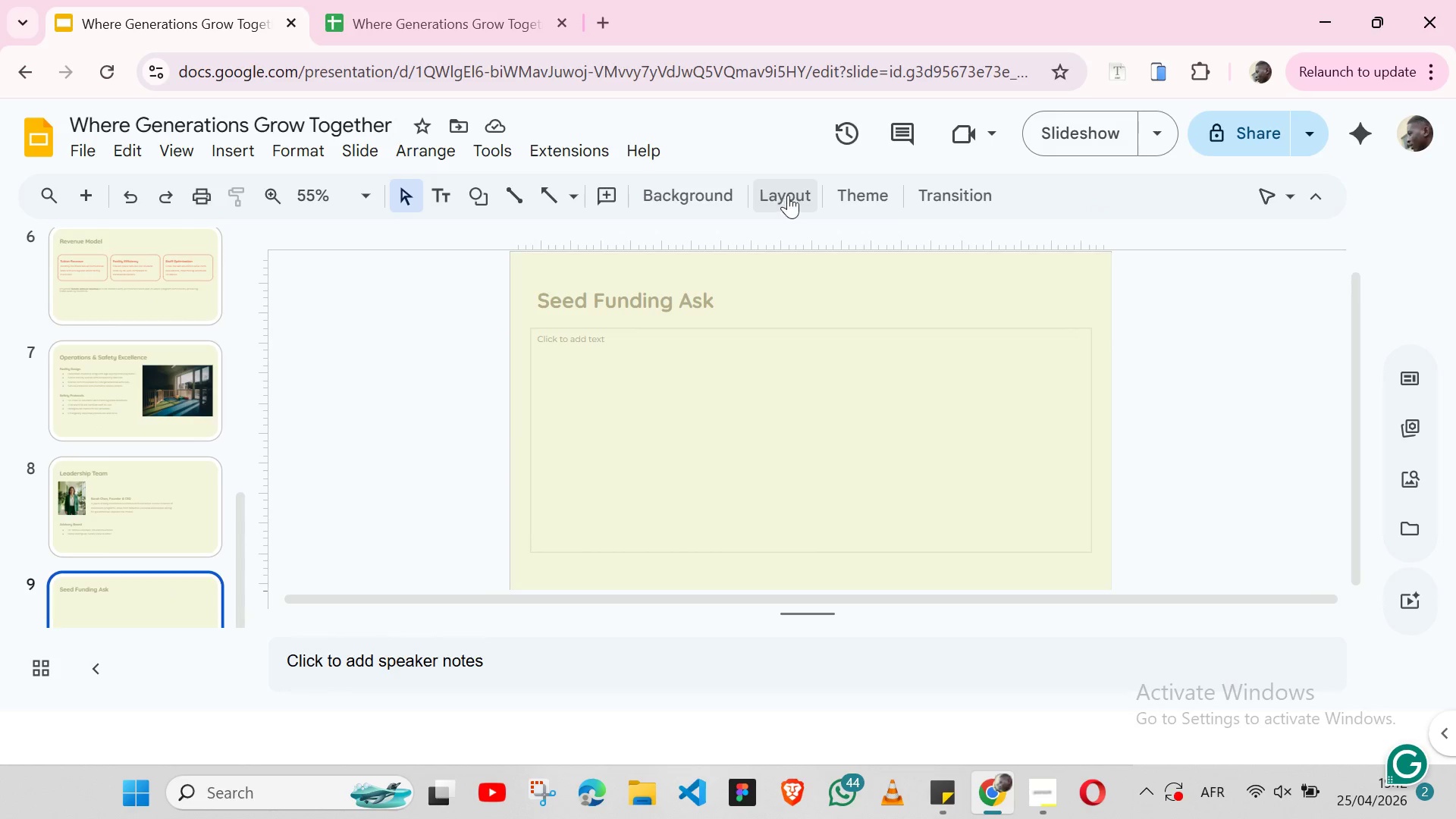 
left_click([788, 195])
 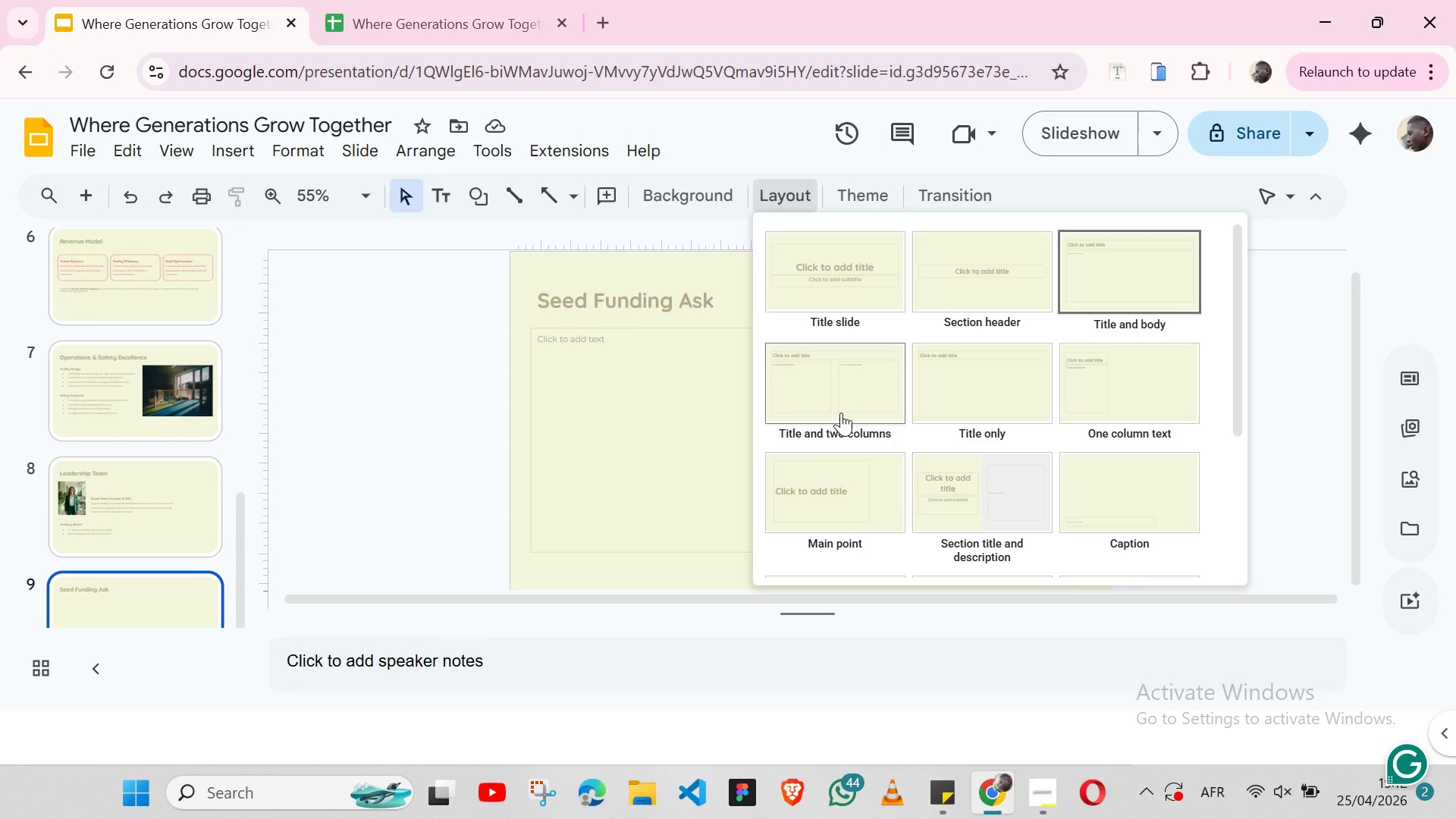 
left_click([841, 413])
 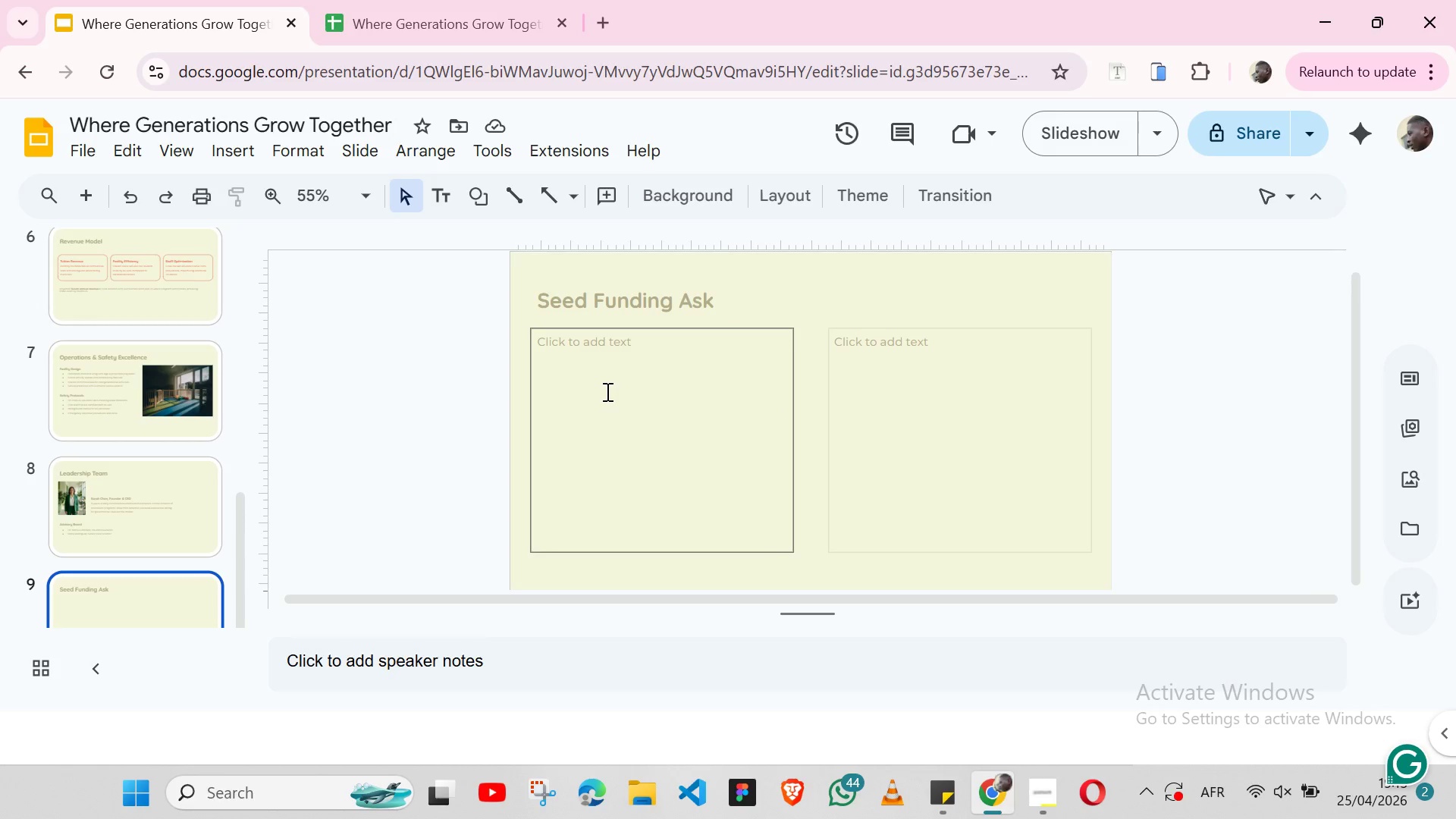 
wait(15.59)
 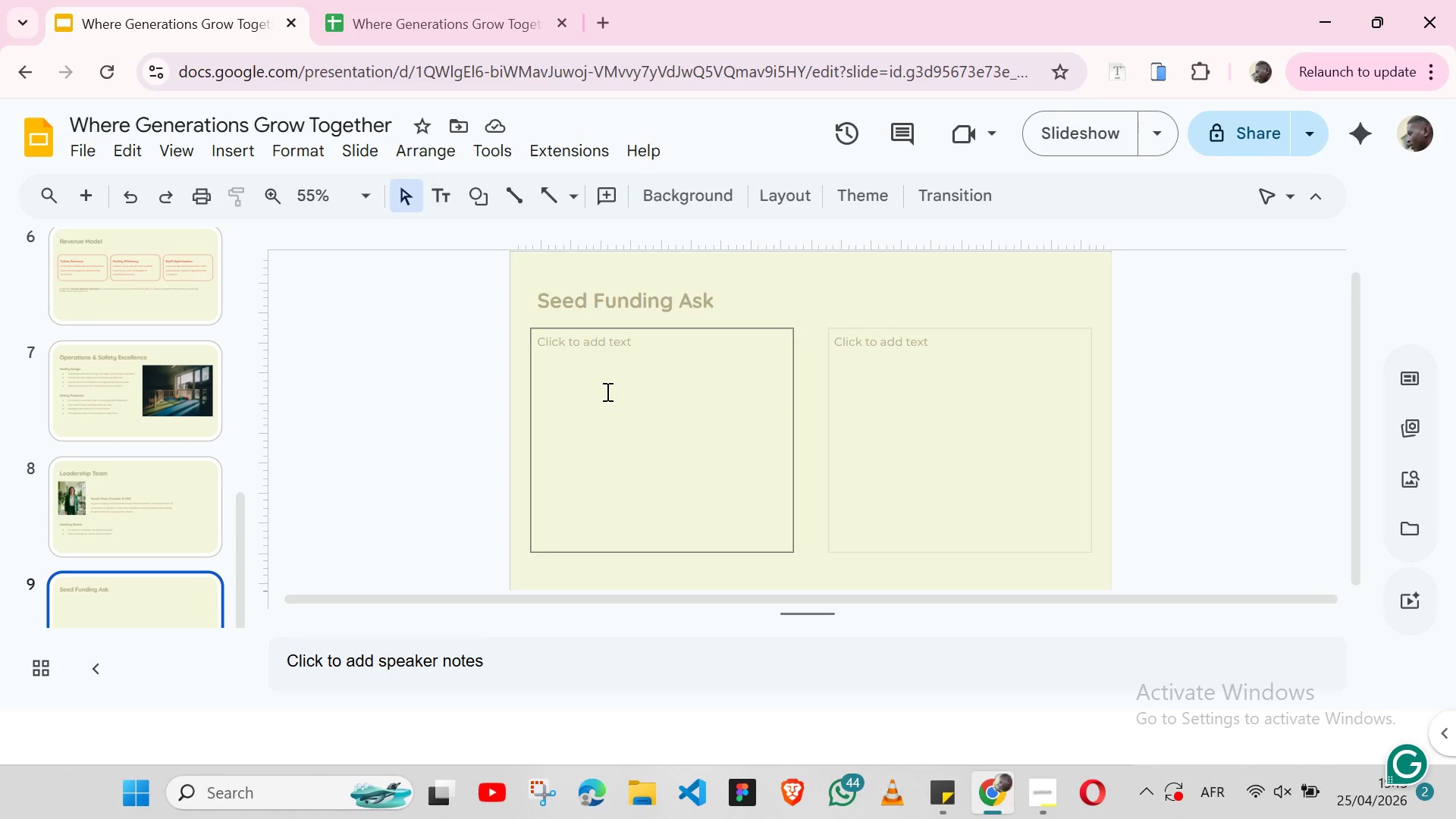 
left_click([102, 399])
 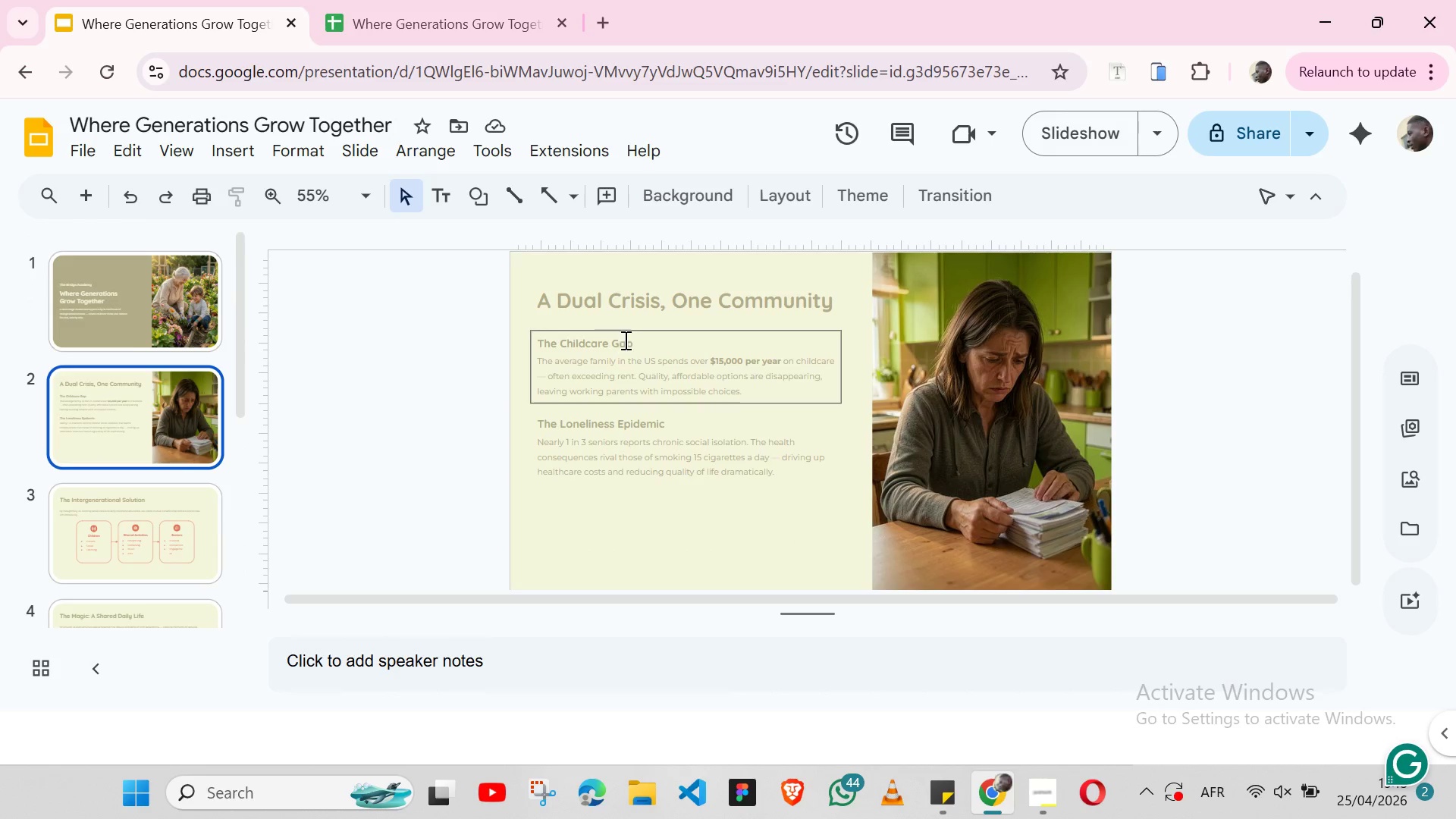 
left_click([639, 331])
 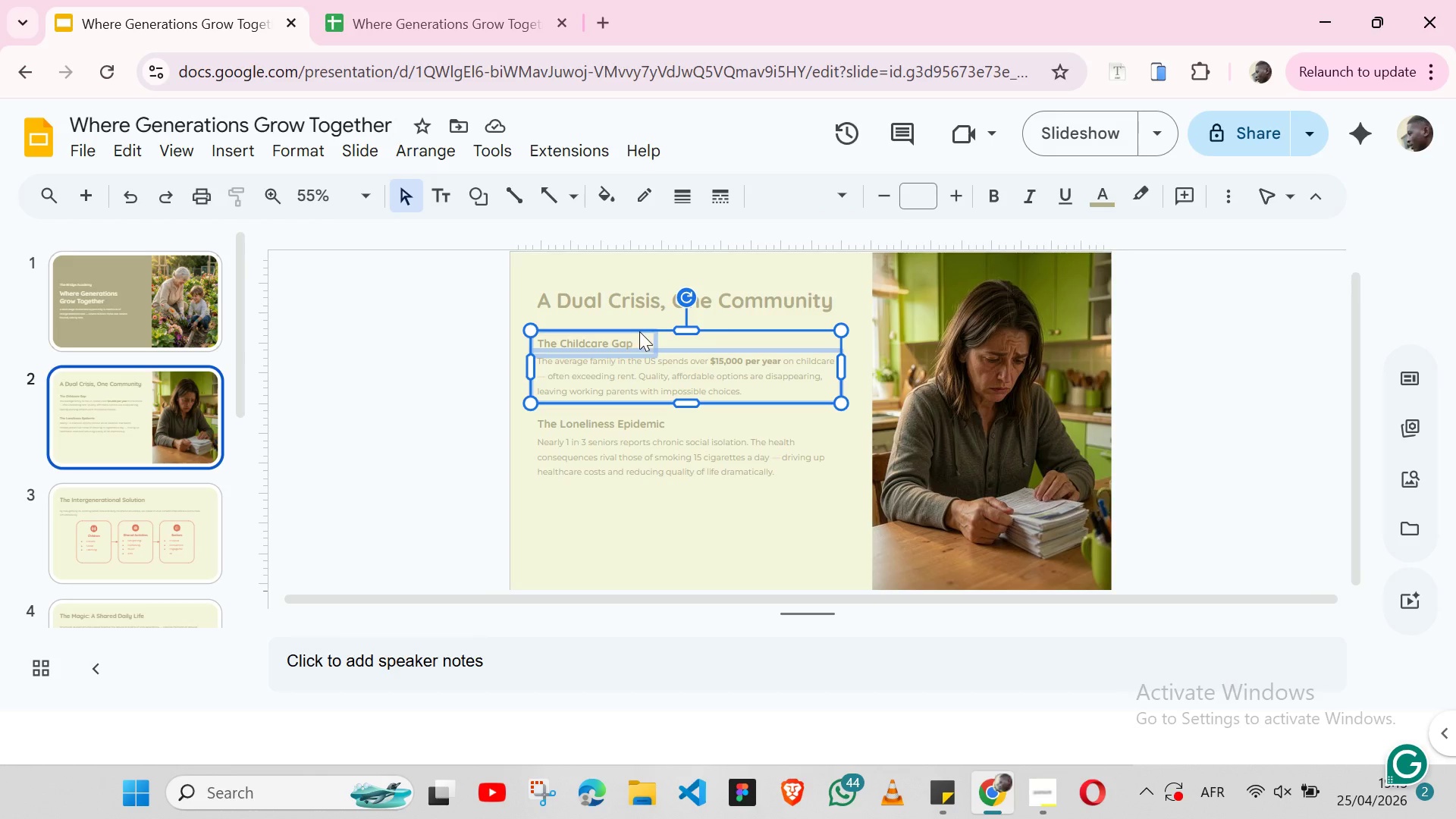 
key(Control+C)
 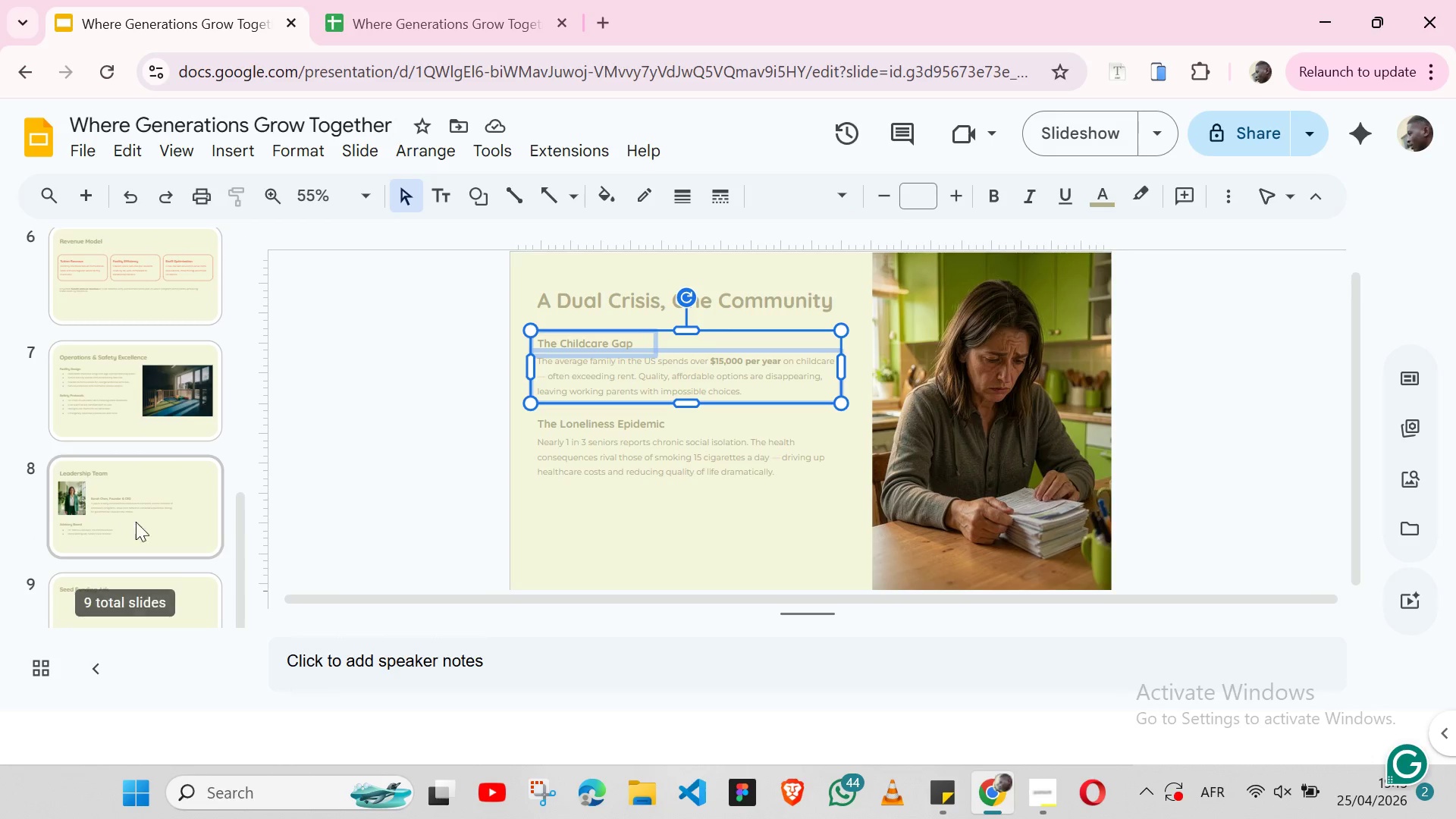 
left_click([188, 576])
 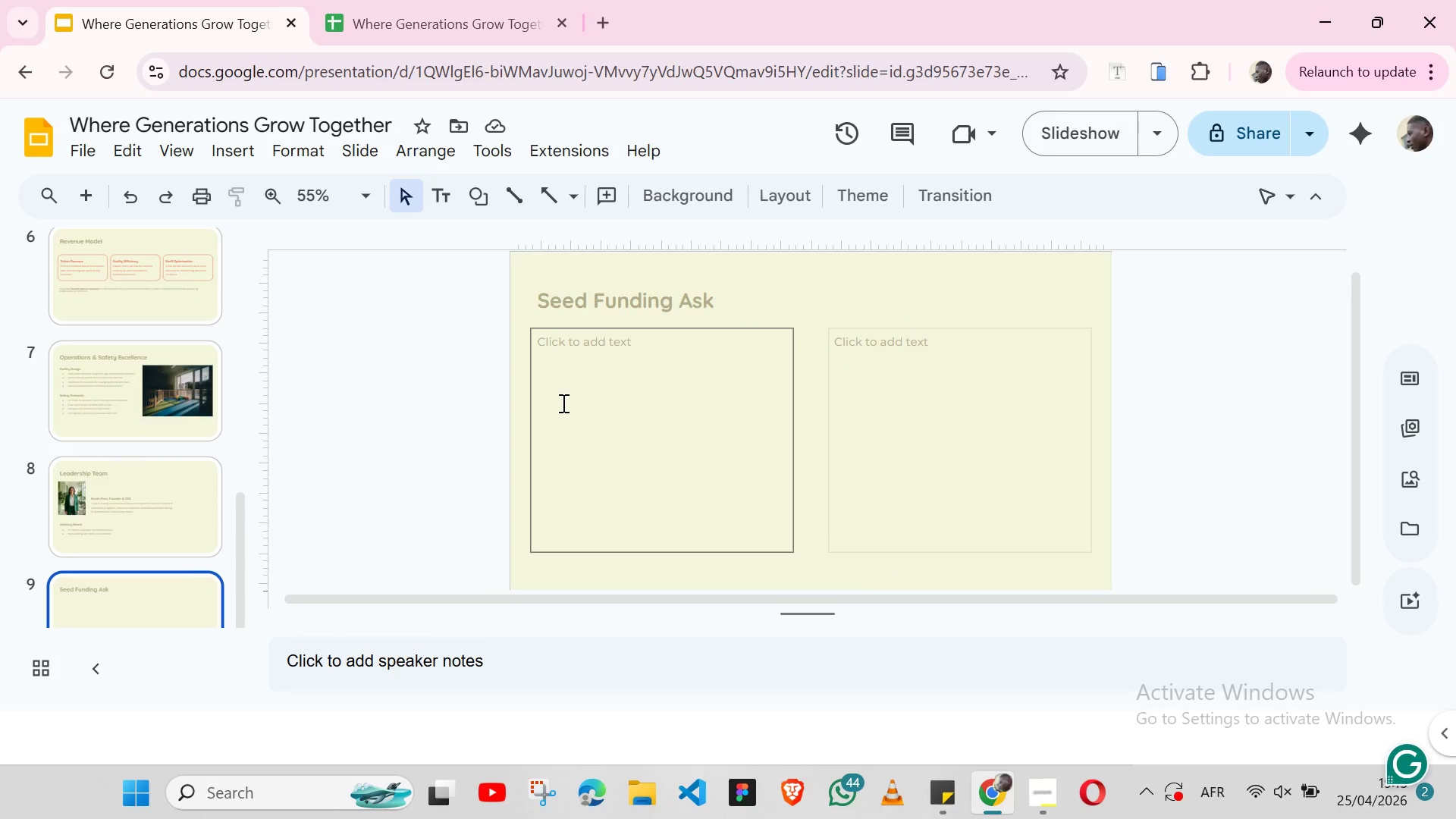 
key(Control+ControlLeft)
 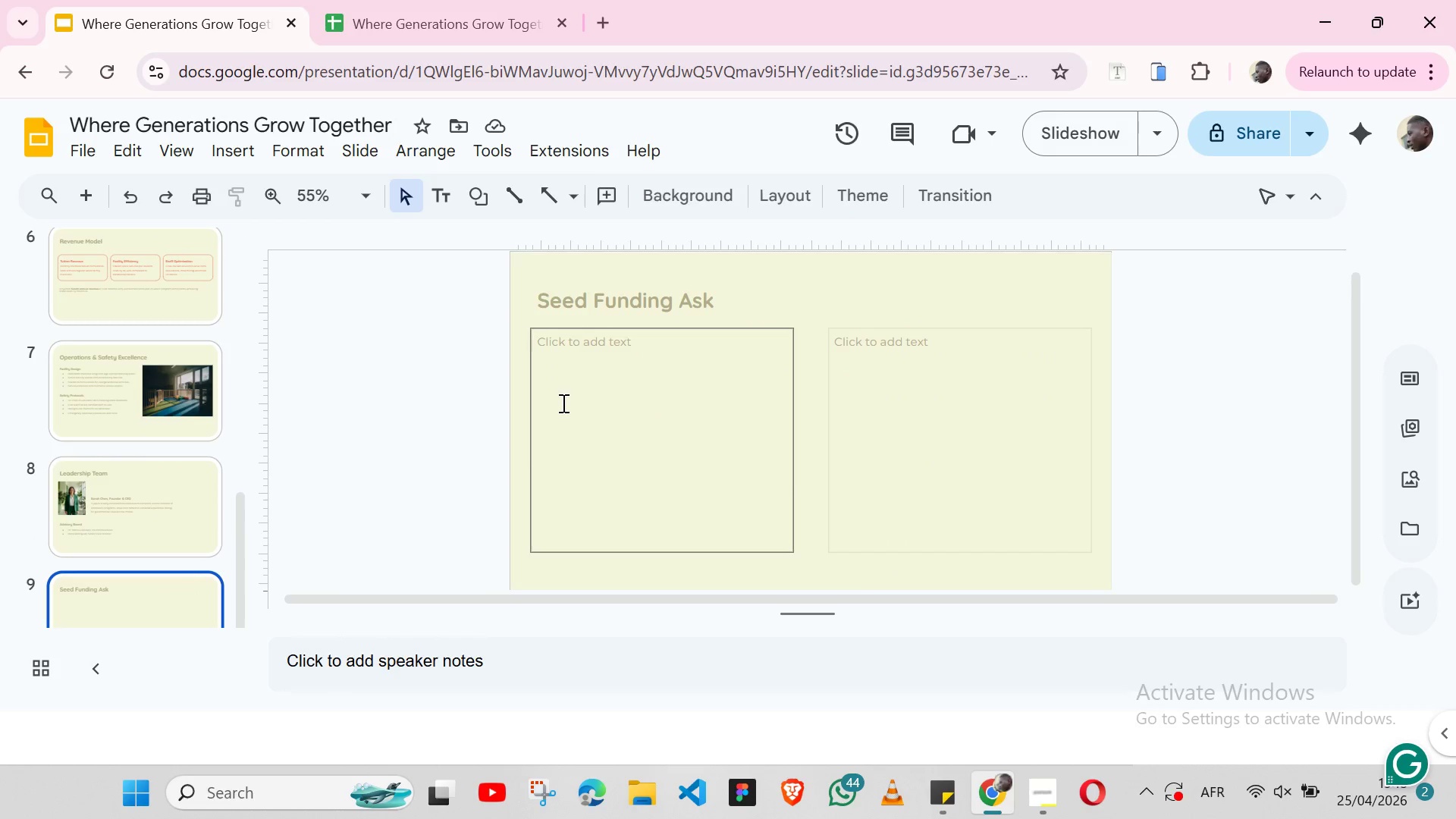 
key(Control+V)
 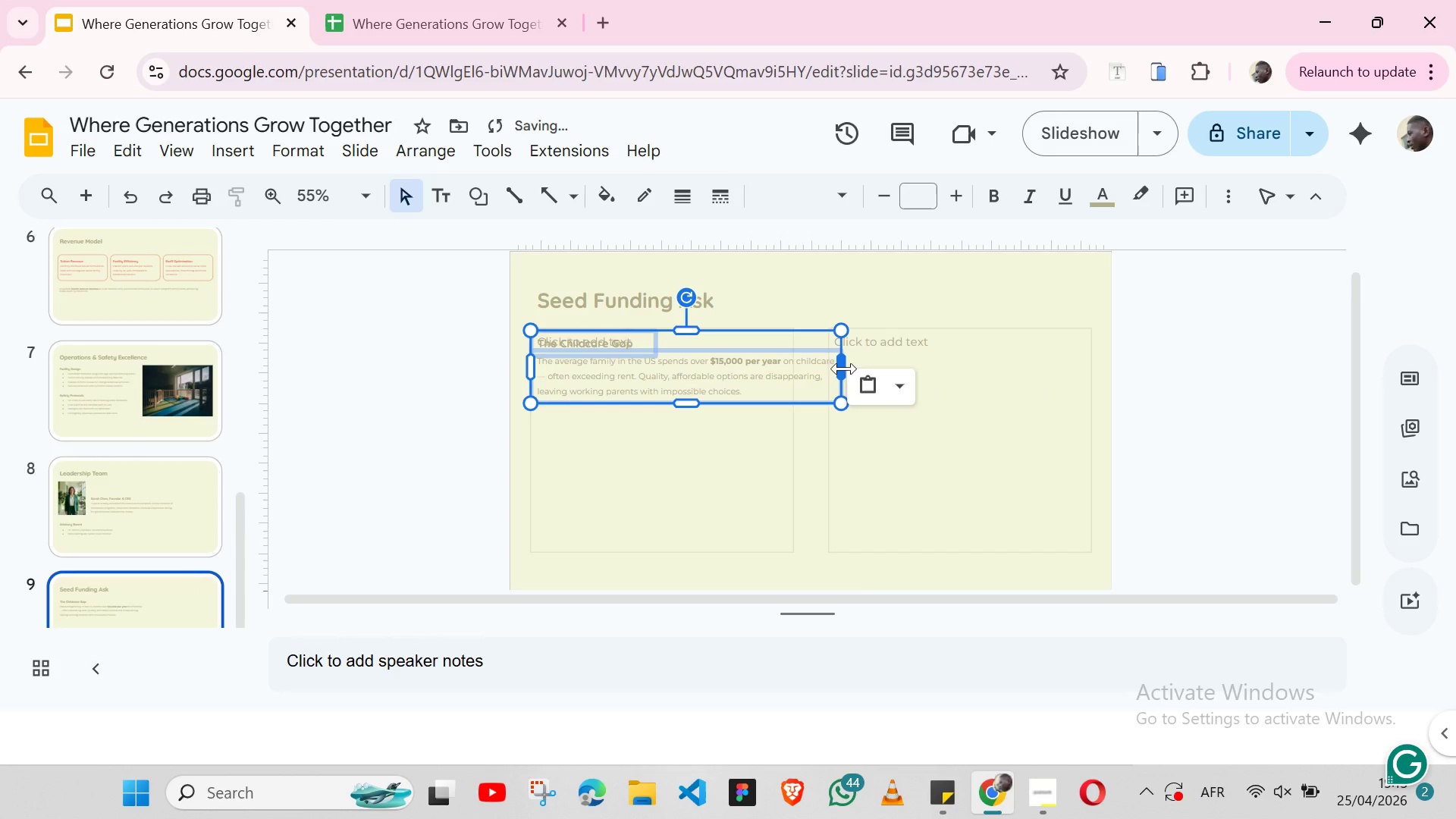 
left_click_drag(start_coordinate=[842, 369], to_coordinate=[789, 359])
 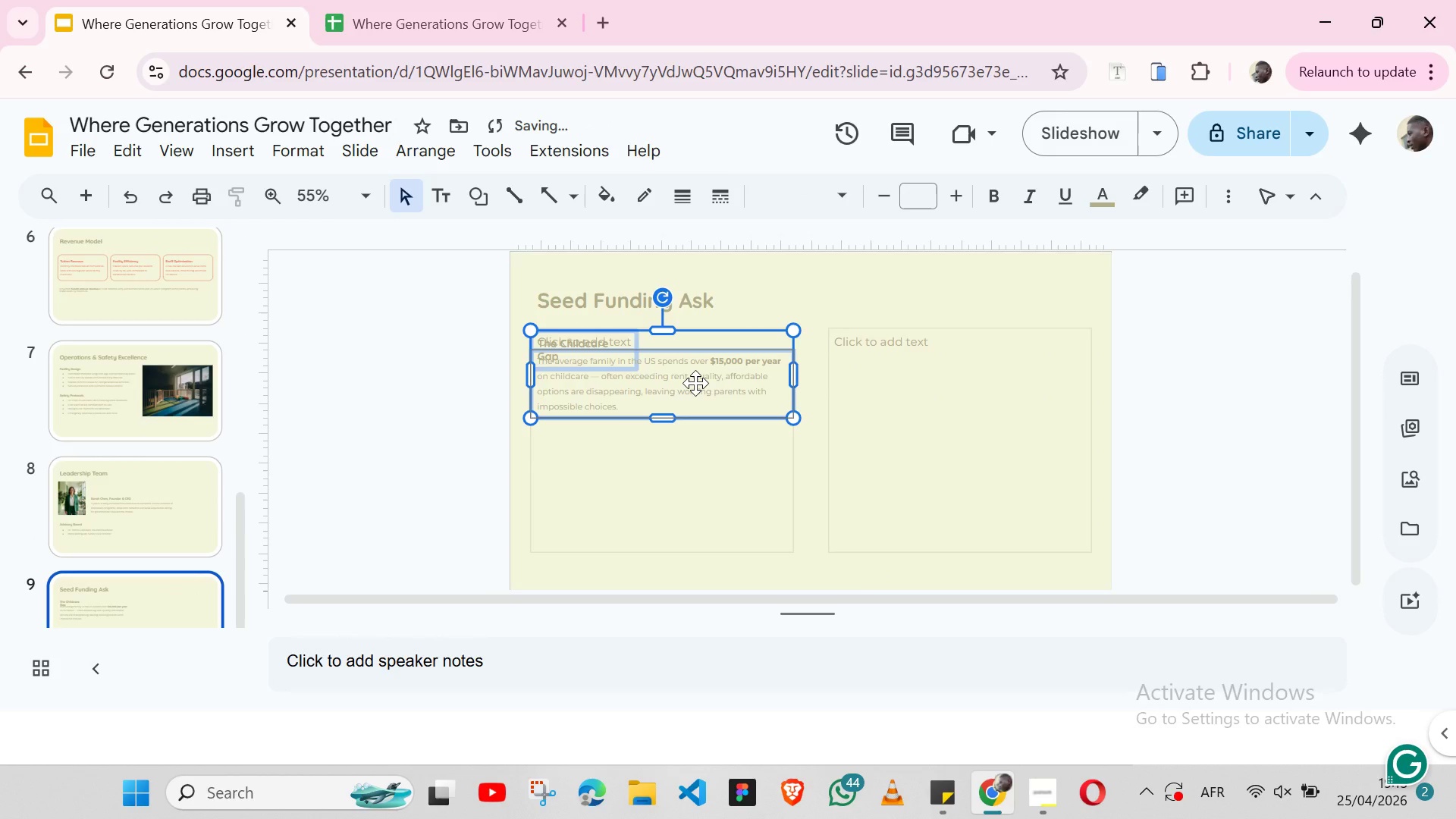 
hold_key(key=ShiftLeft, duration=0.91)
 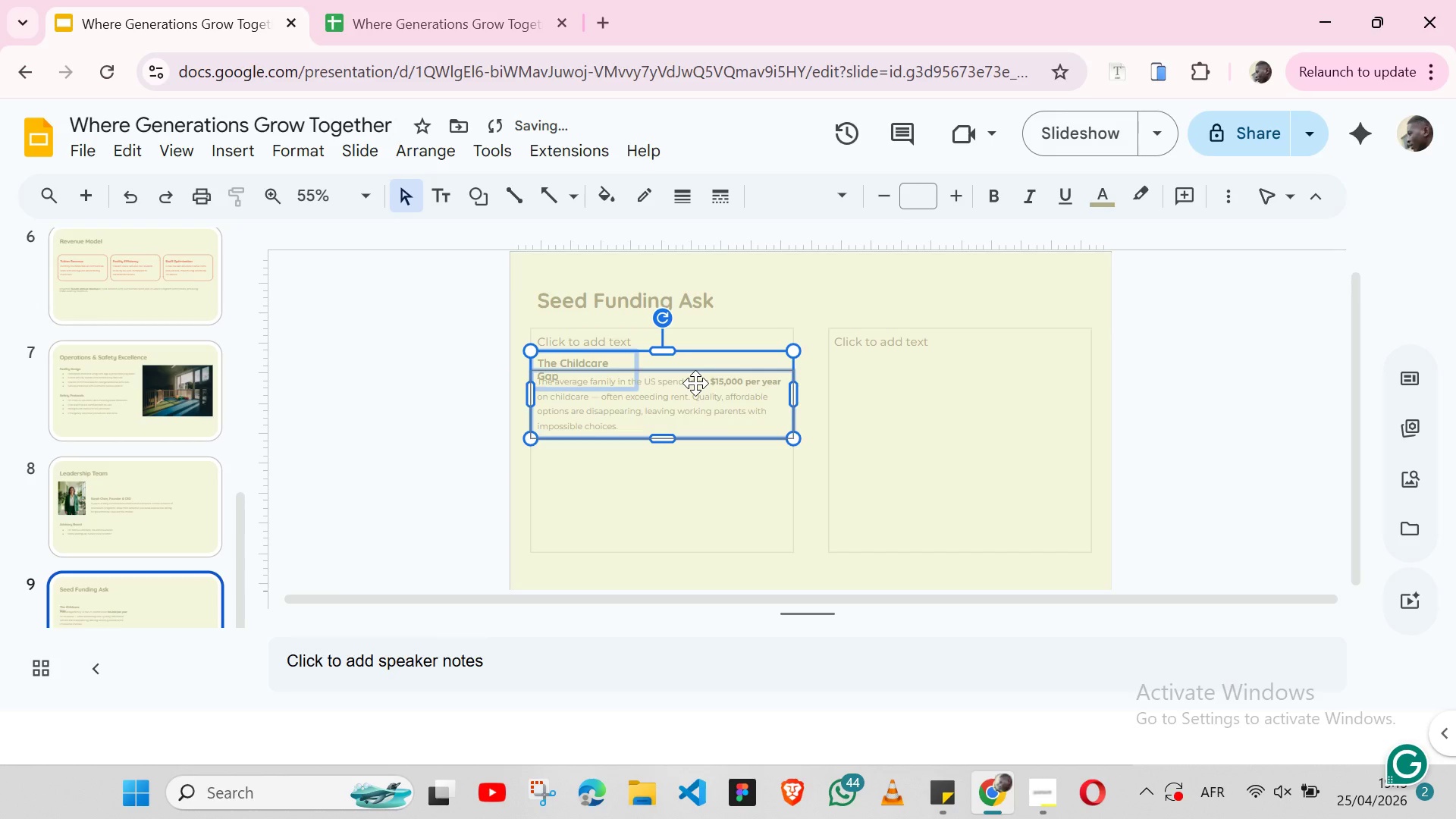 
hold_key(key=ArrowDown, duration=0.59)
 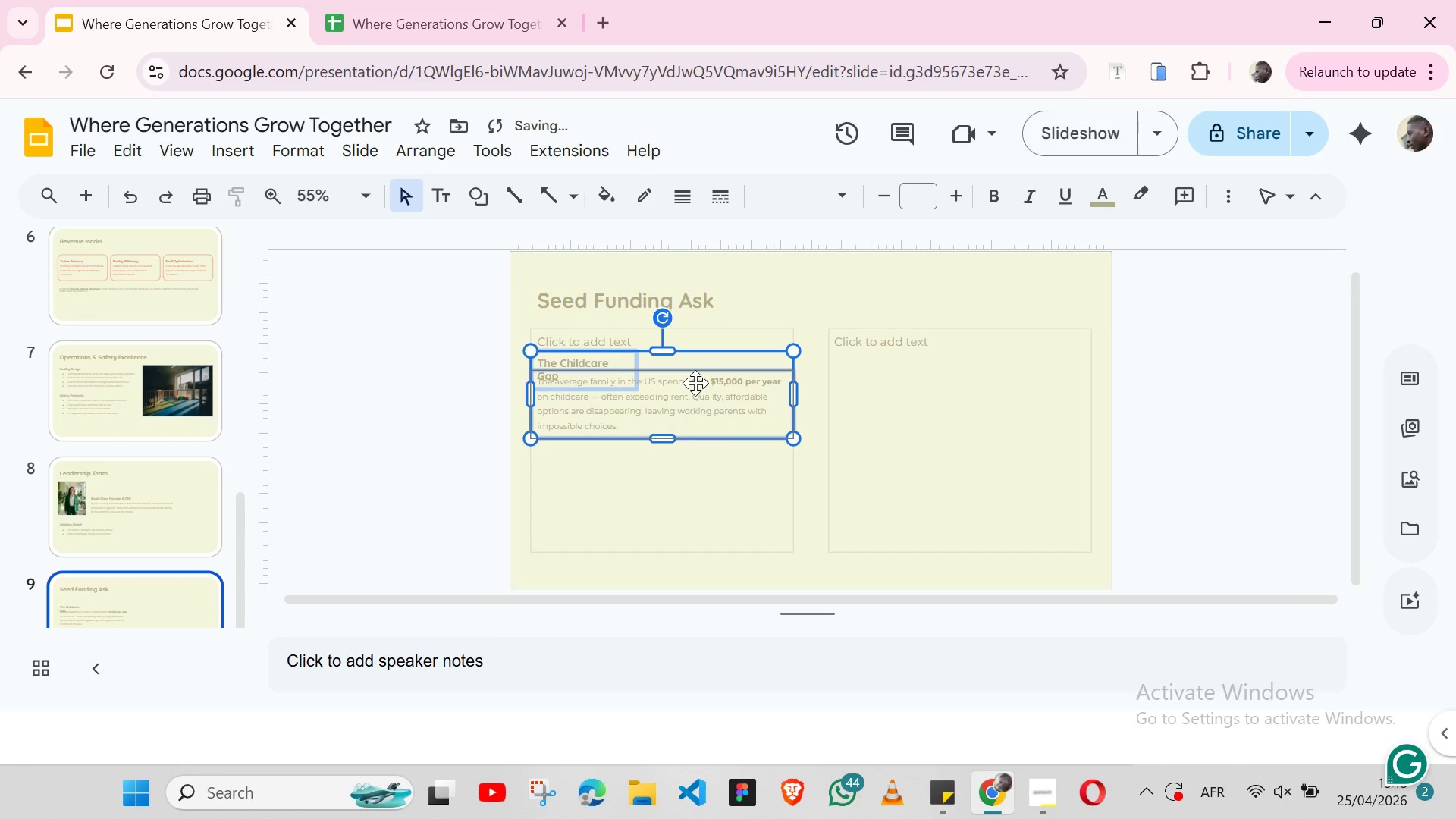 
key(Shift+ArrowDown)
 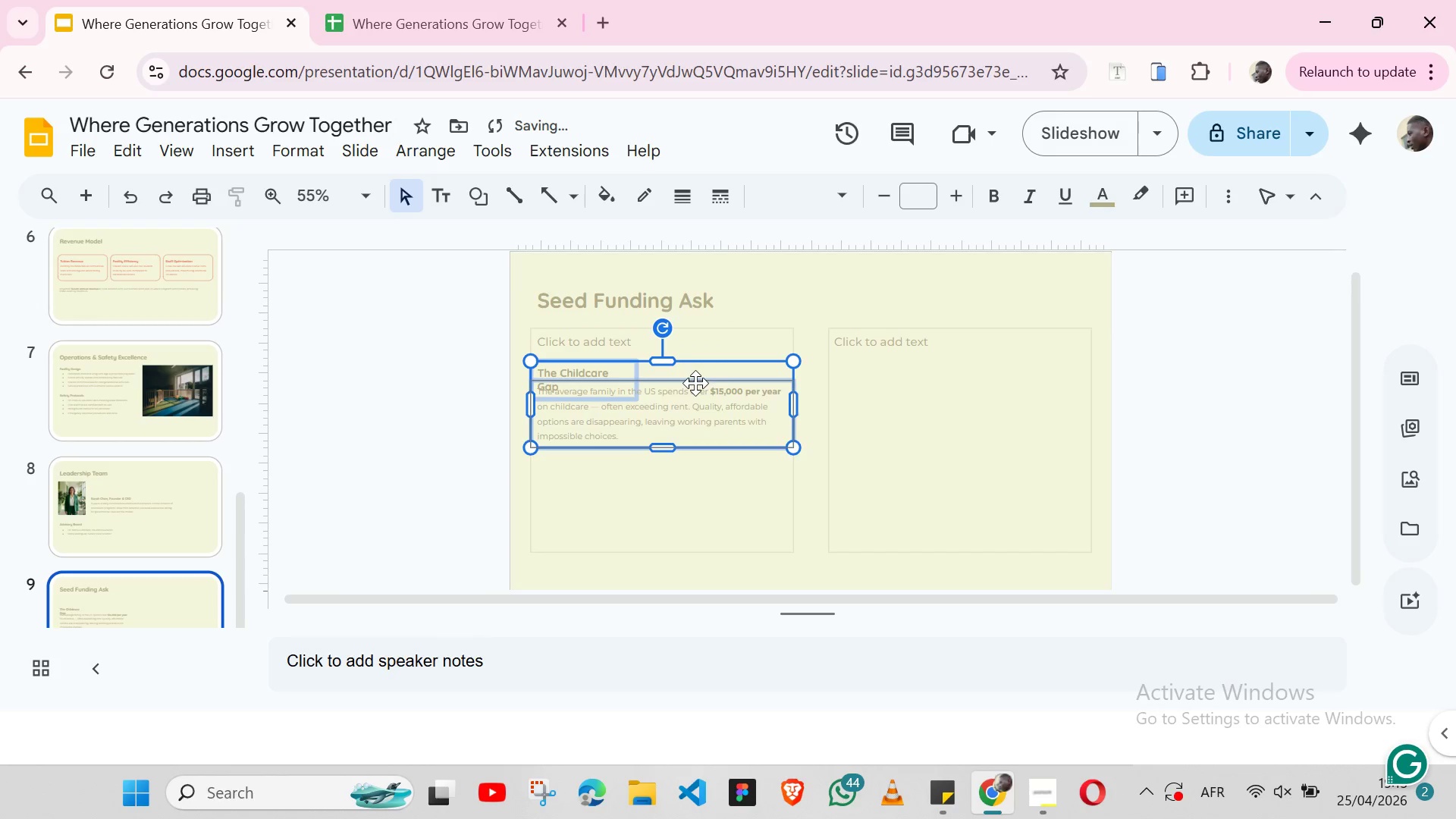 
key(Shift+ArrowDown)
 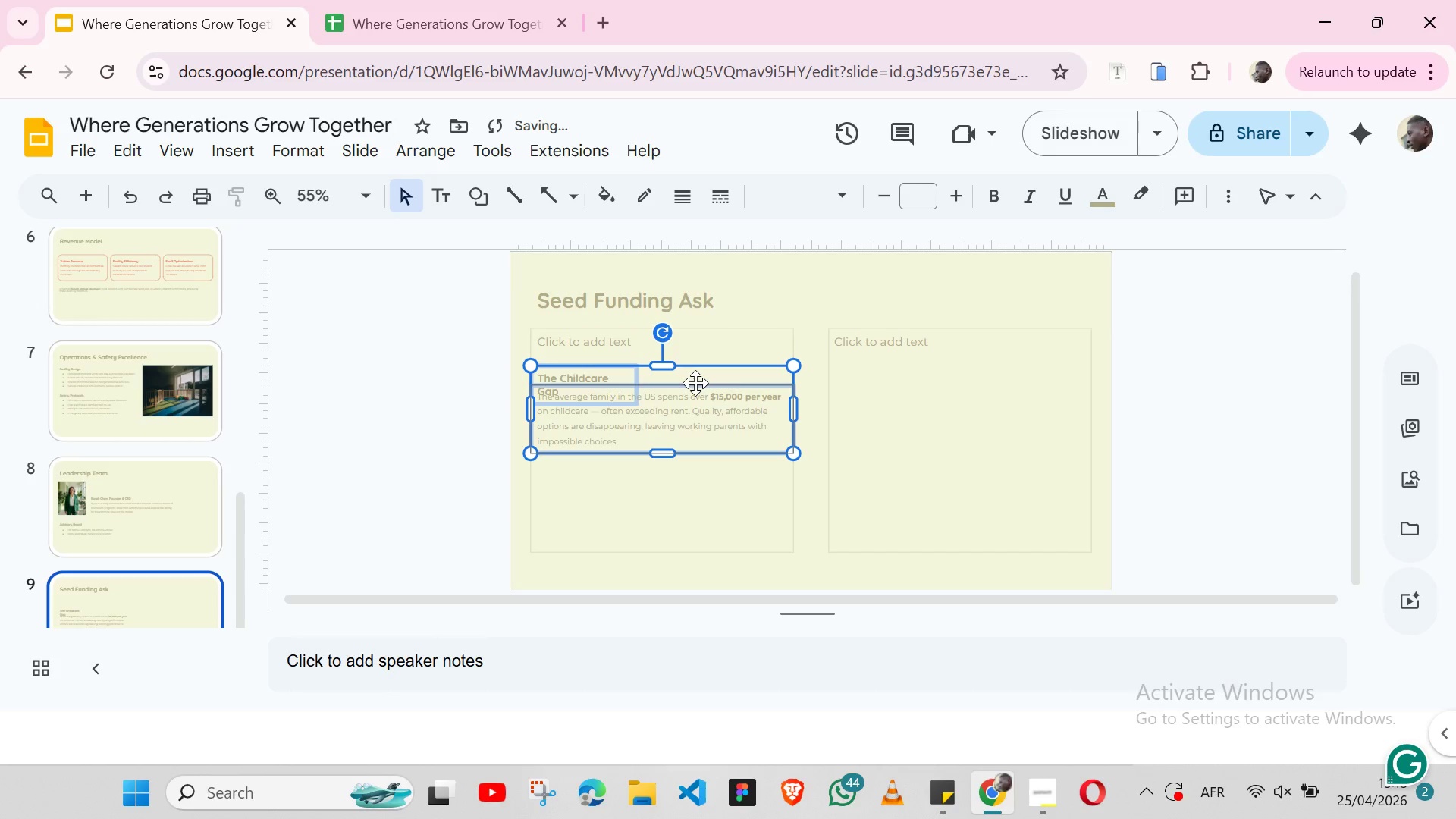 
key(Shift+ArrowDown)
 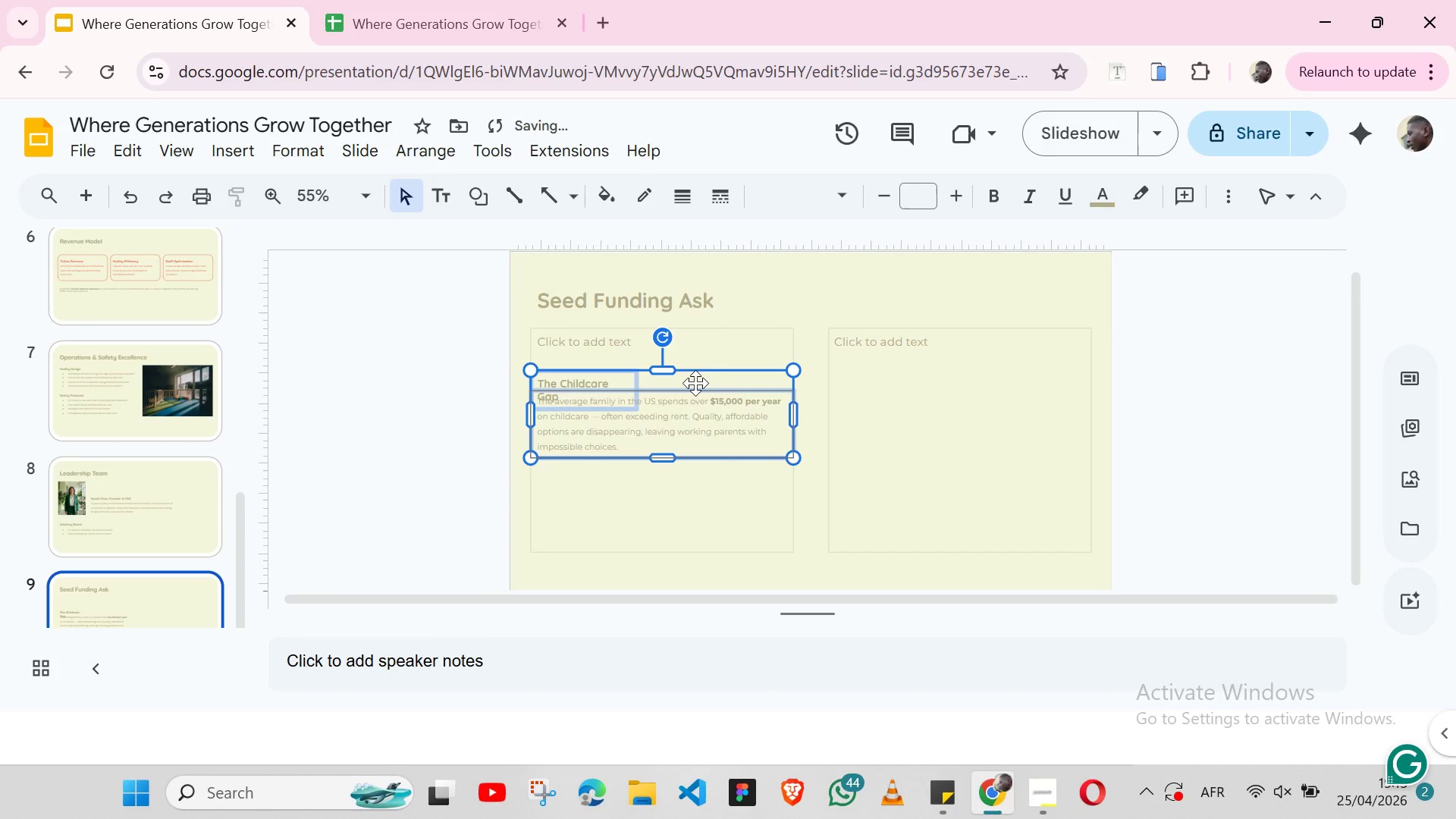 
key(Shift+ArrowDown)
 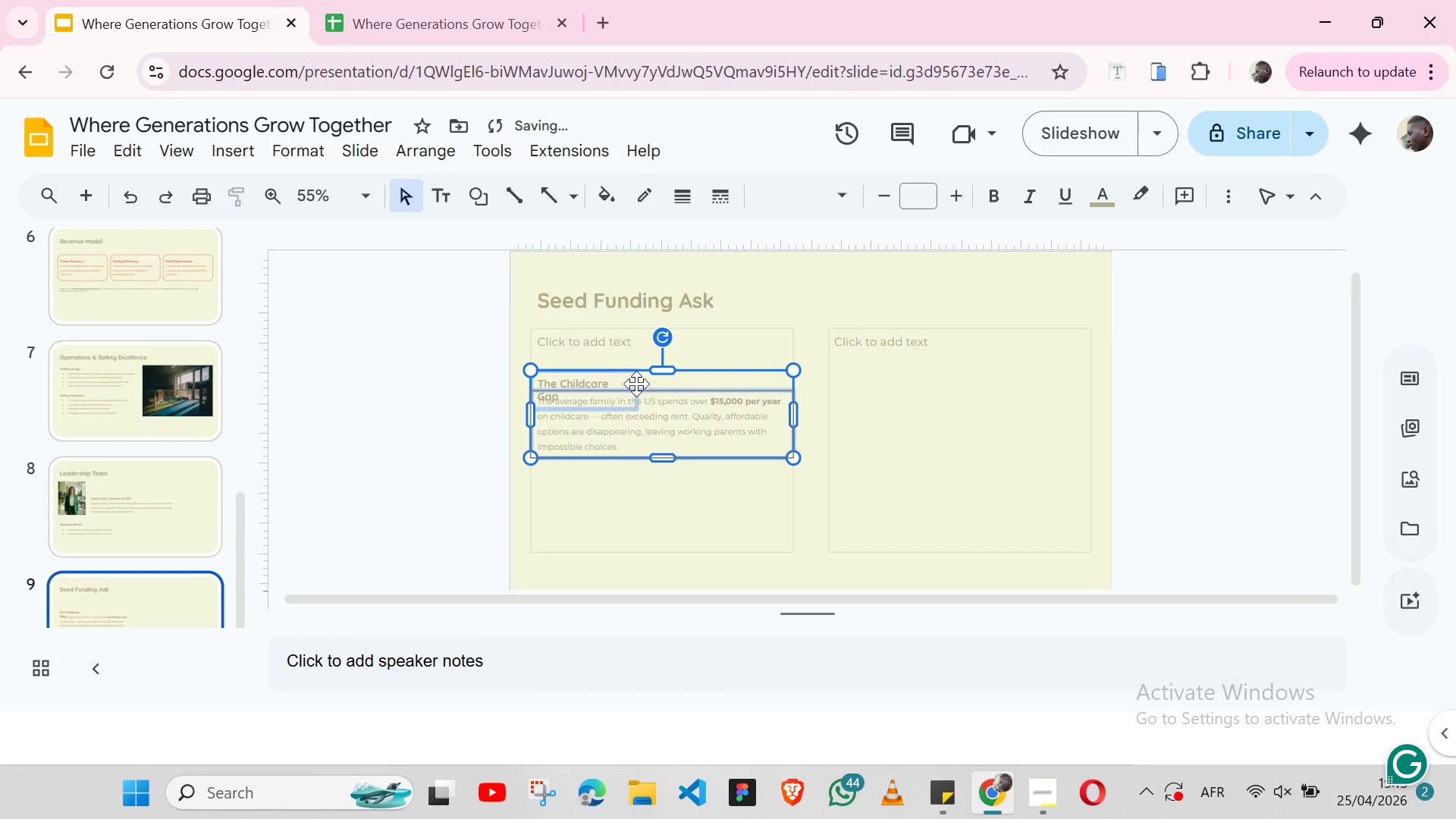 
left_click([641, 384])
 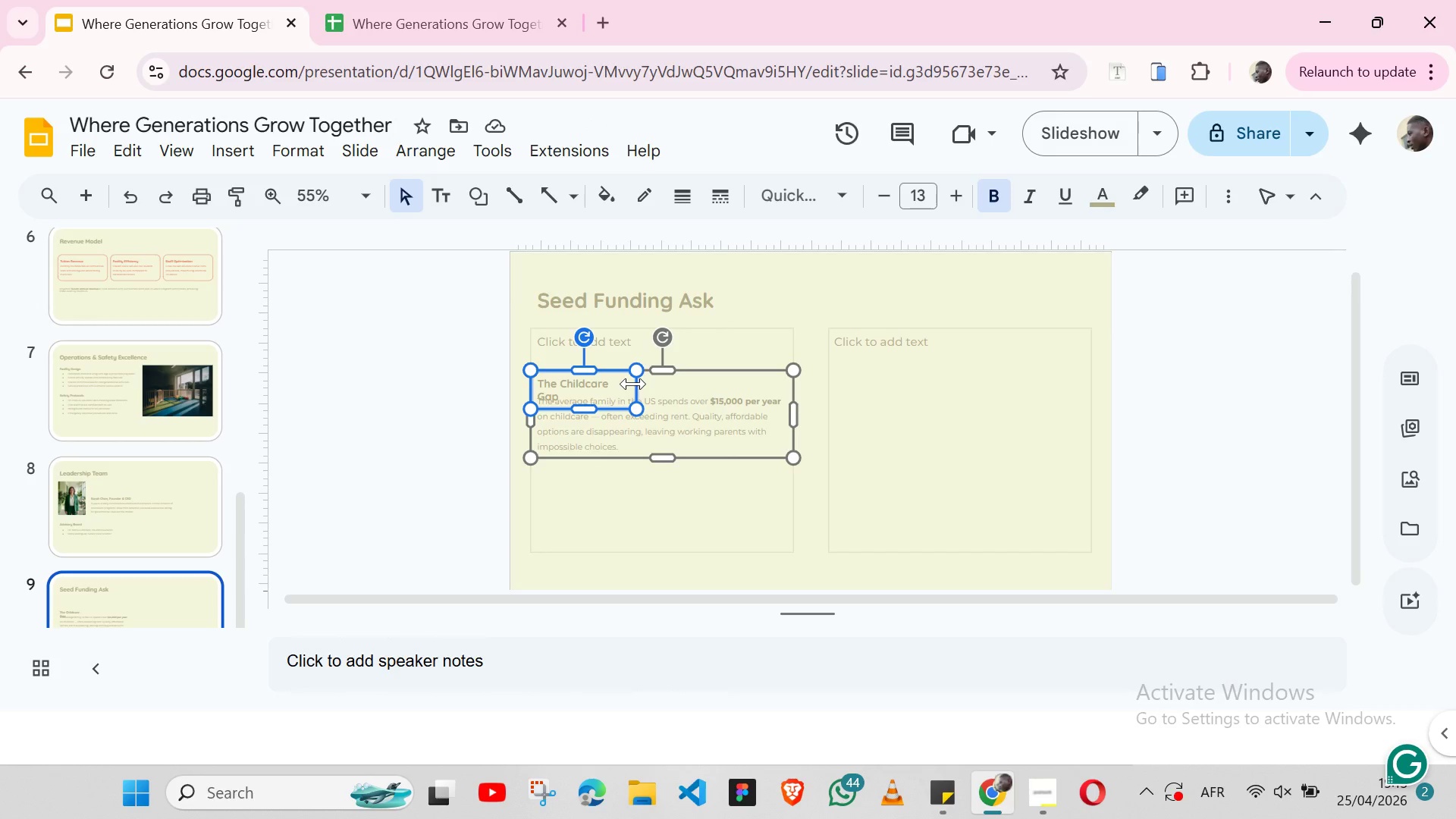 
left_click_drag(start_coordinate=[633, 384], to_coordinate=[793, 374])
 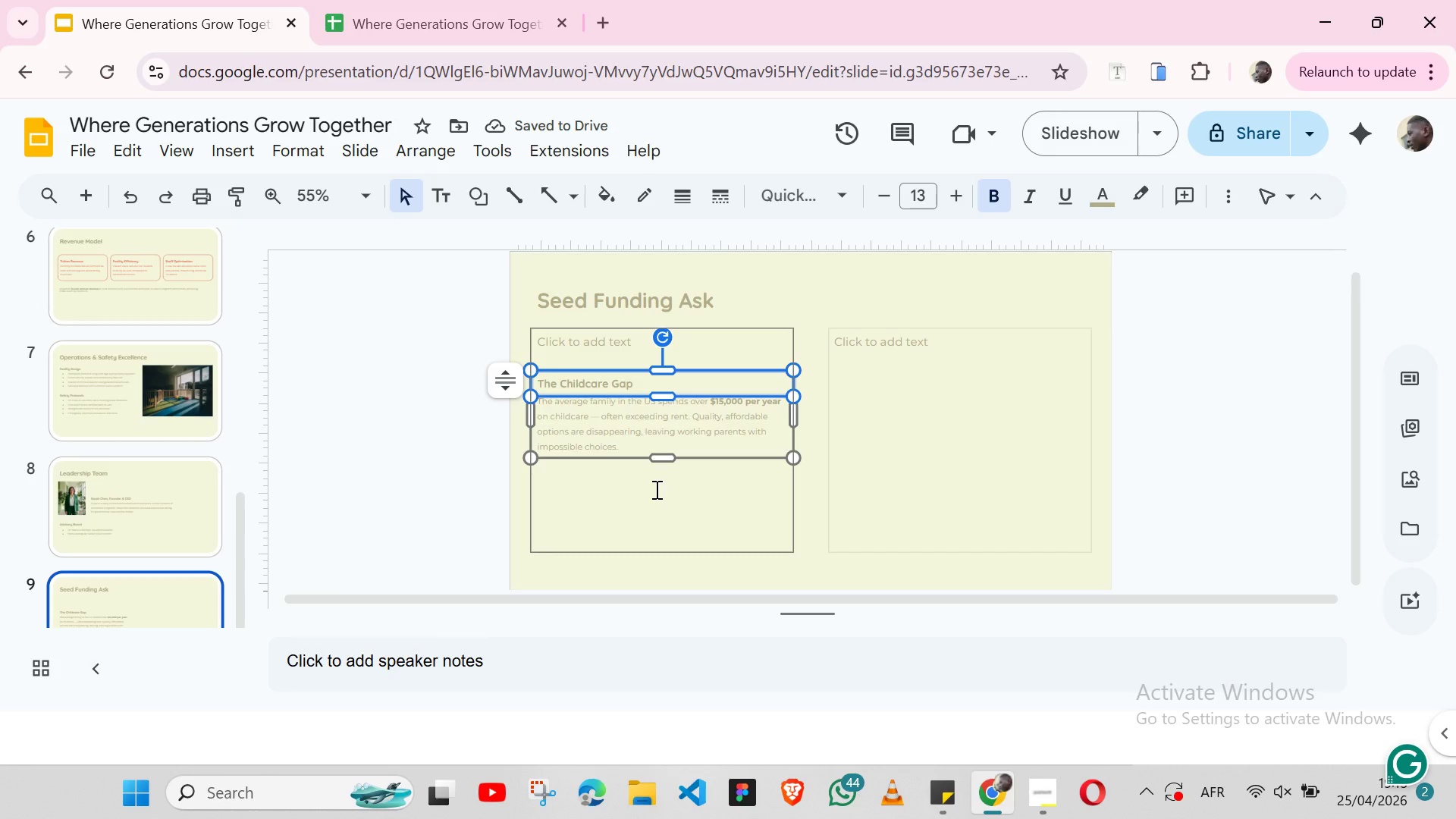 
wait(10.05)
 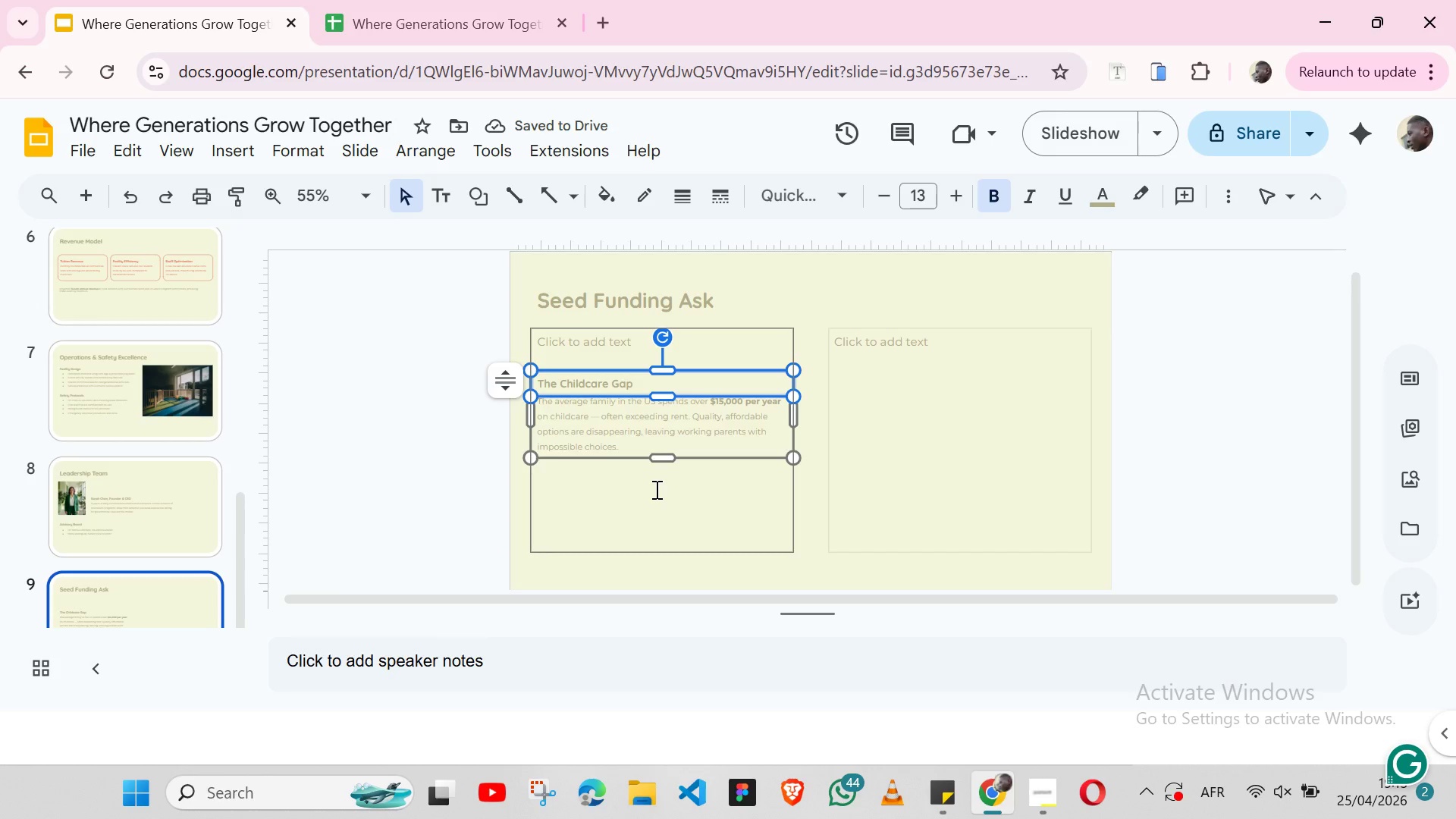 
left_click([745, 499])
 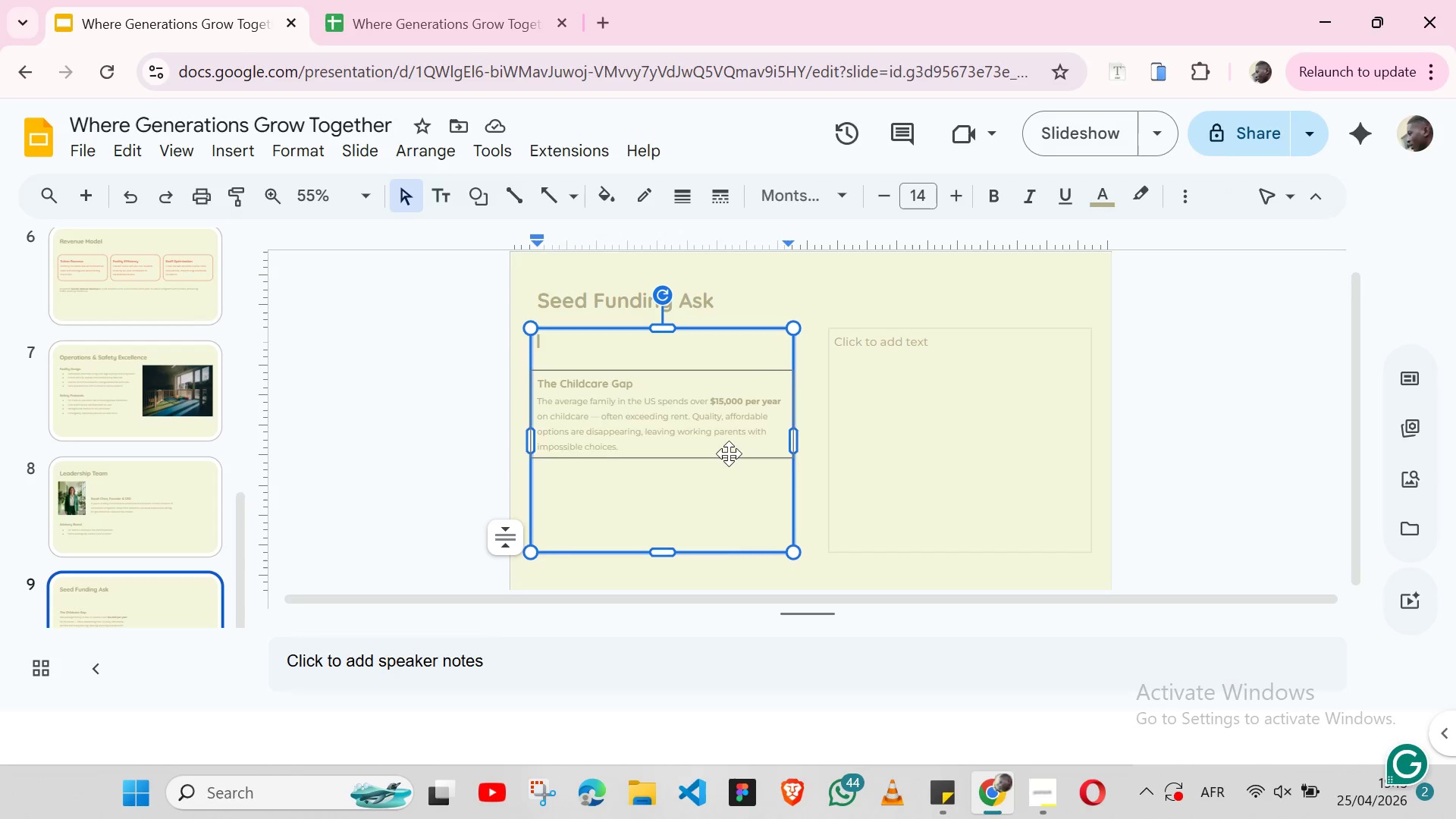 
left_click([729, 453])
 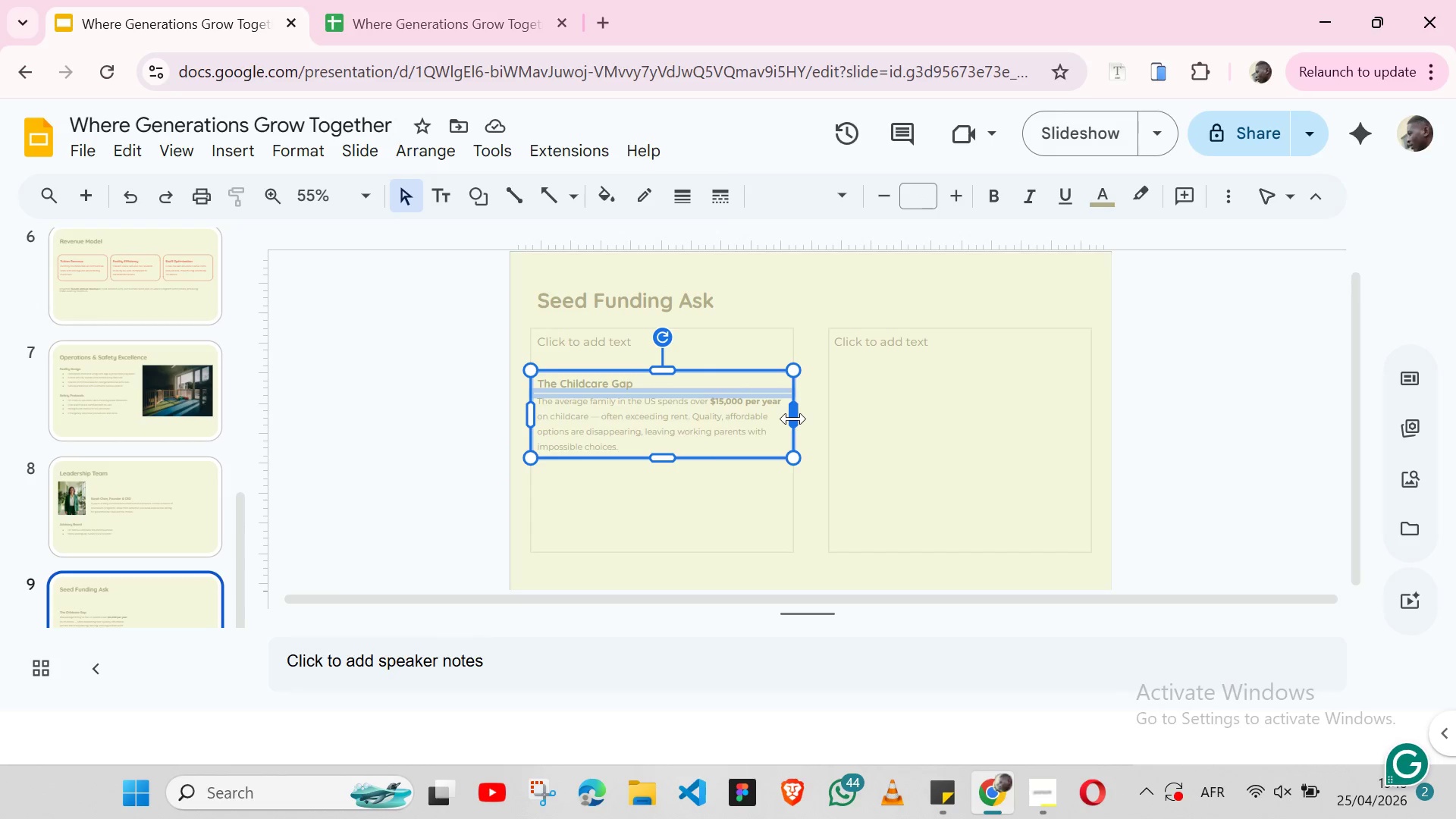 
left_click_drag(start_coordinate=[793, 419], to_coordinate=[771, 417])
 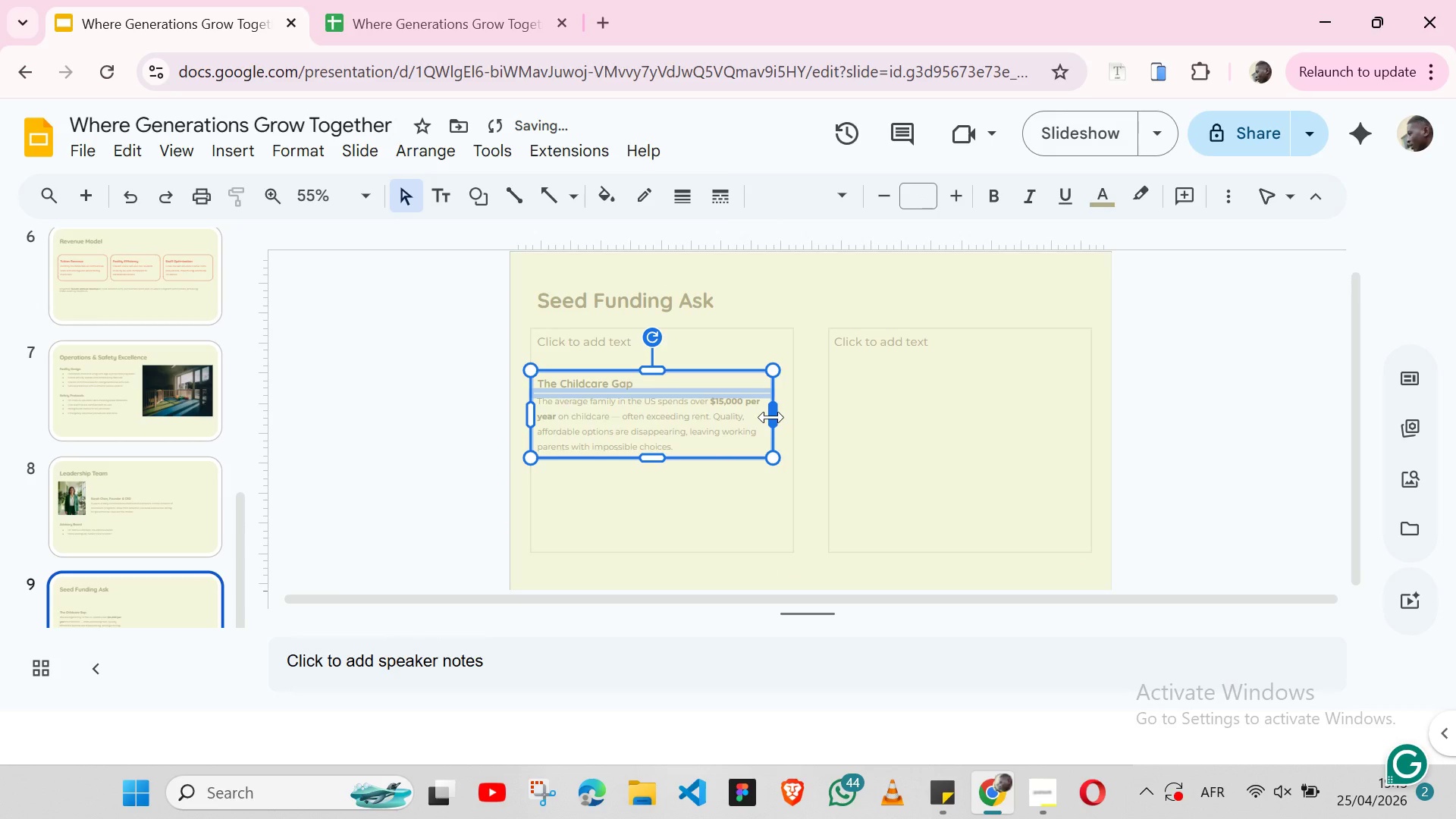 
key(Shift+ArrowRight)
 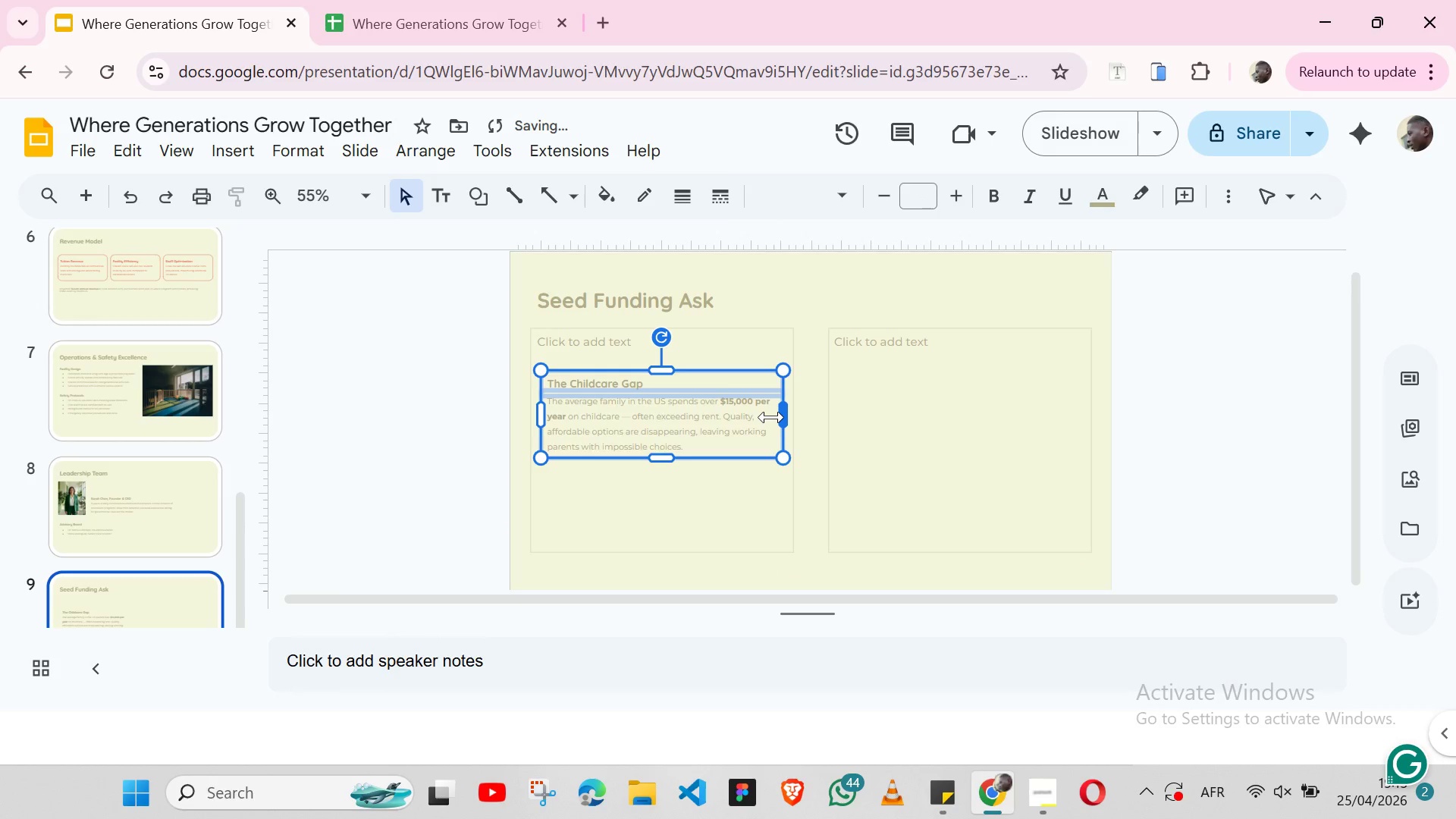 
key(Shift+ArrowRight)
 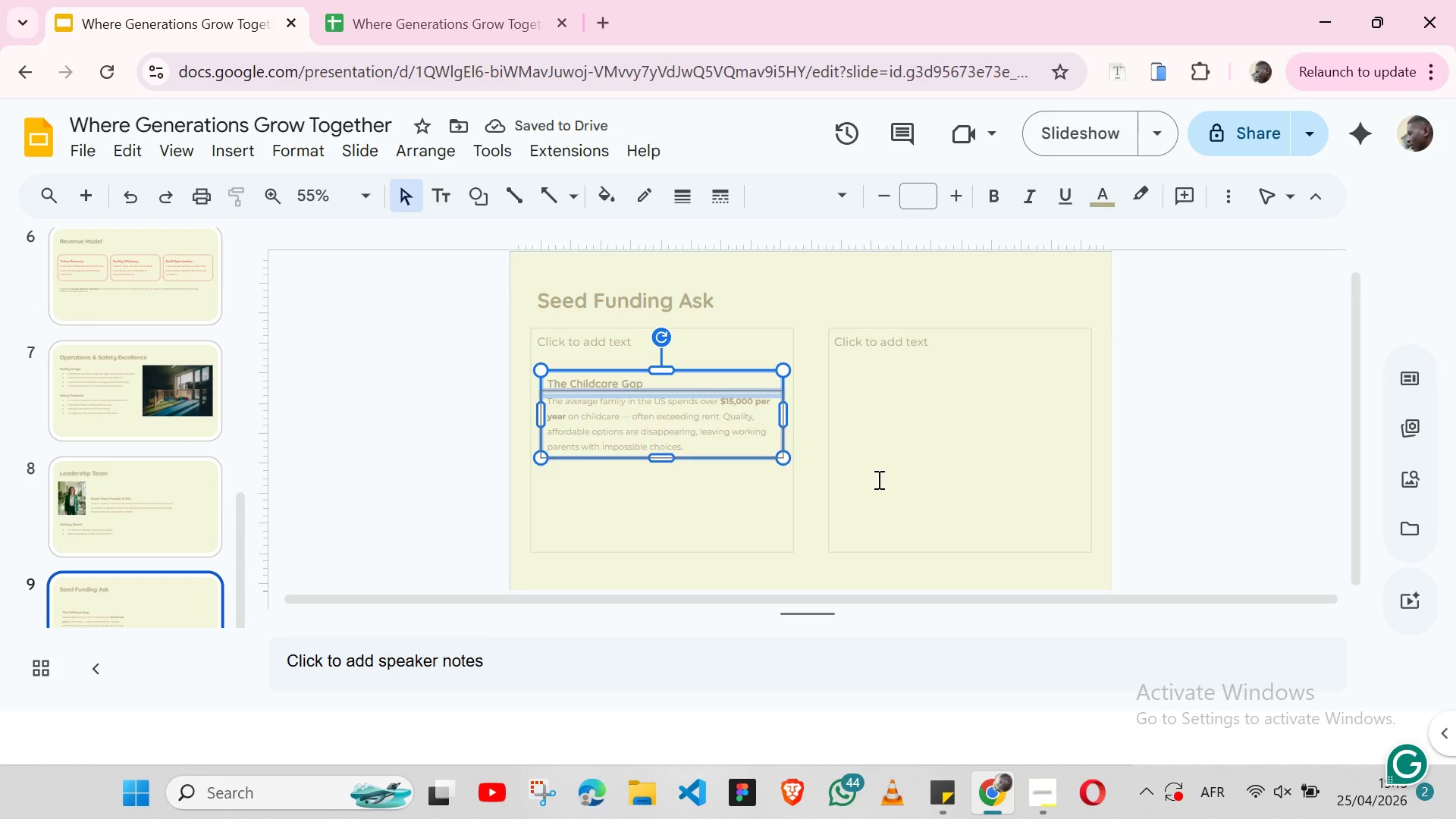 
wait(6.05)
 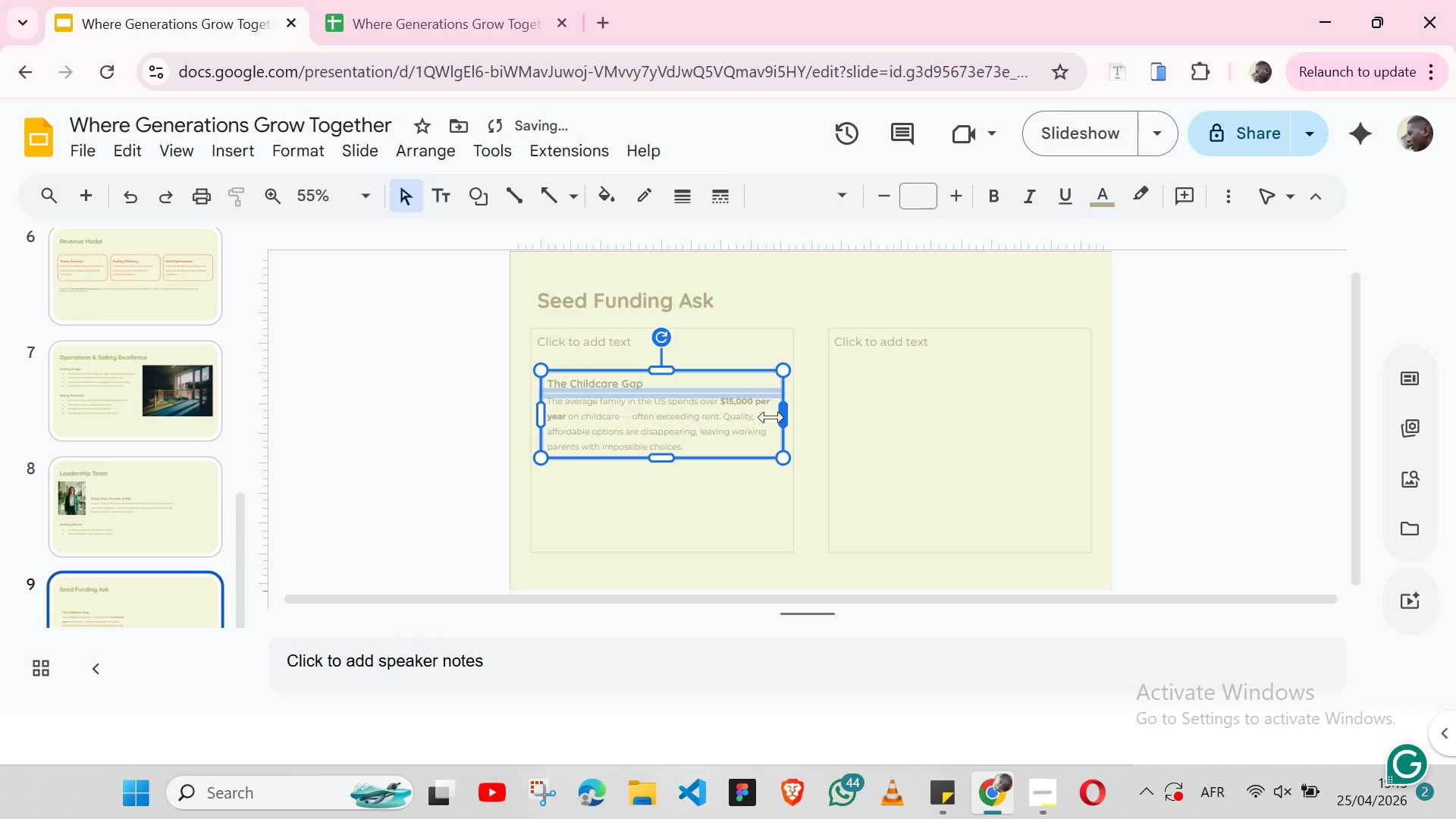 
left_click([947, 773])
 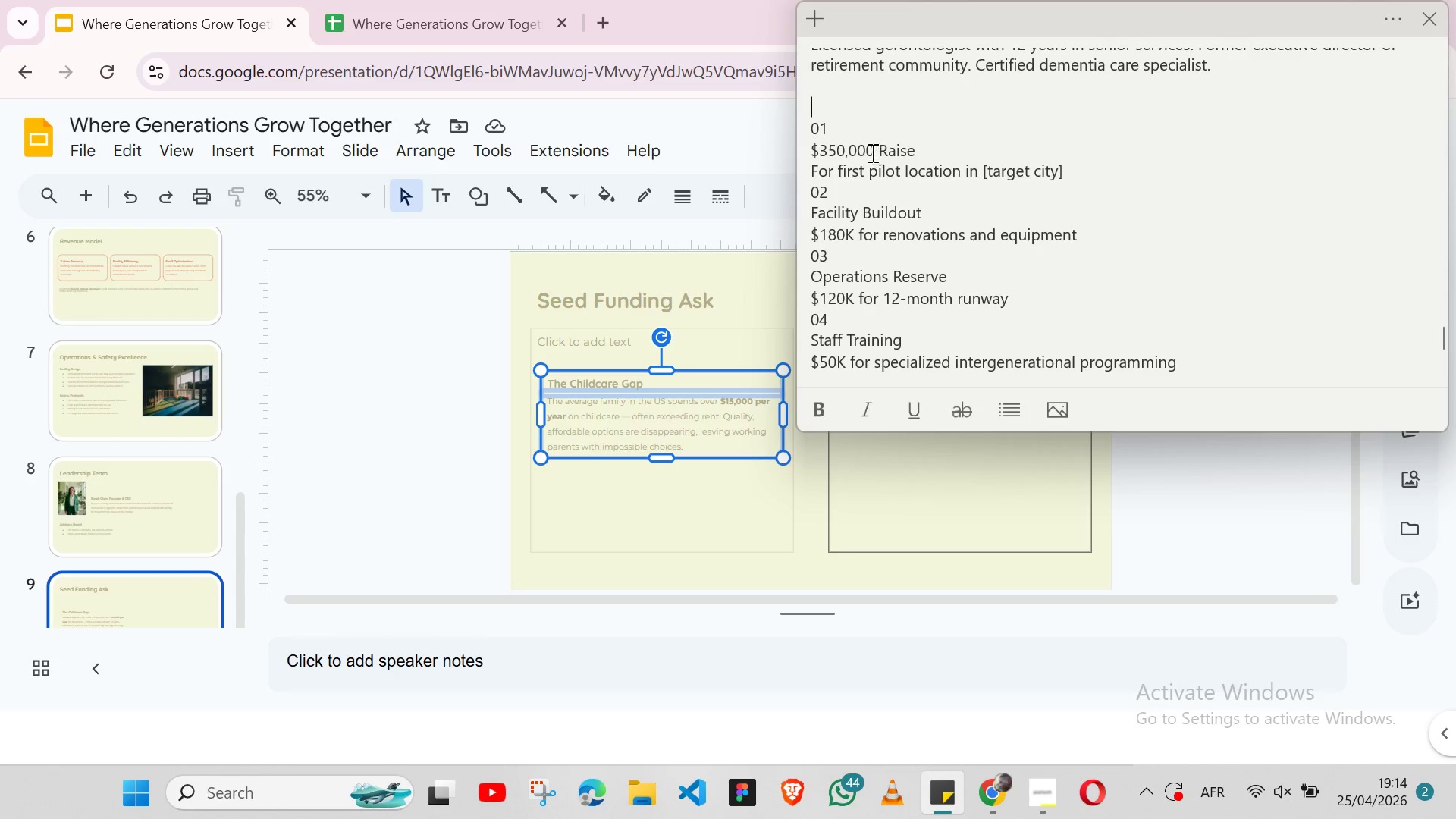 
wait(5.12)
 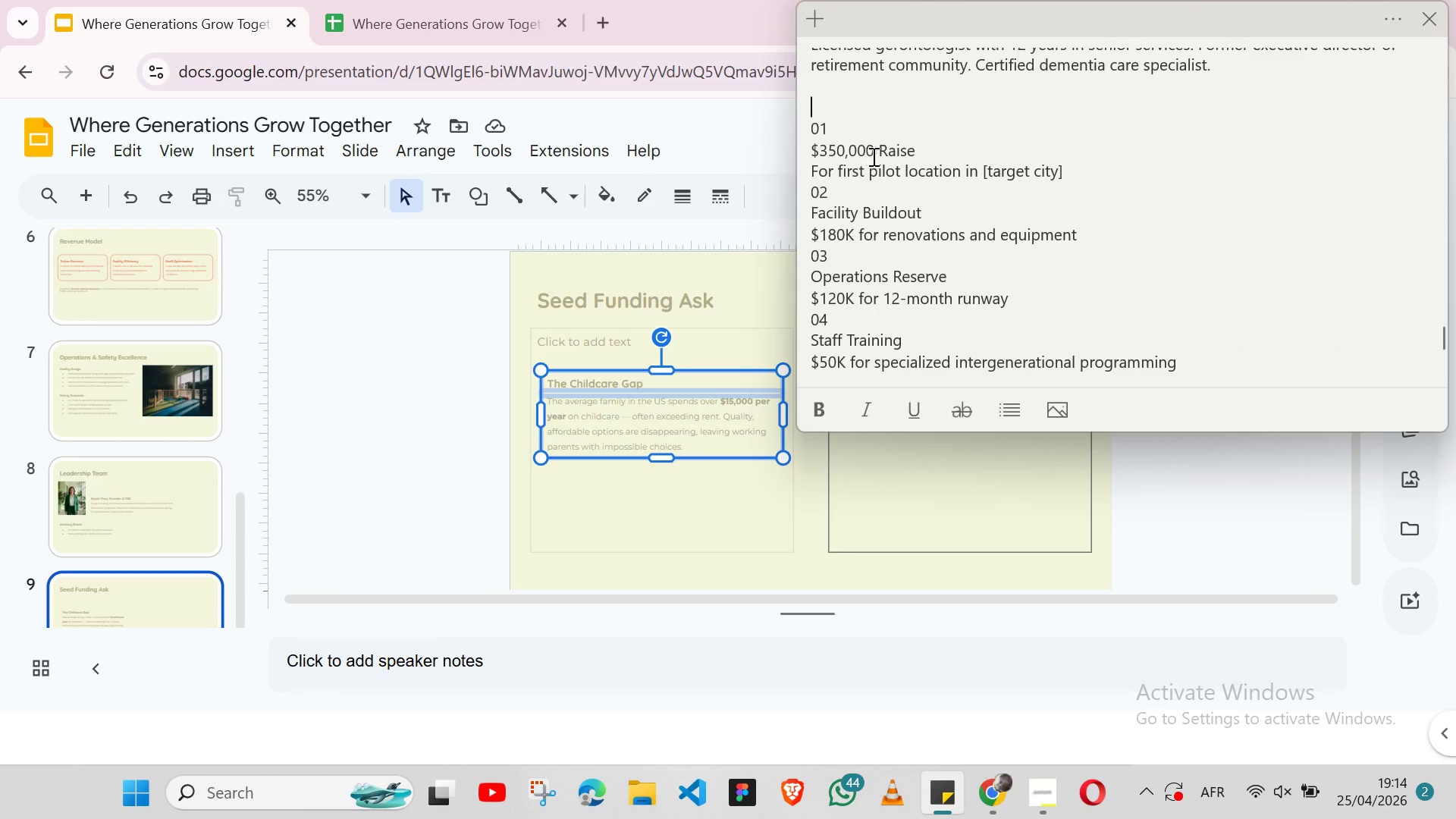 
double_click([868, 152])
 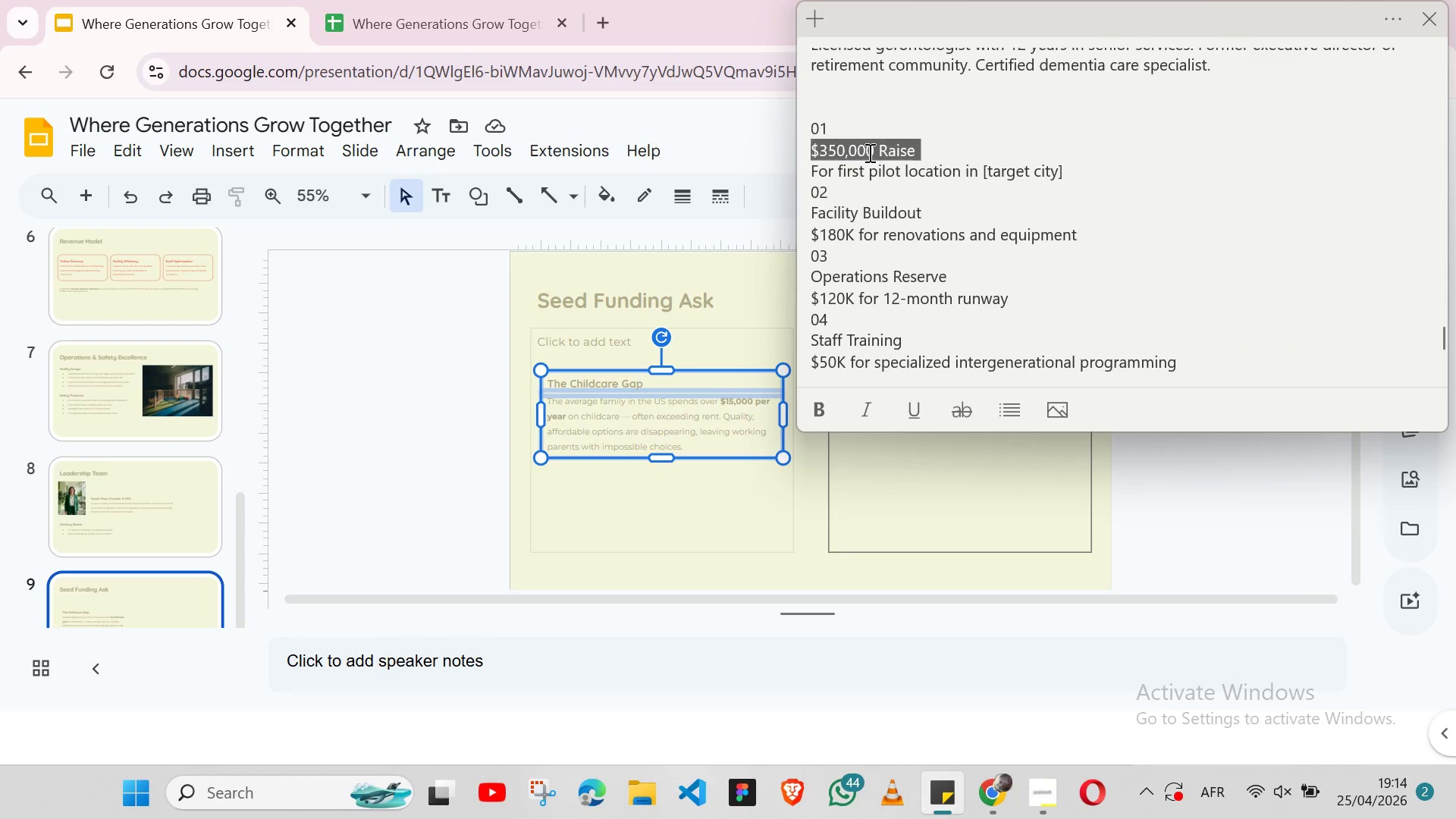 
triple_click([868, 152])
 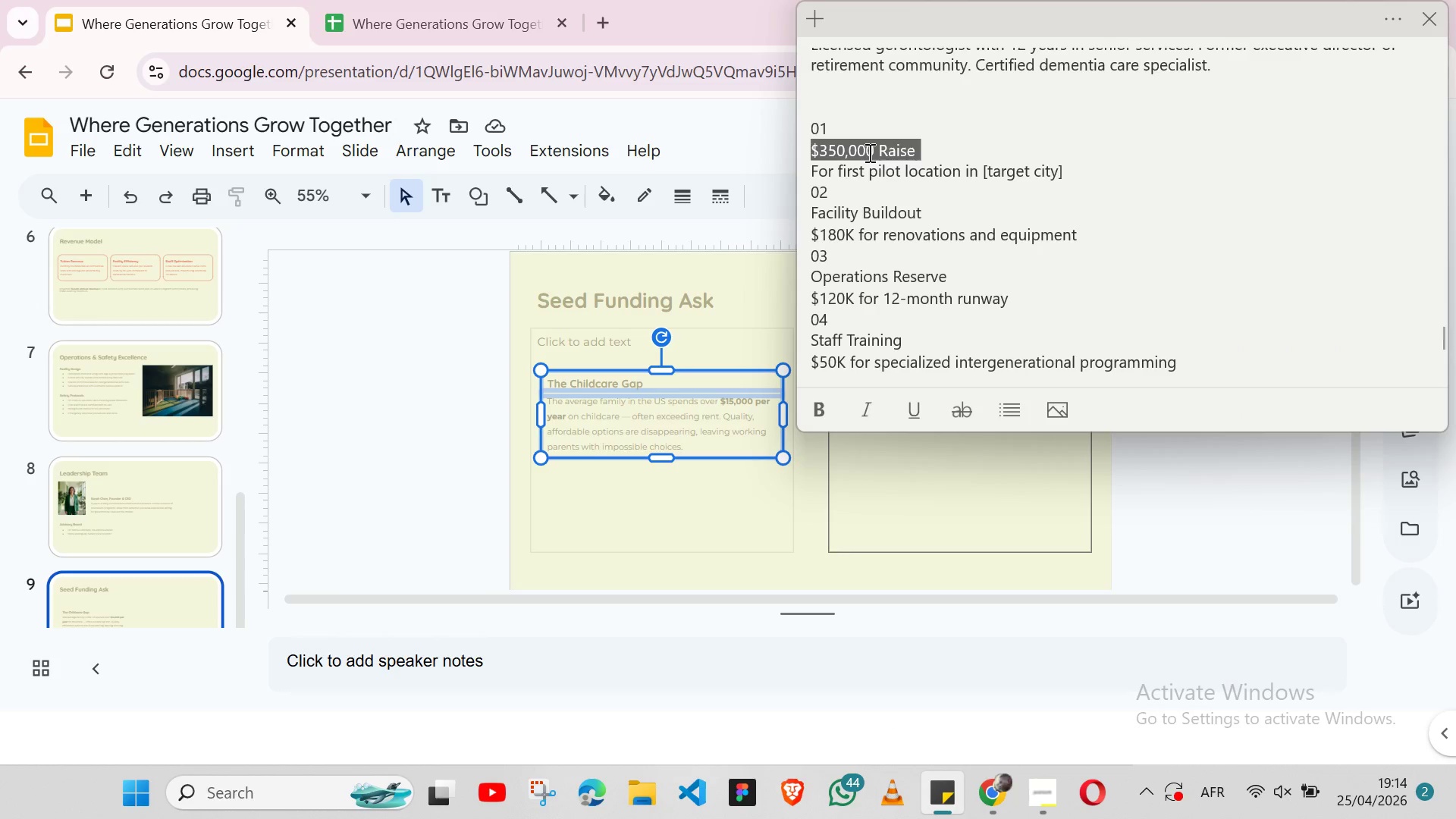 
key(Shift+ArrowLeft)
 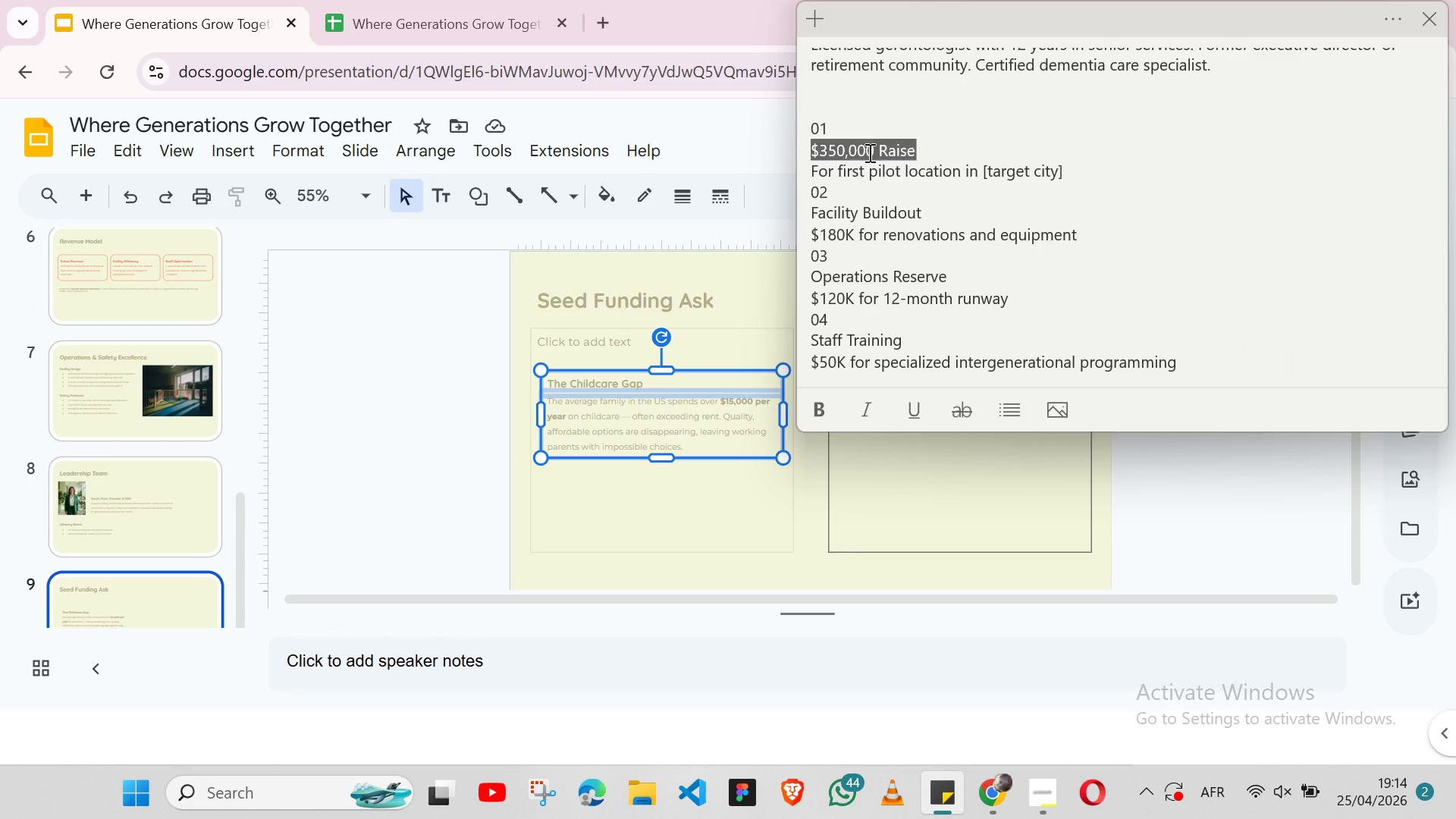 
key(Control+X)
 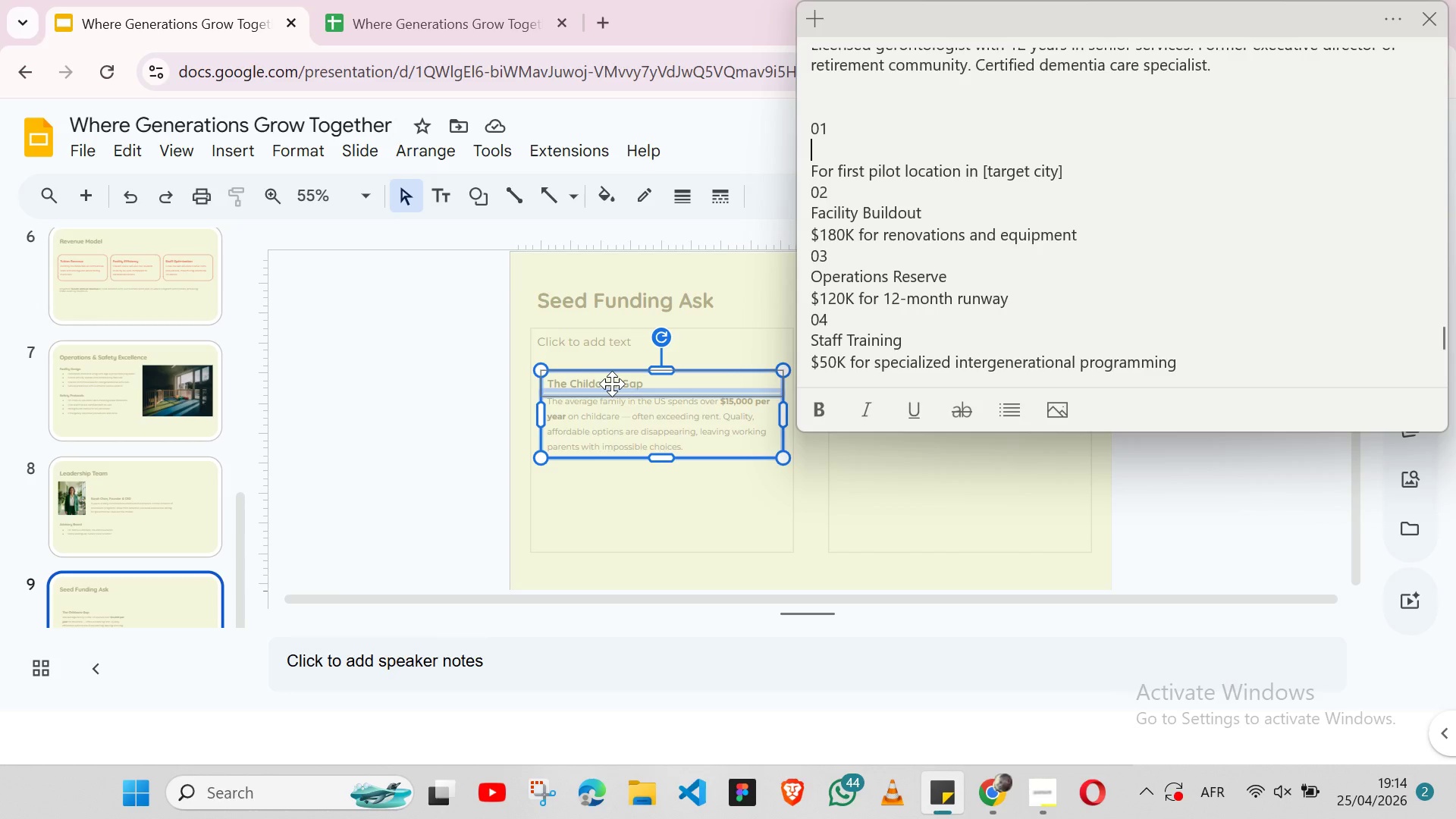 
double_click([612, 384])
 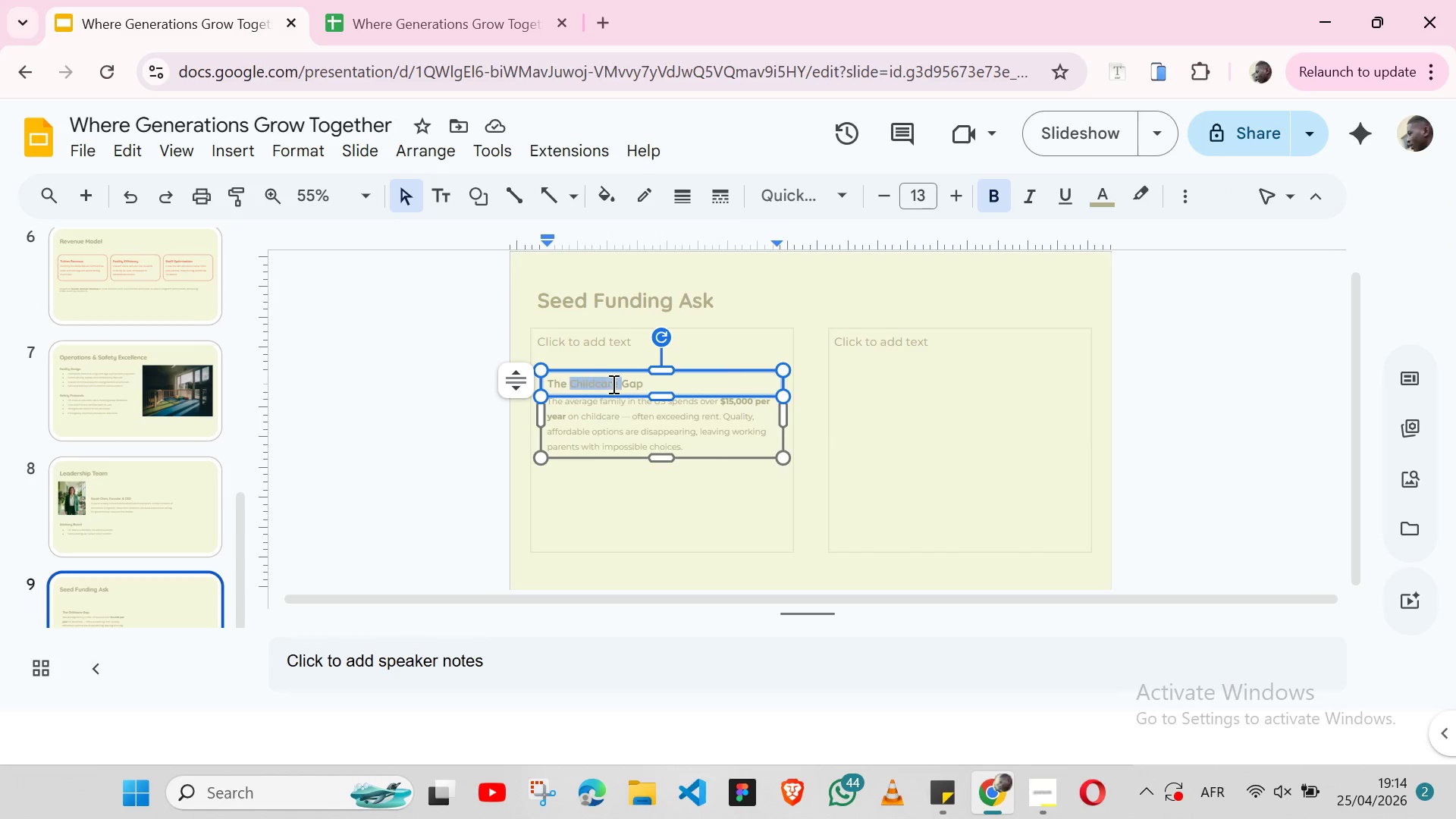 
triple_click([612, 384])
 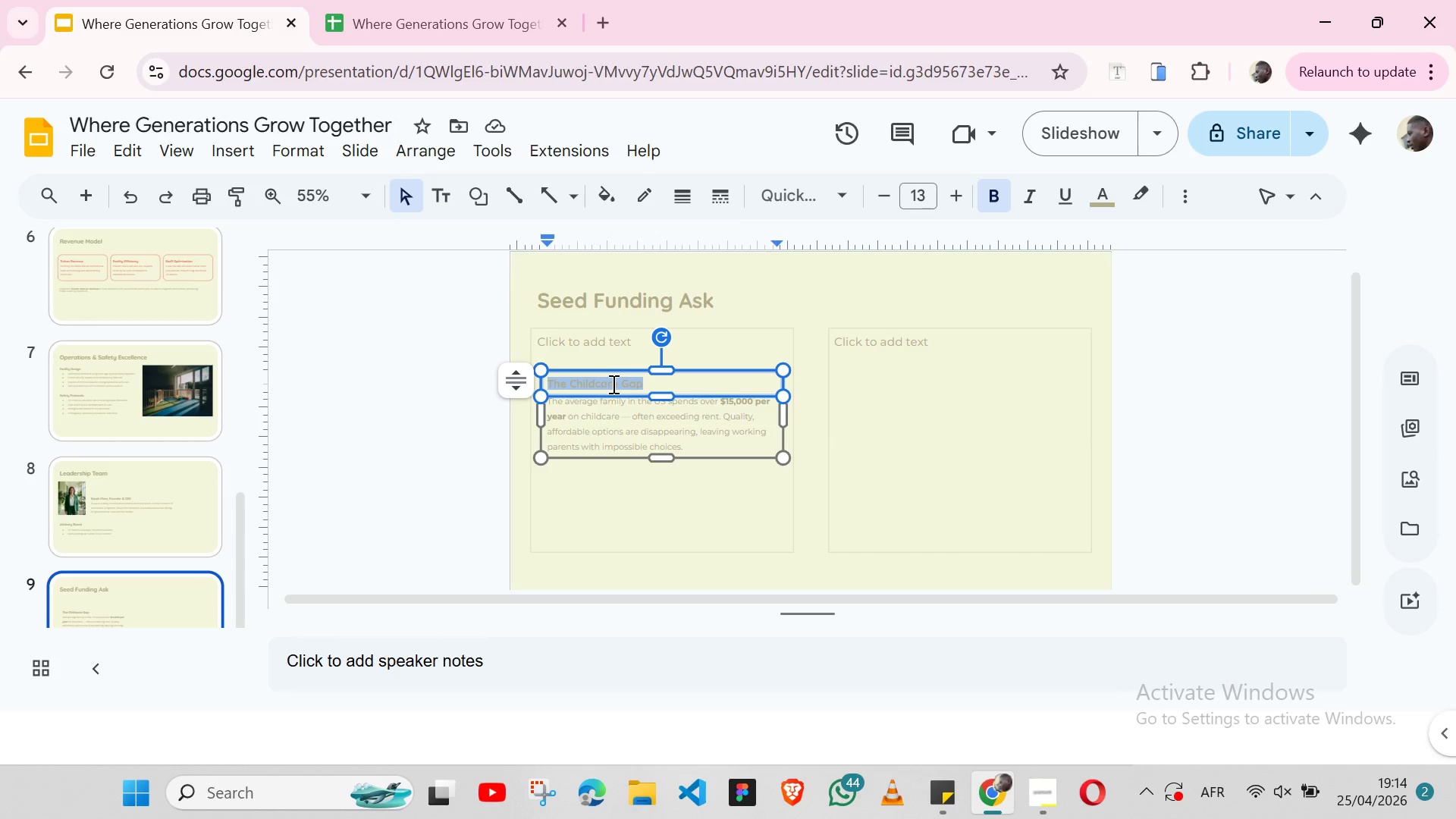 
triple_click([612, 384])
 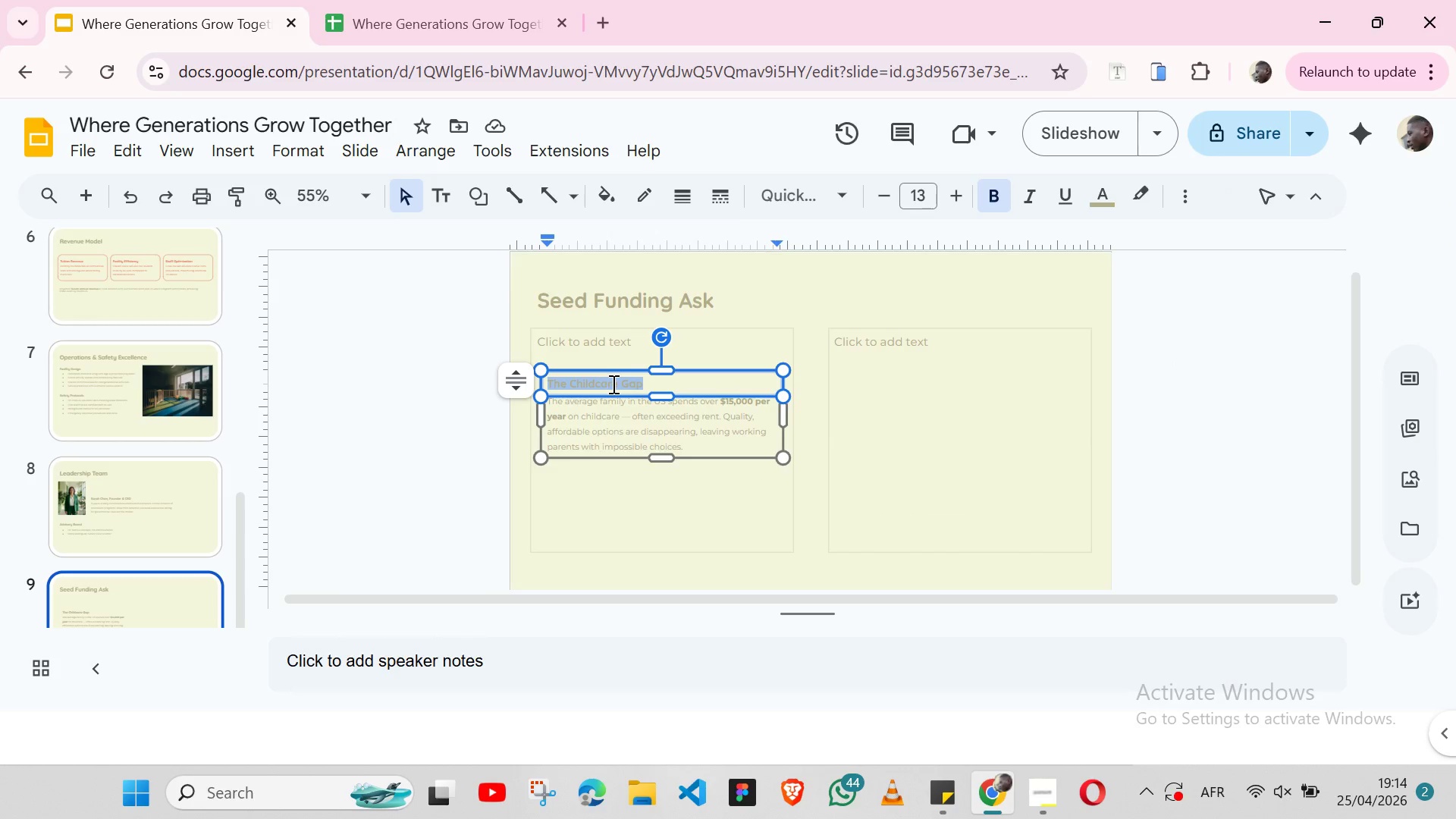 
key(Control+ControlLeft)
 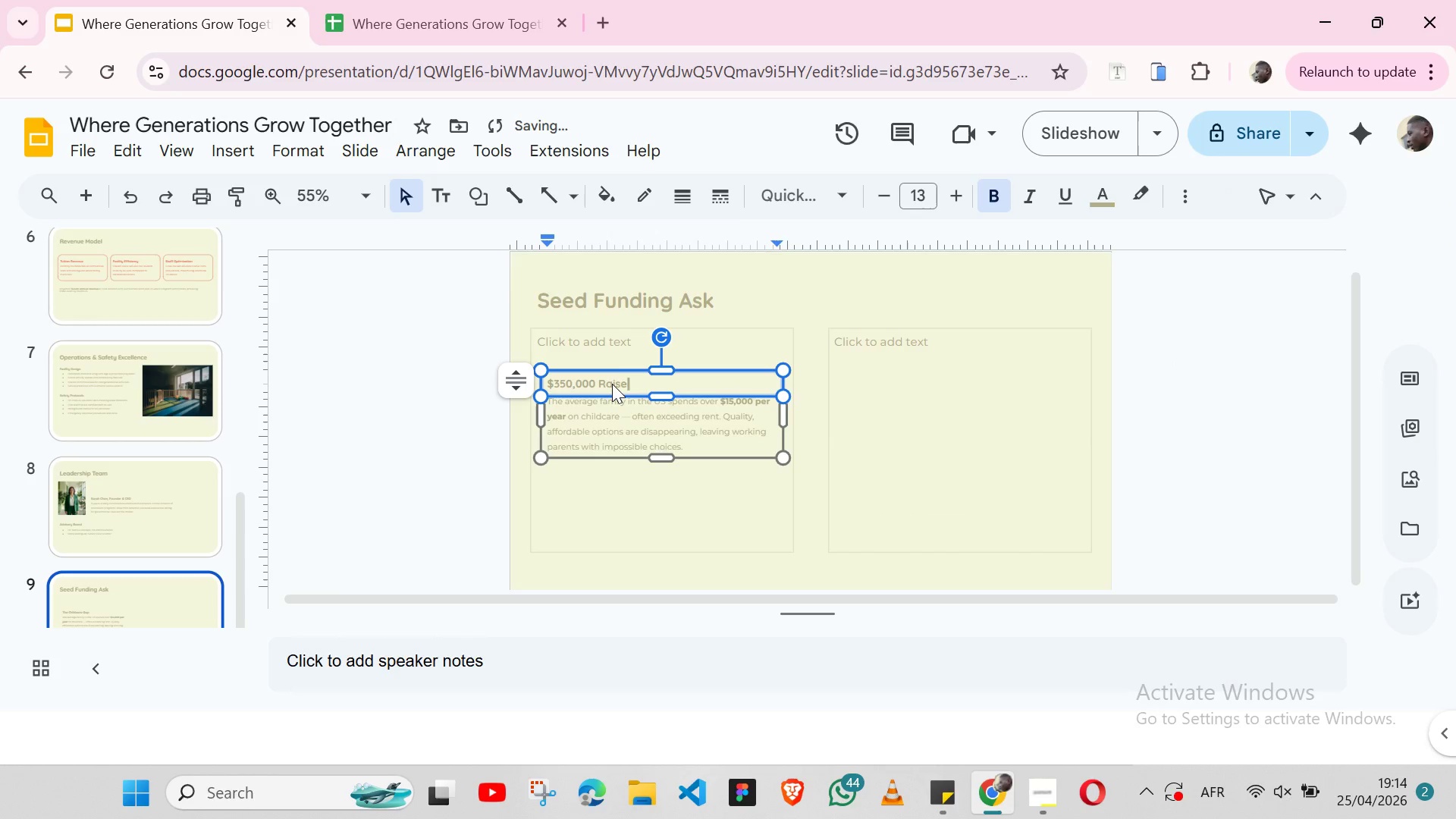 
key(Control+V)
 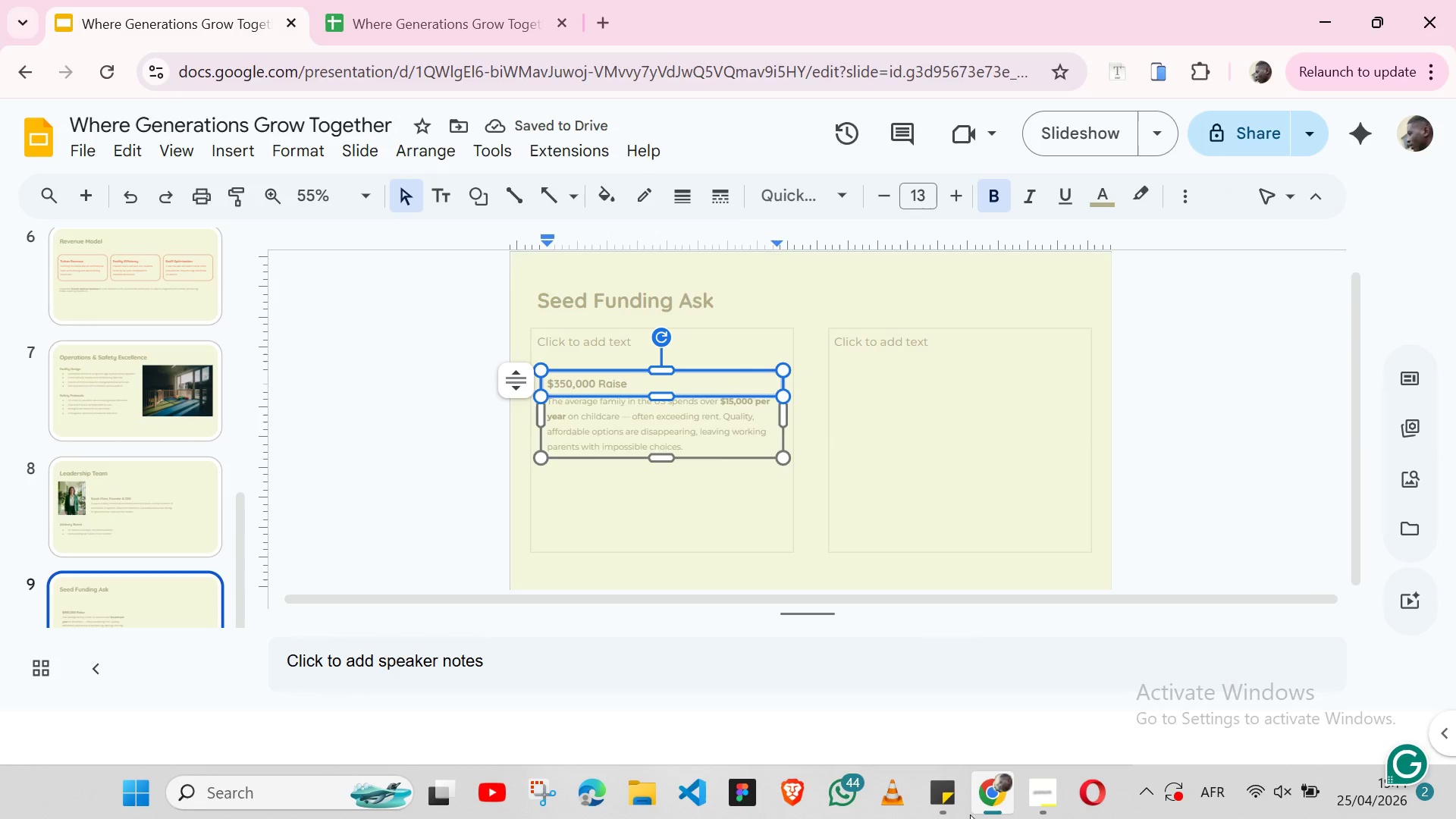 
left_click([949, 817])
 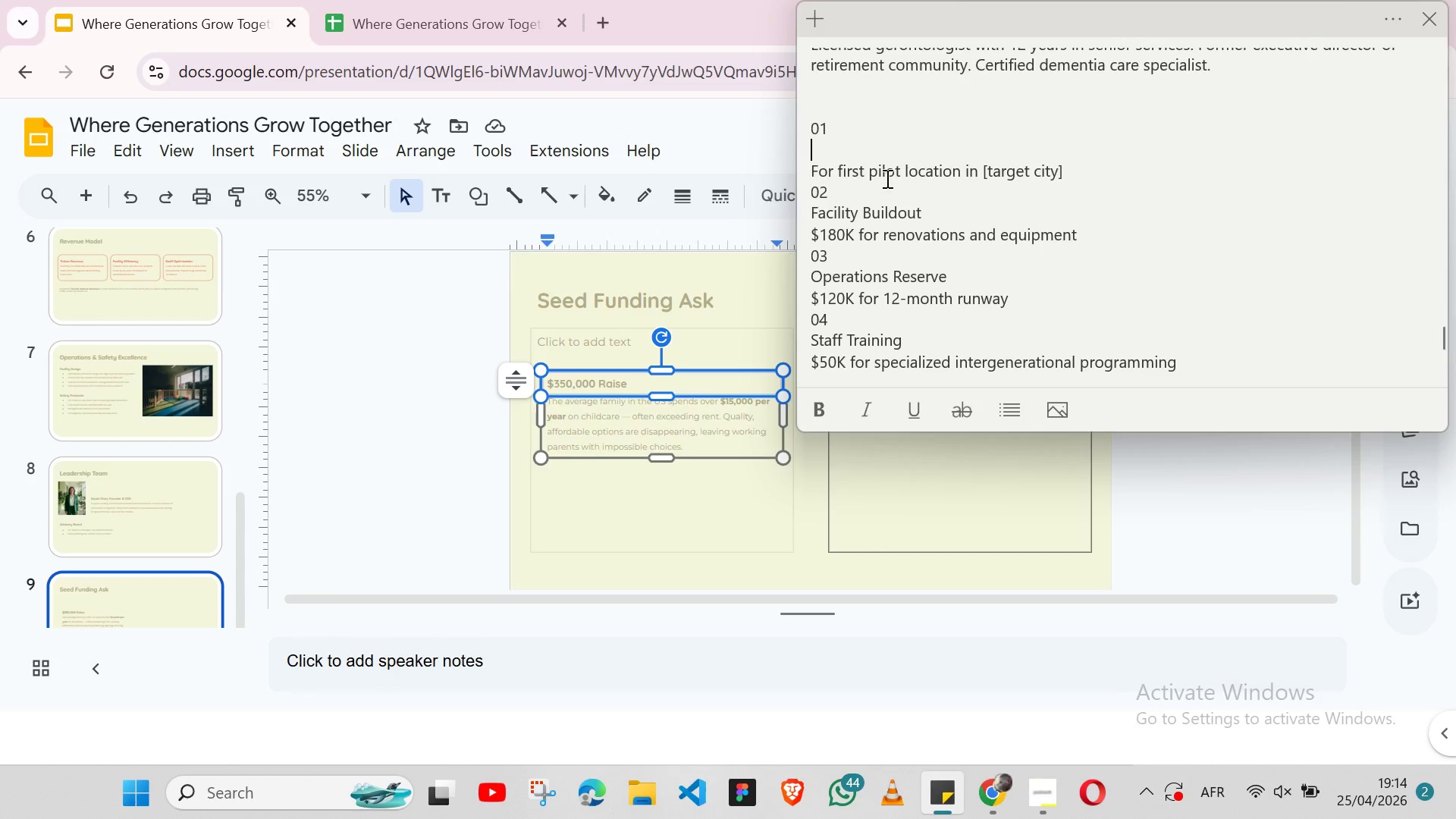 
double_click([886, 178])
 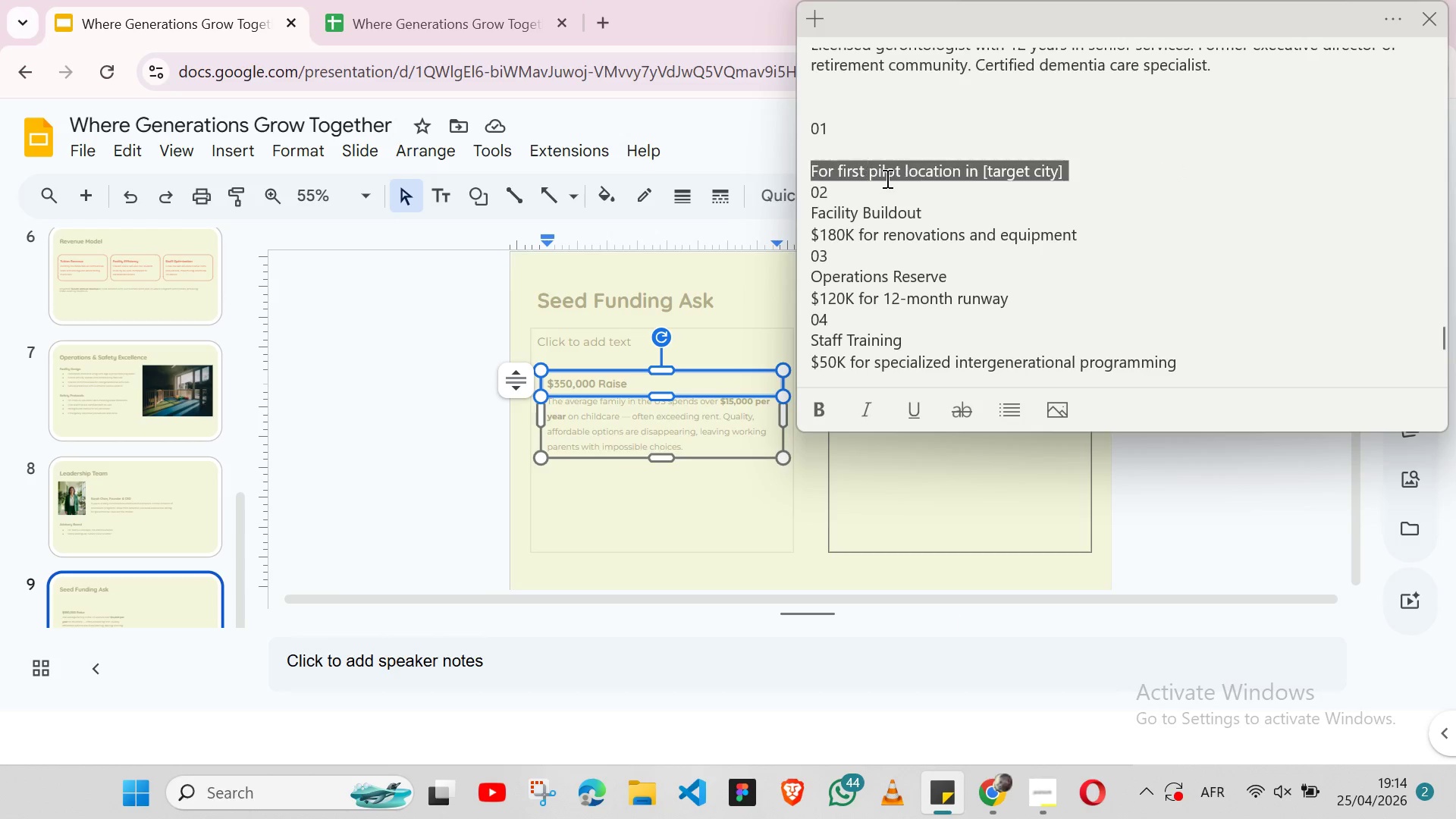 
triple_click([886, 178])
 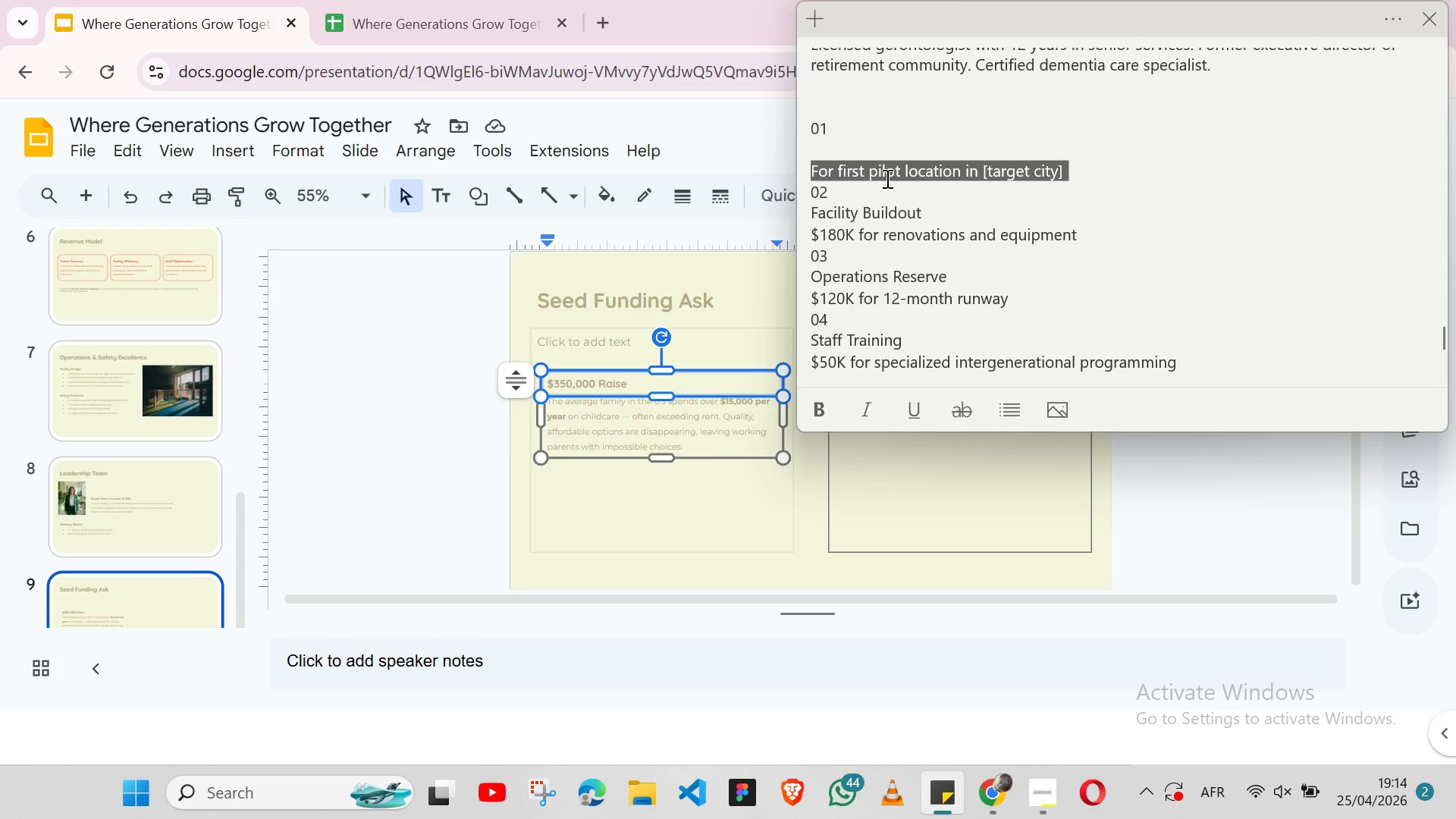 
key(Shift+ArrowLeft)
 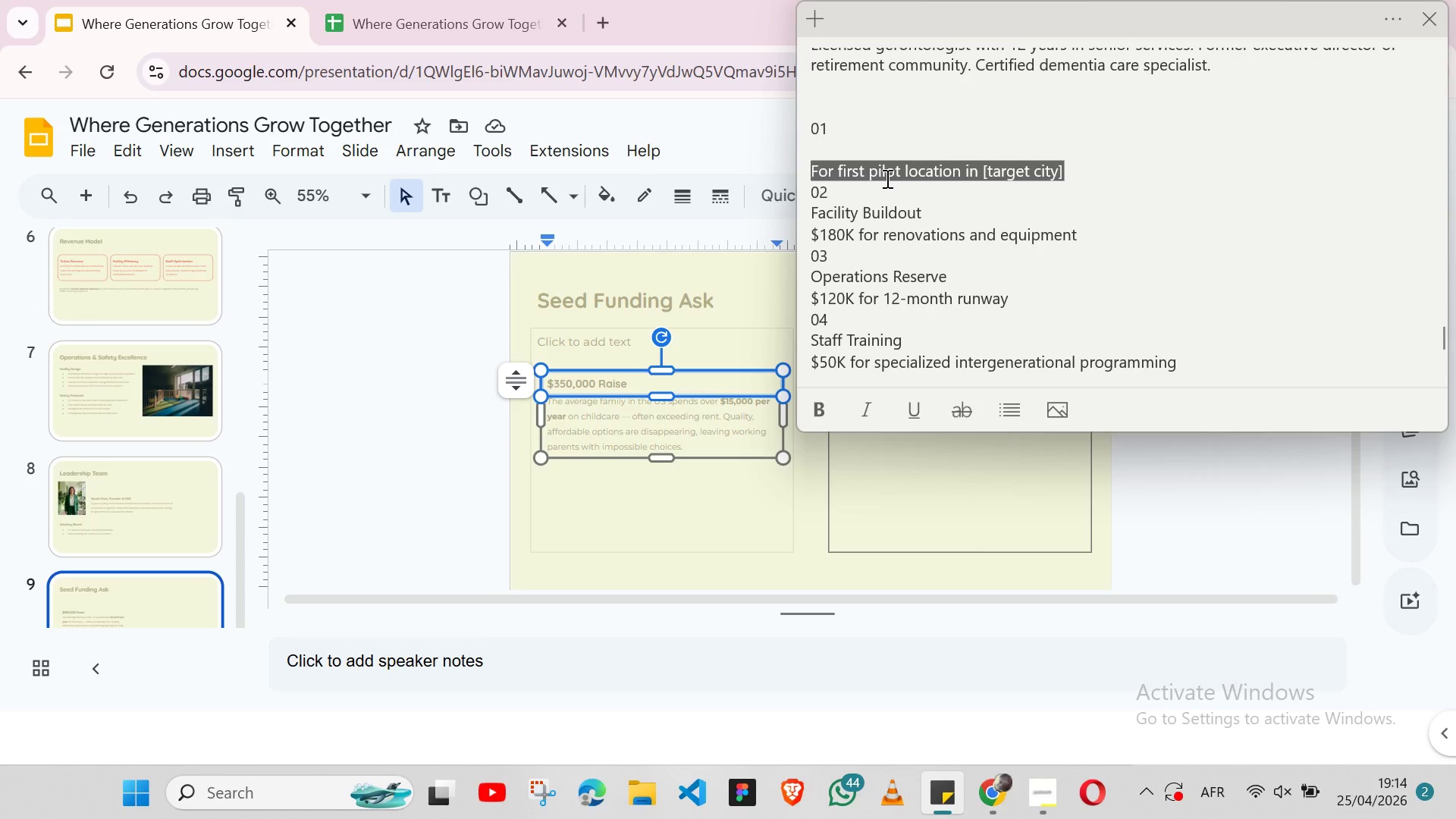 
key(Control+X)
 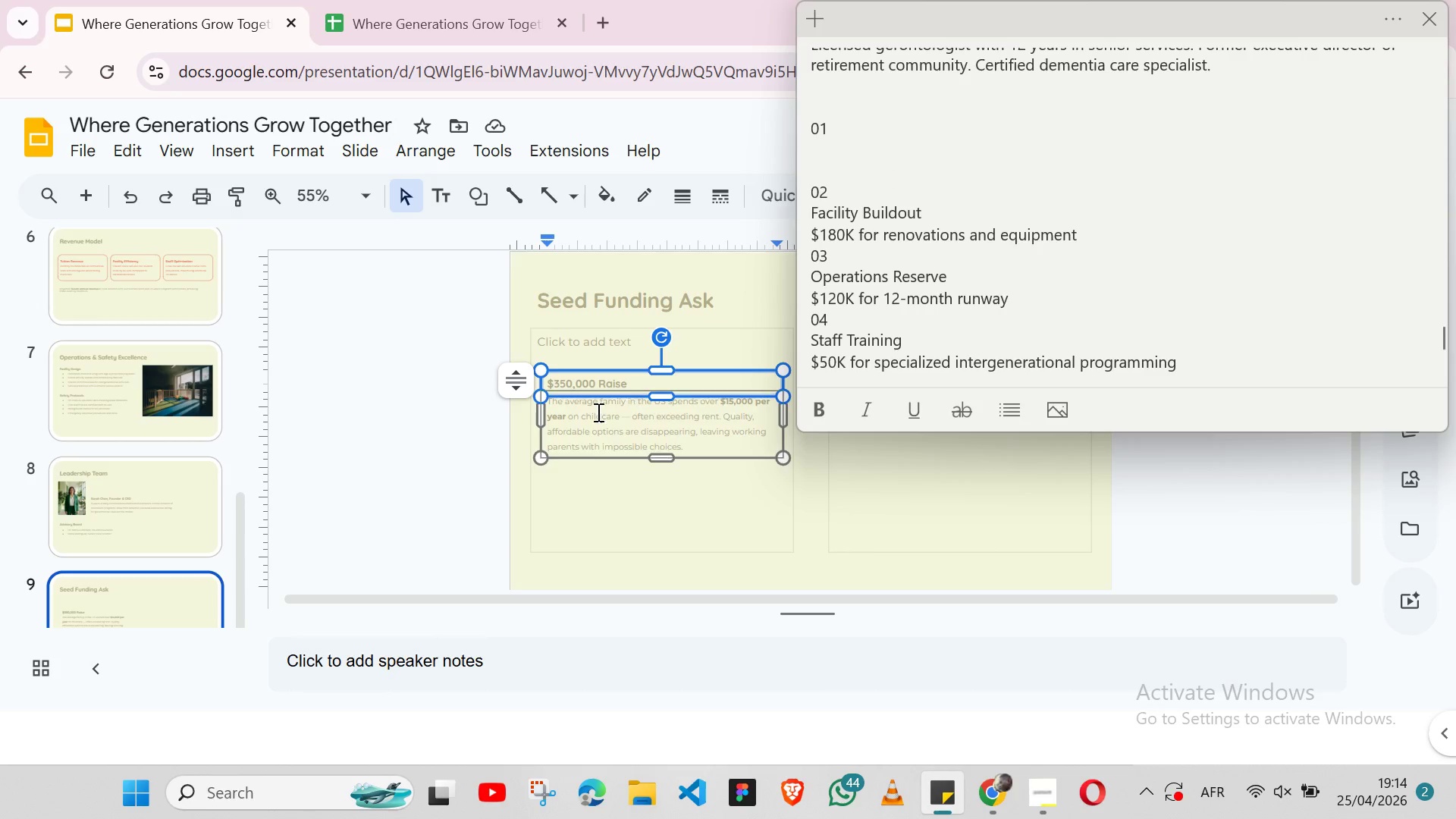 
double_click([594, 412])
 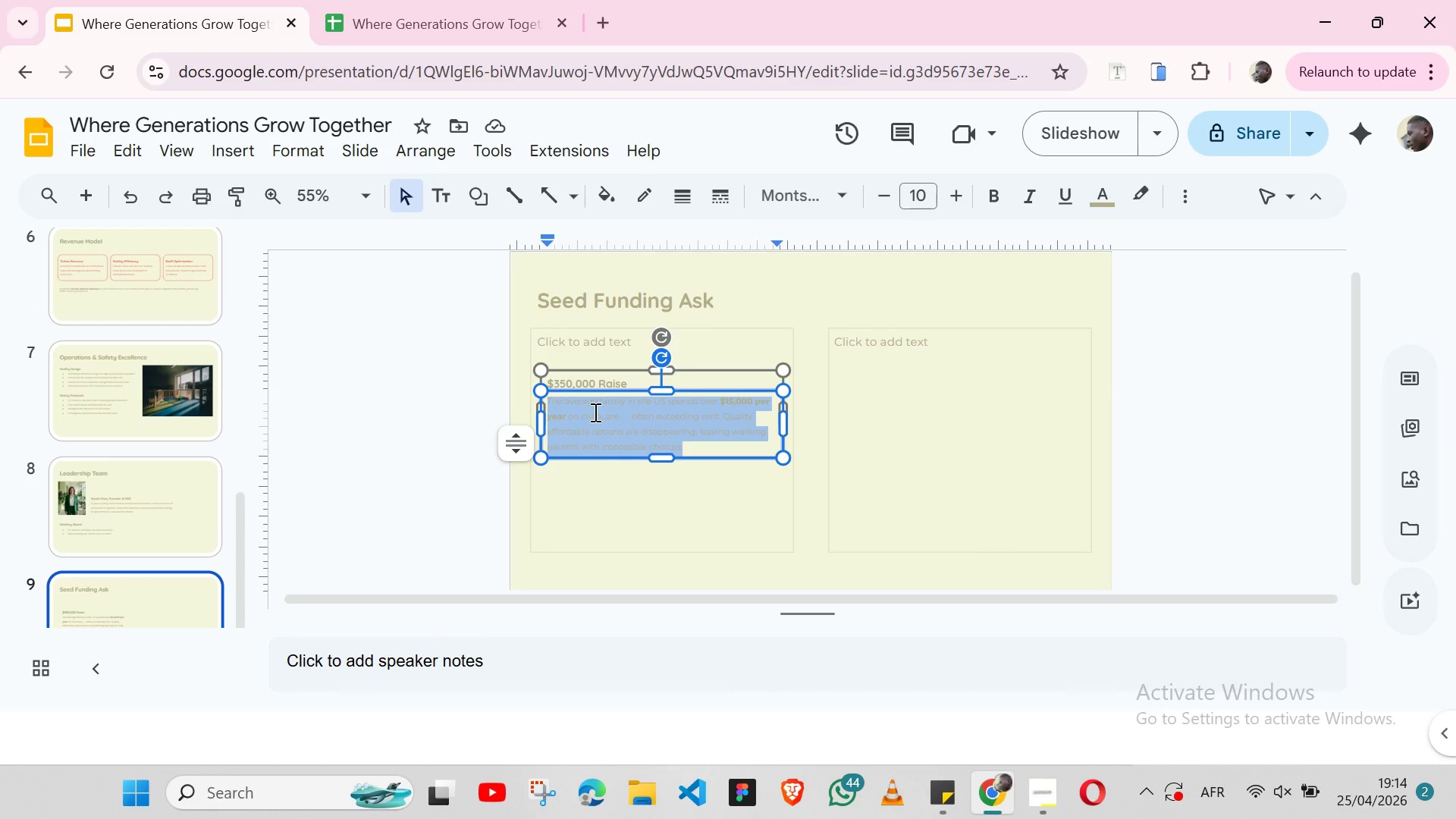 
triple_click([594, 412])
 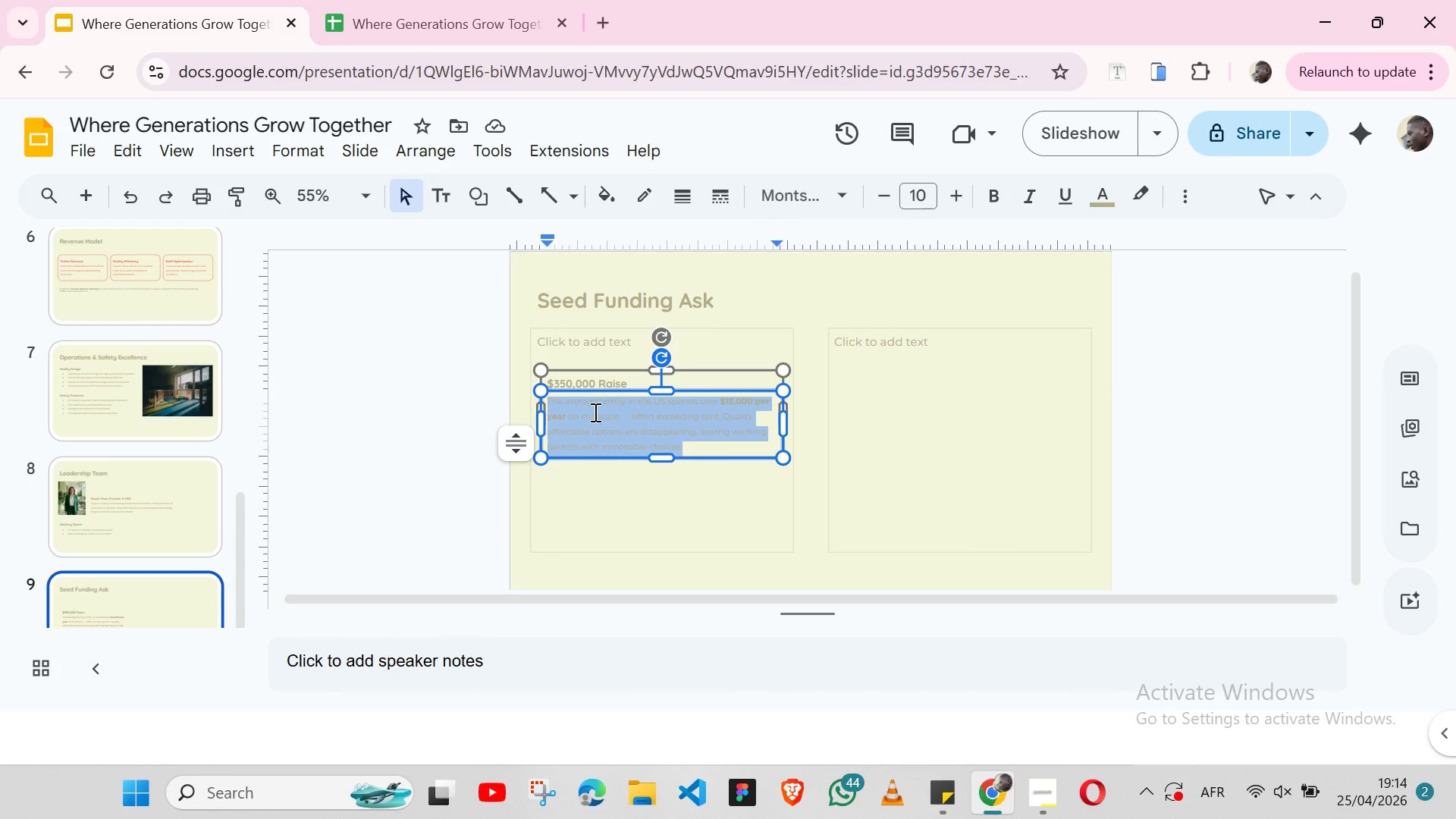 
key(Control+ControlLeft)
 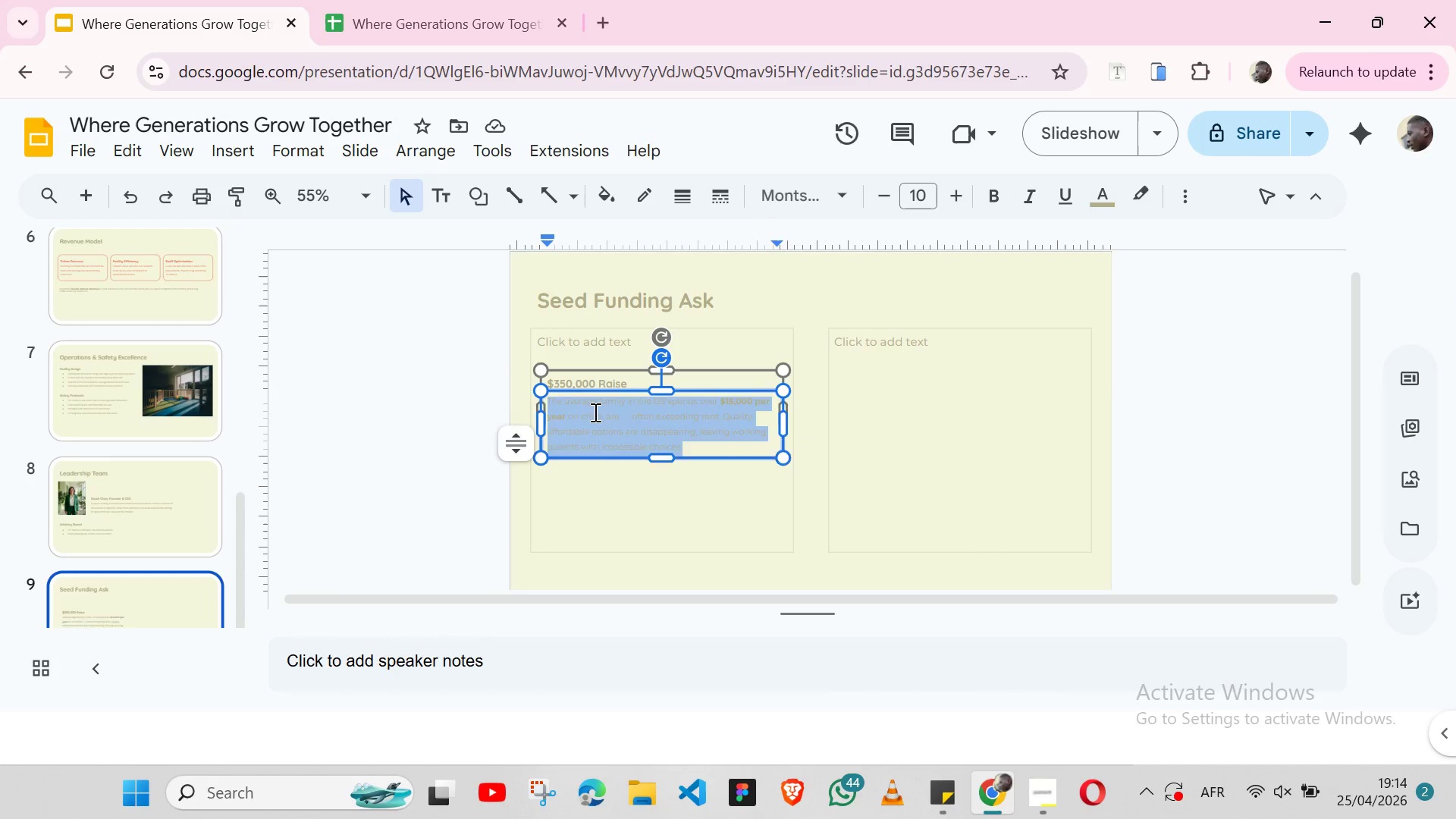 
key(Control+V)
 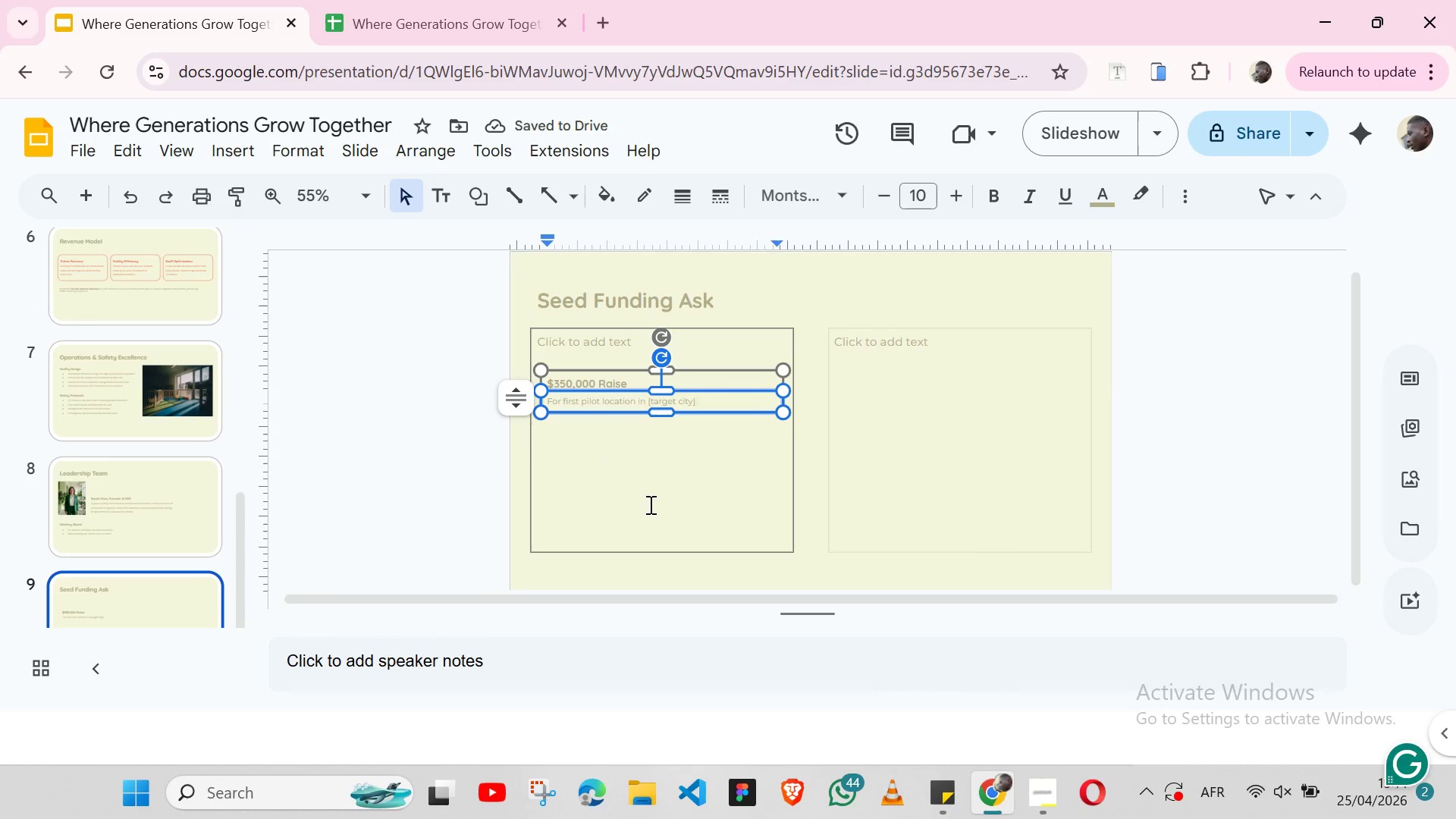 
left_click([815, 530])
 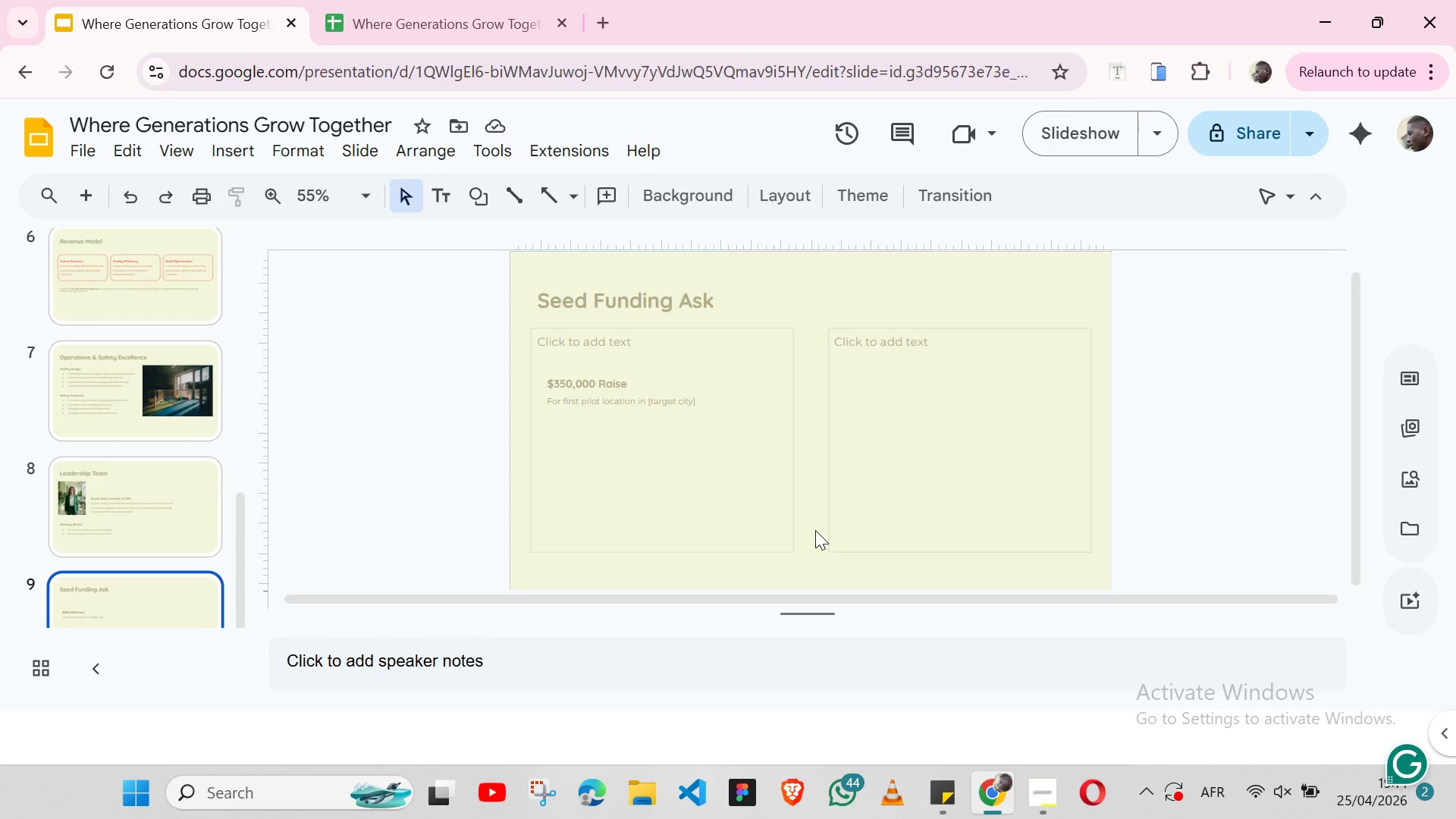 
wait(13.14)
 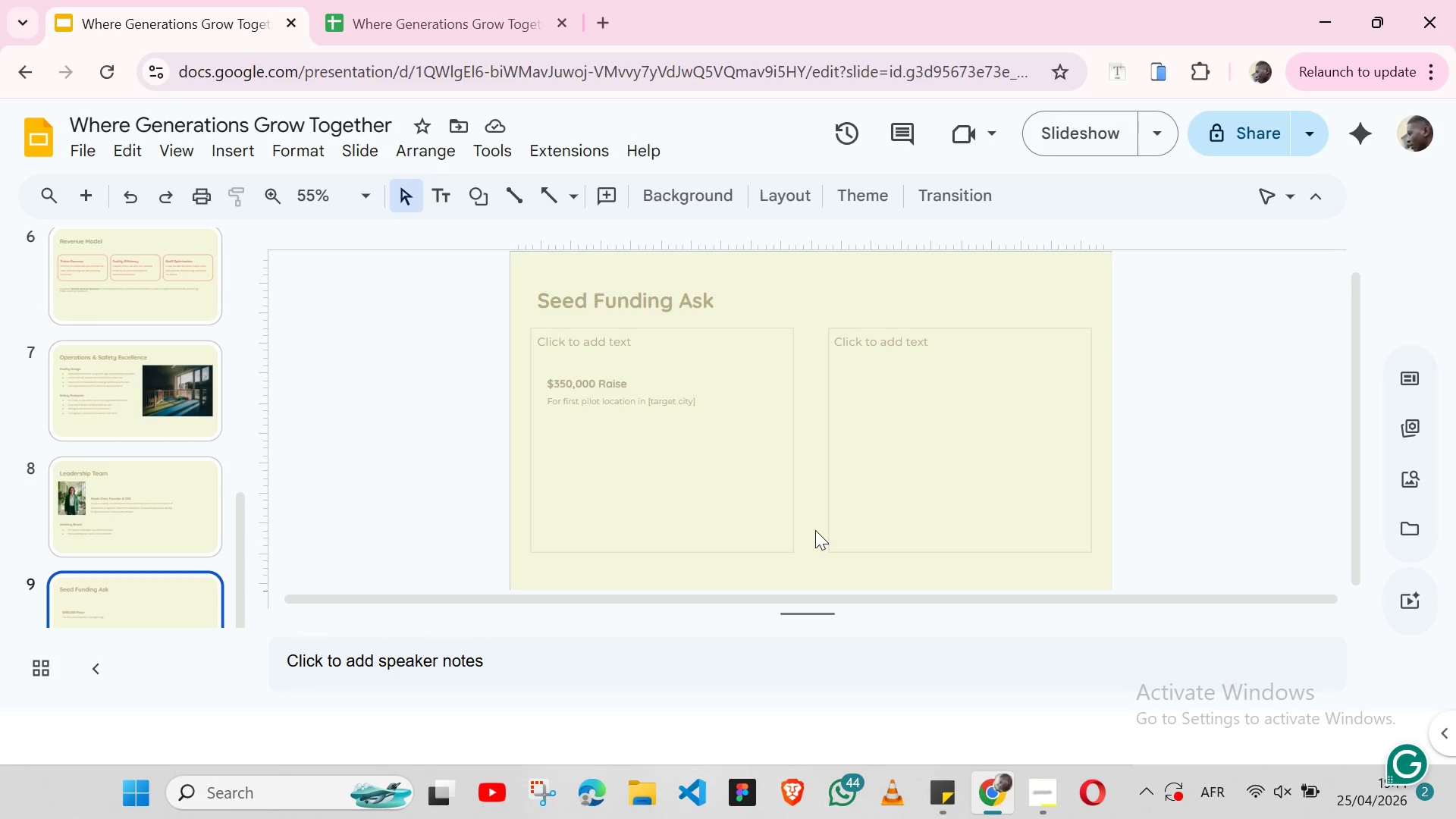 
left_click([623, 355])
 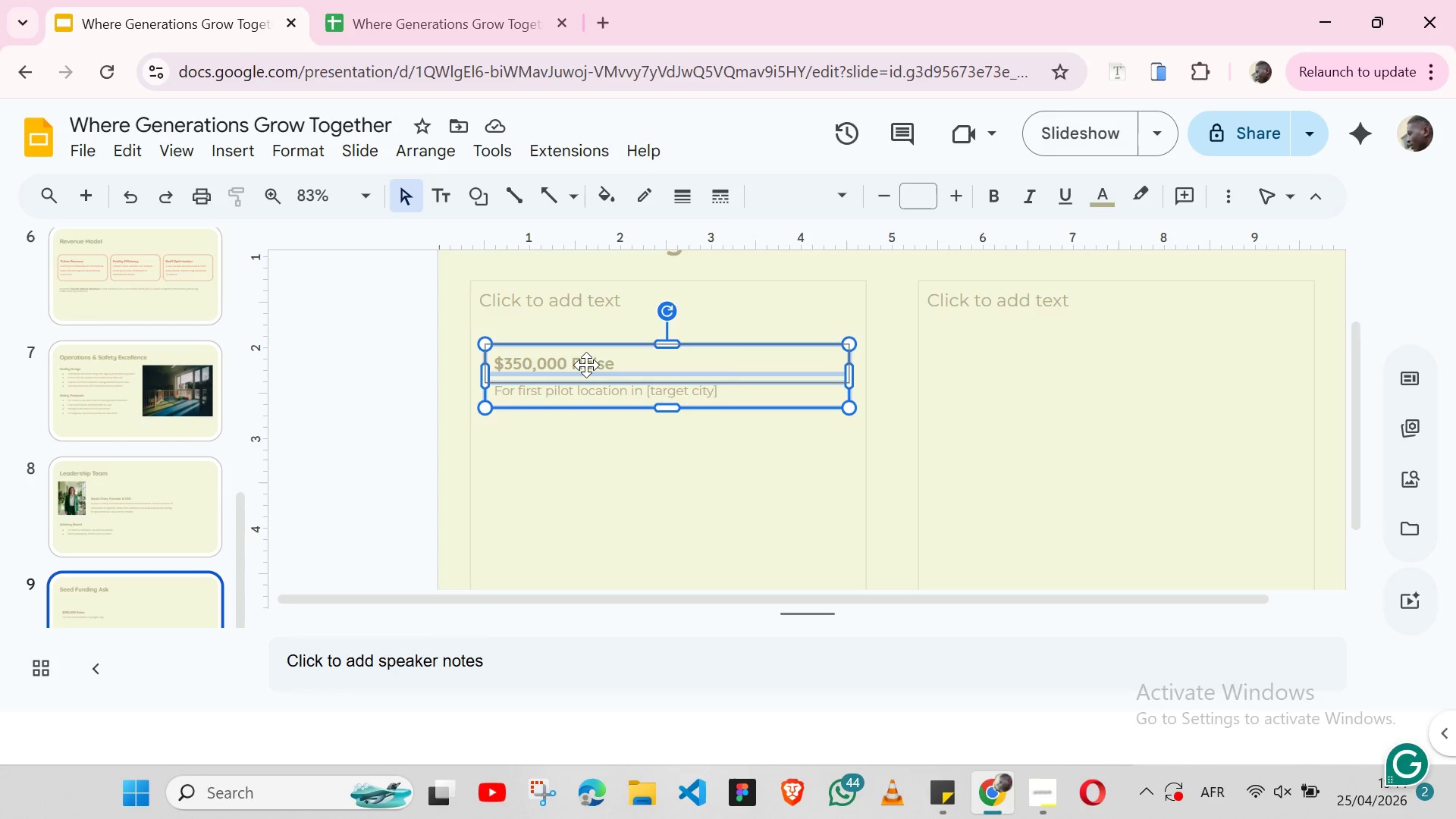 
left_click([586, 365])
 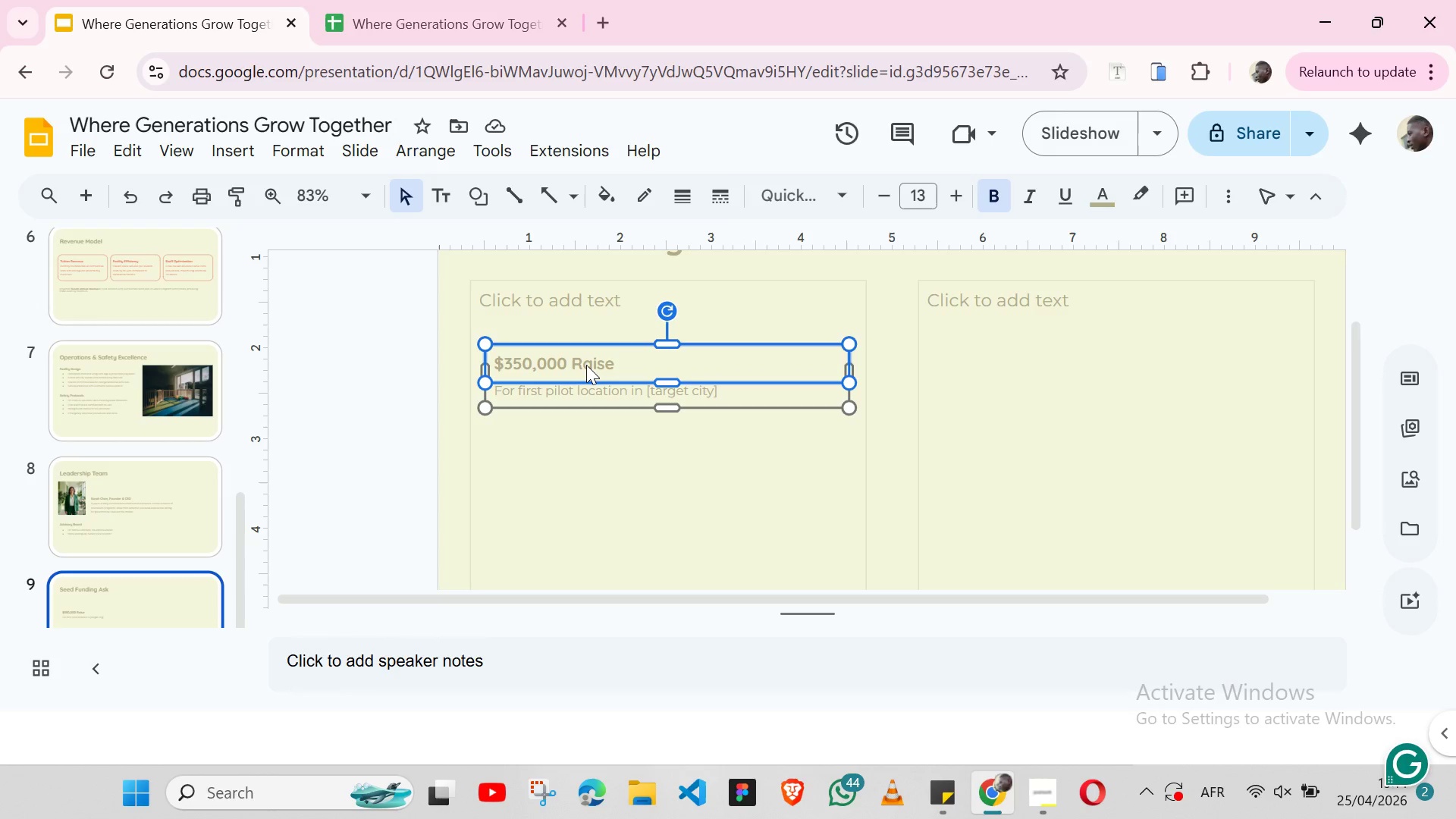 
key(Control+C)
 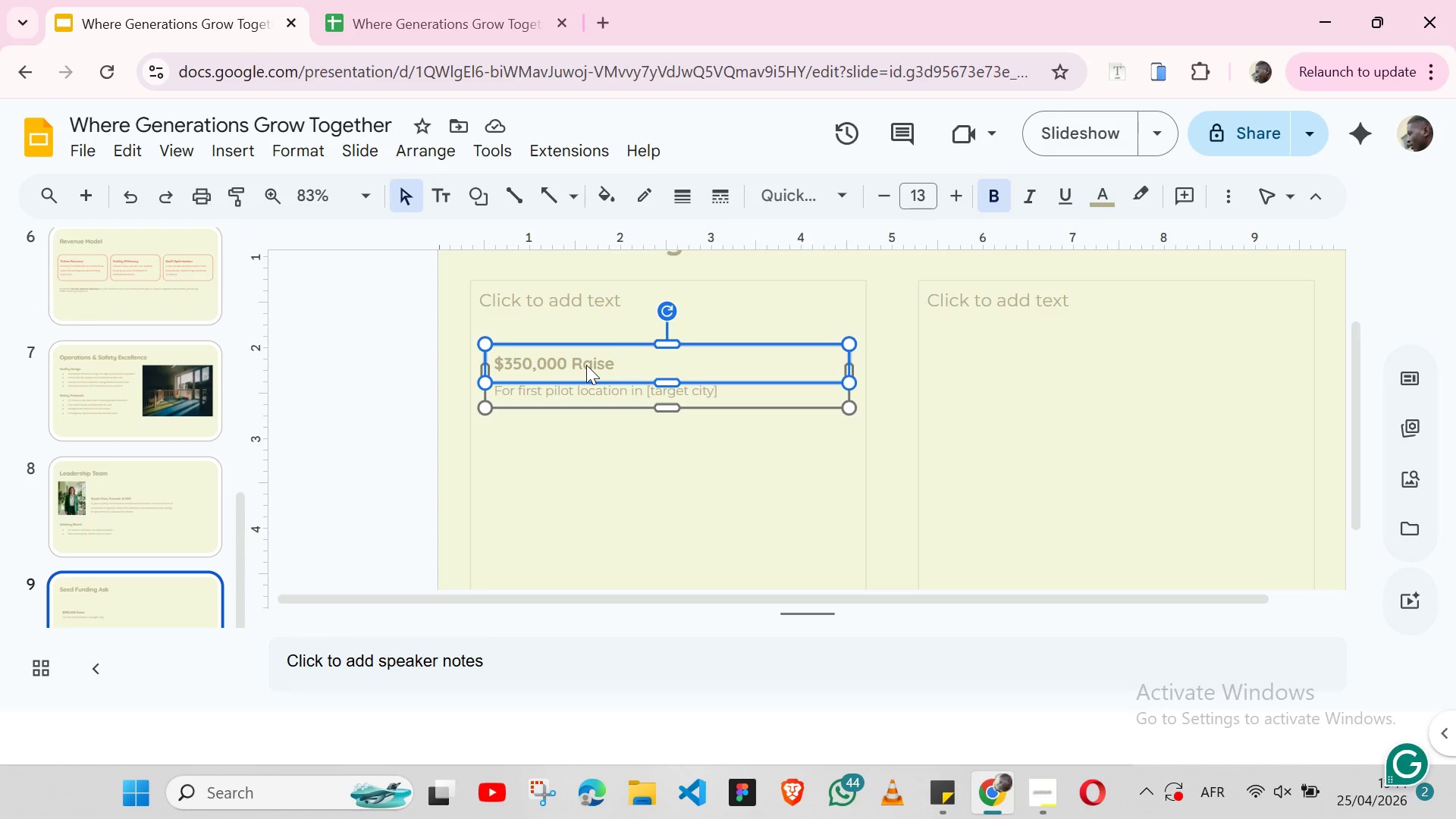 
key(Control+ControlLeft)
 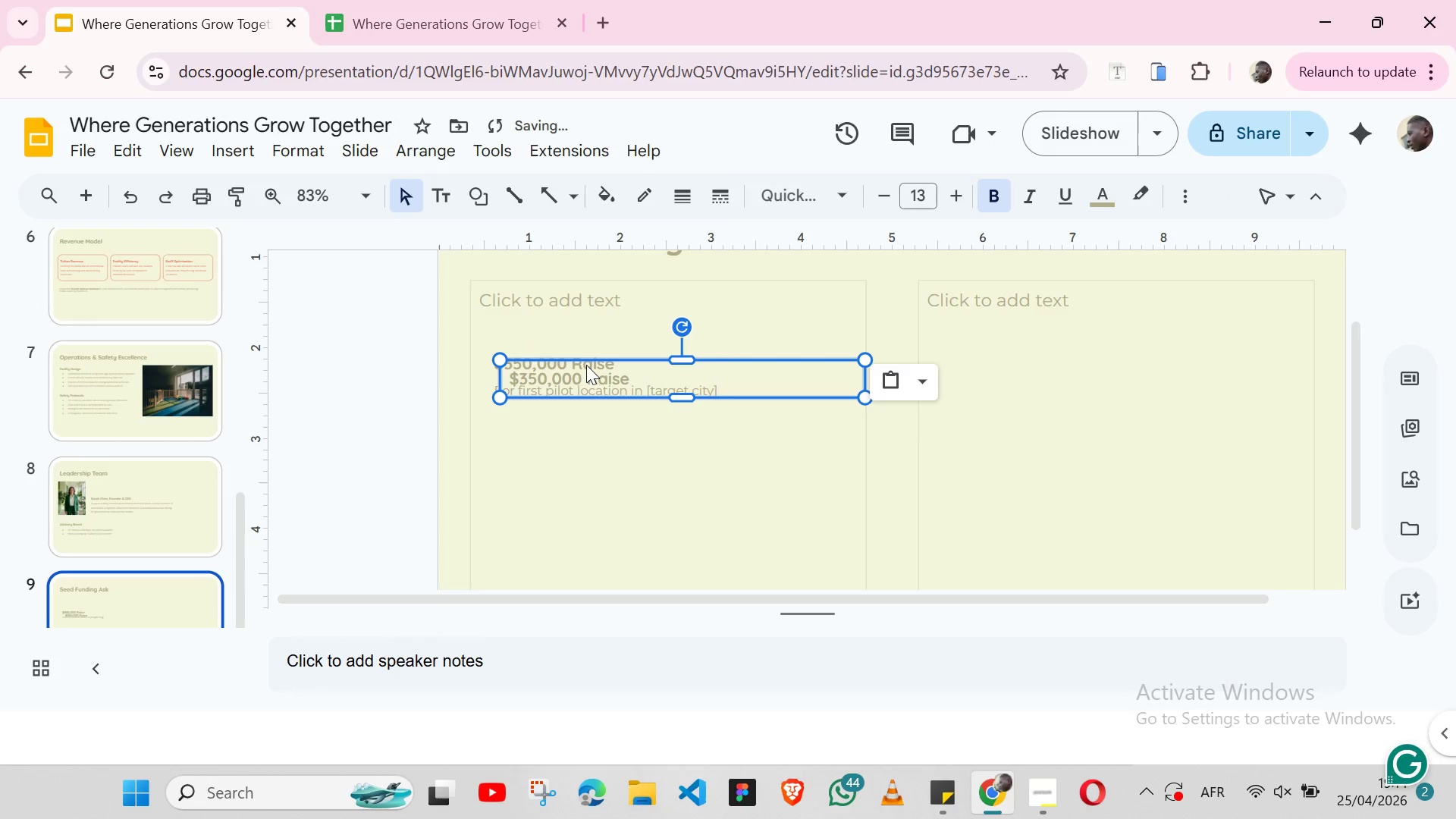 
key(Control+V)
 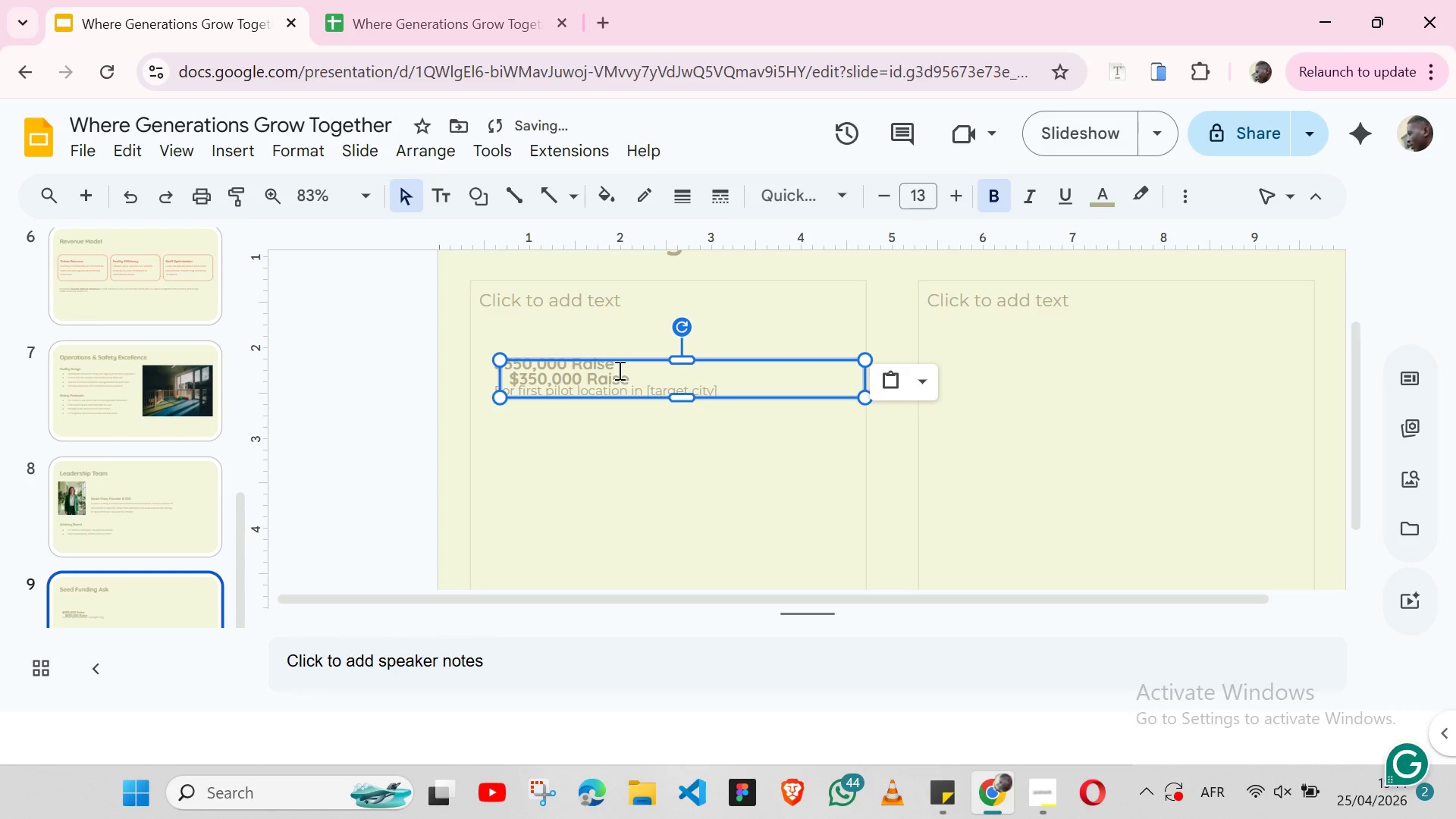 
left_click_drag(start_coordinate=[618, 370], to_coordinate=[604, 494])
 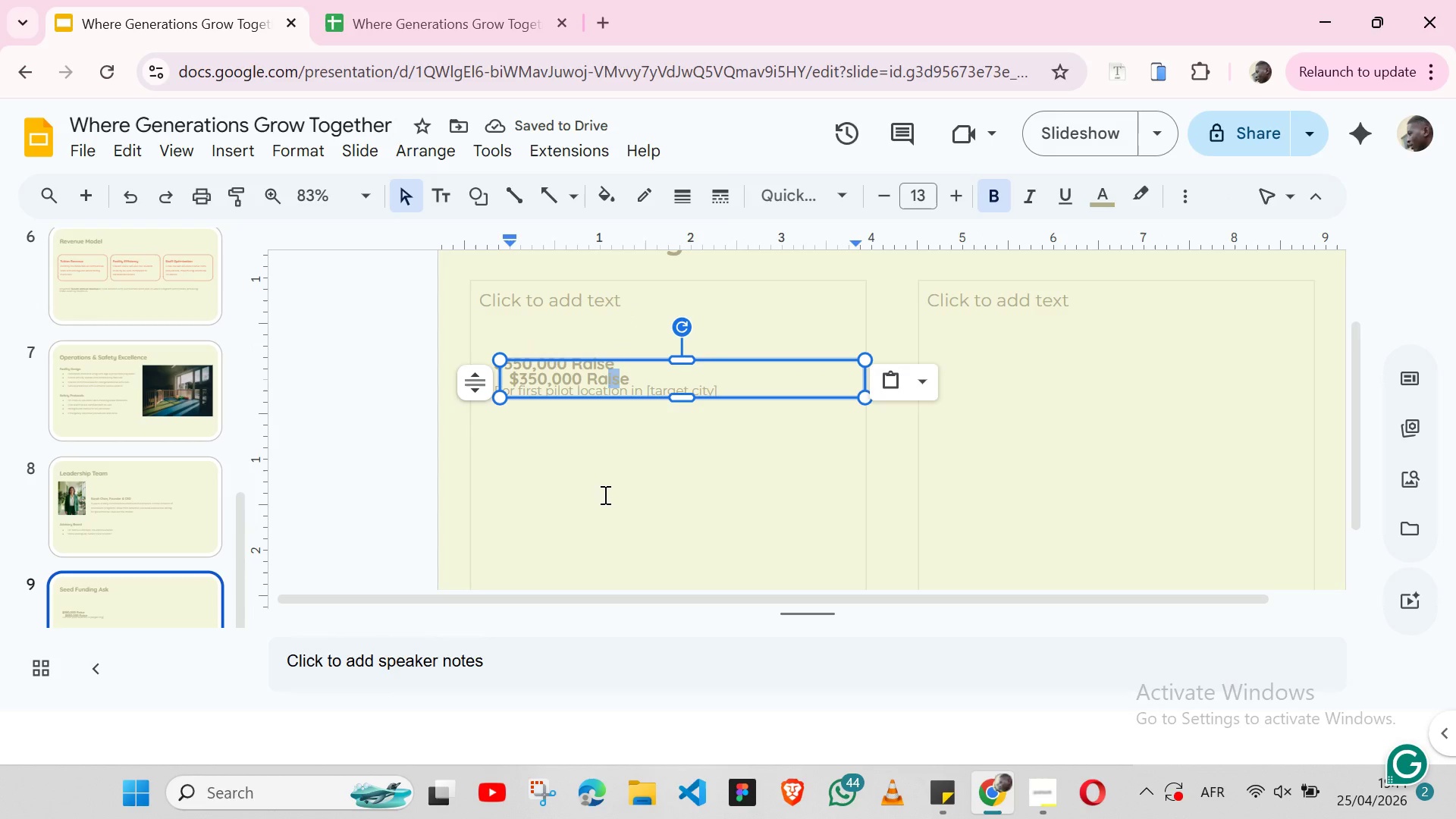 
key(Control+Z)
 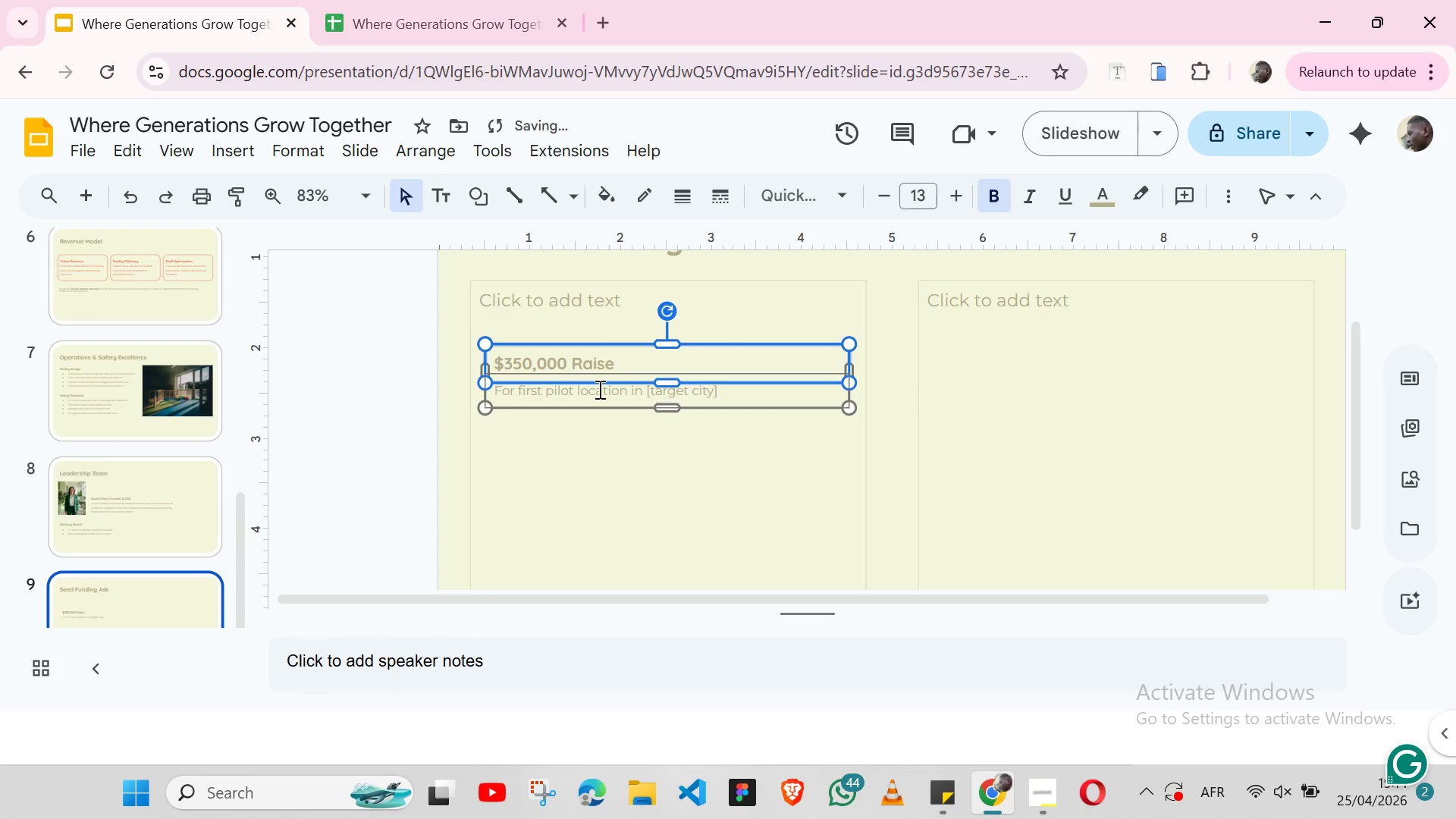 
hold_key(key=ControlLeft, duration=0.45)
 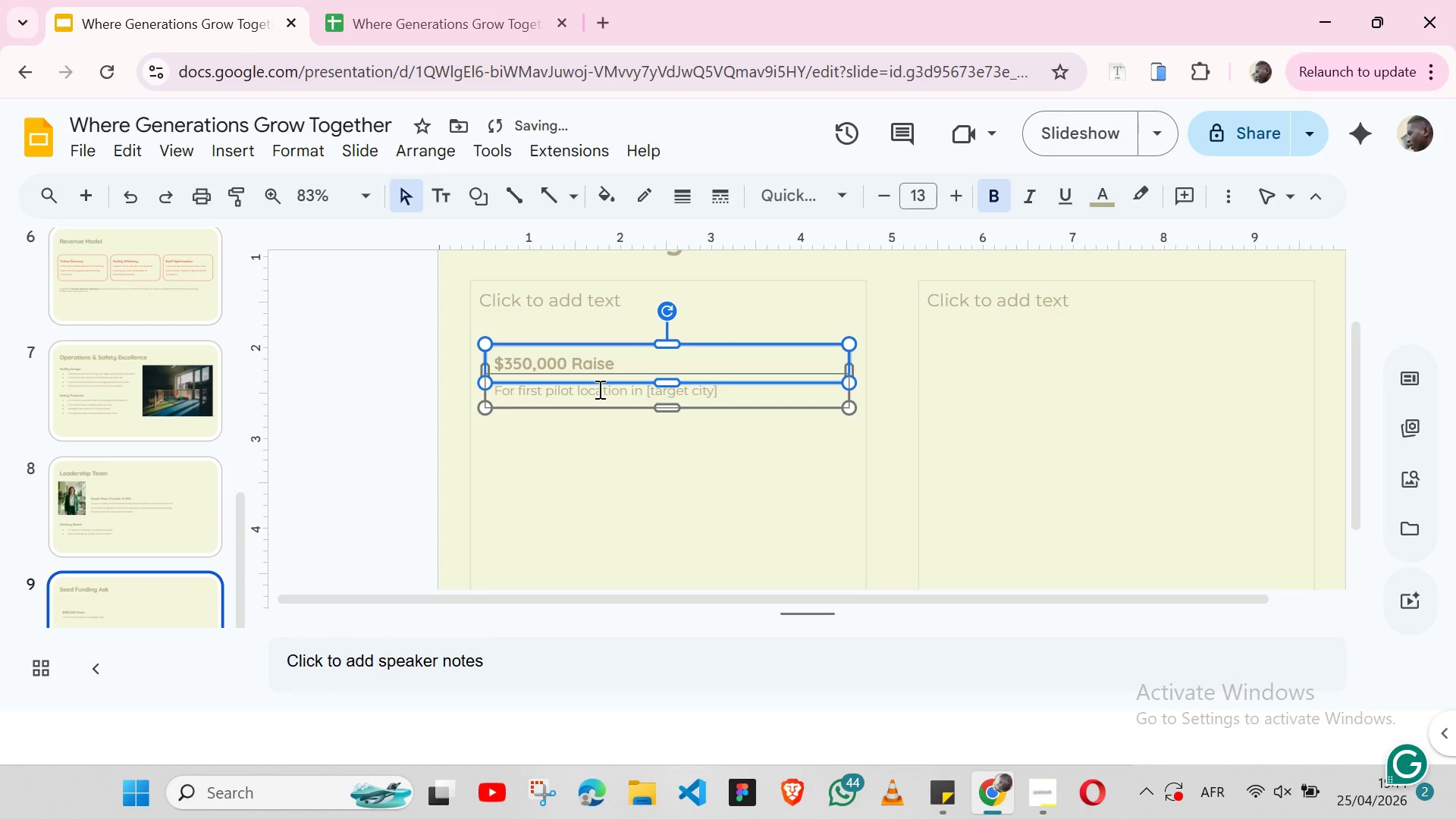 
key(Control+C)
 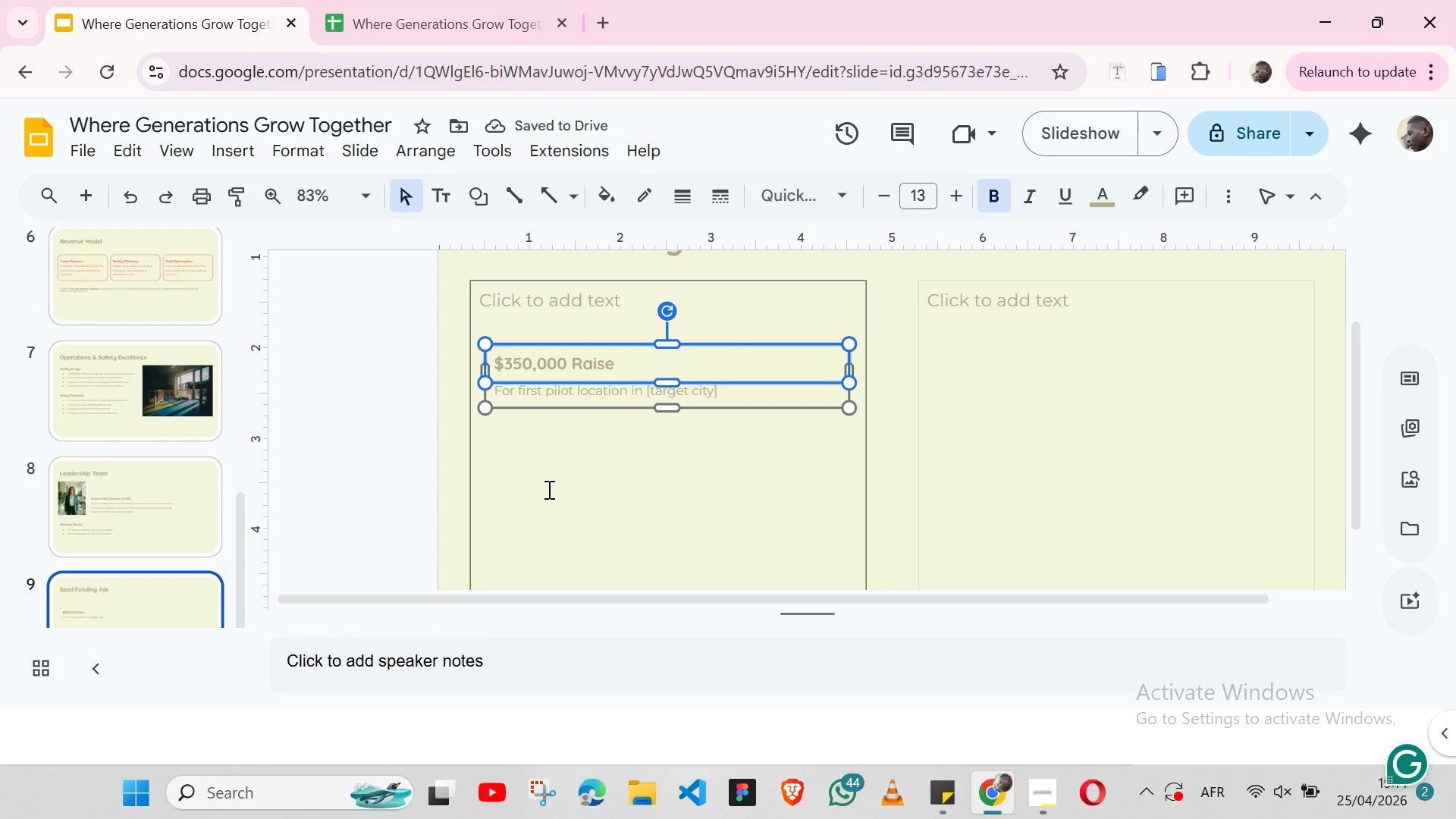 
left_click([548, 489])
 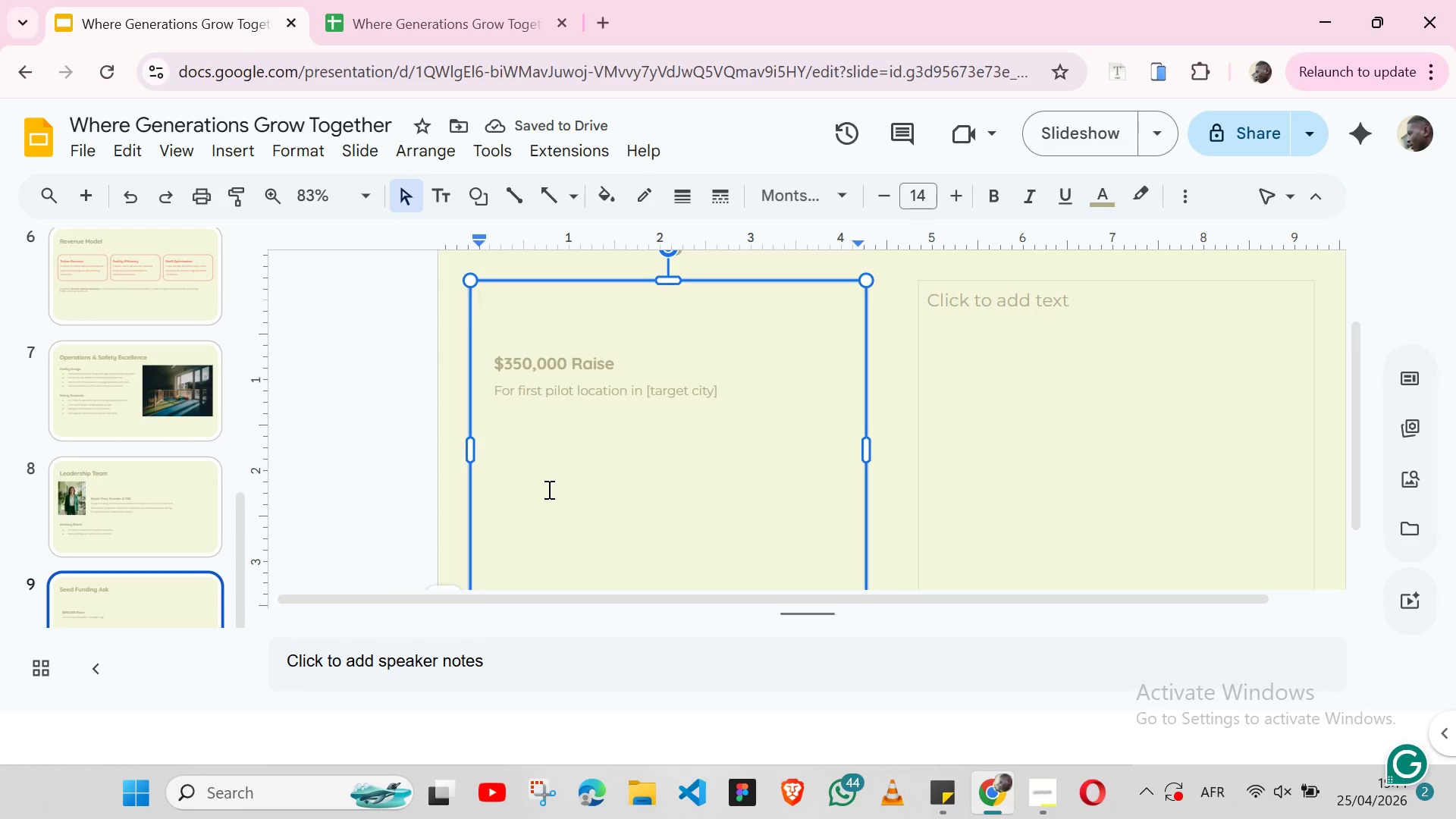 
key(Control+ControlLeft)
 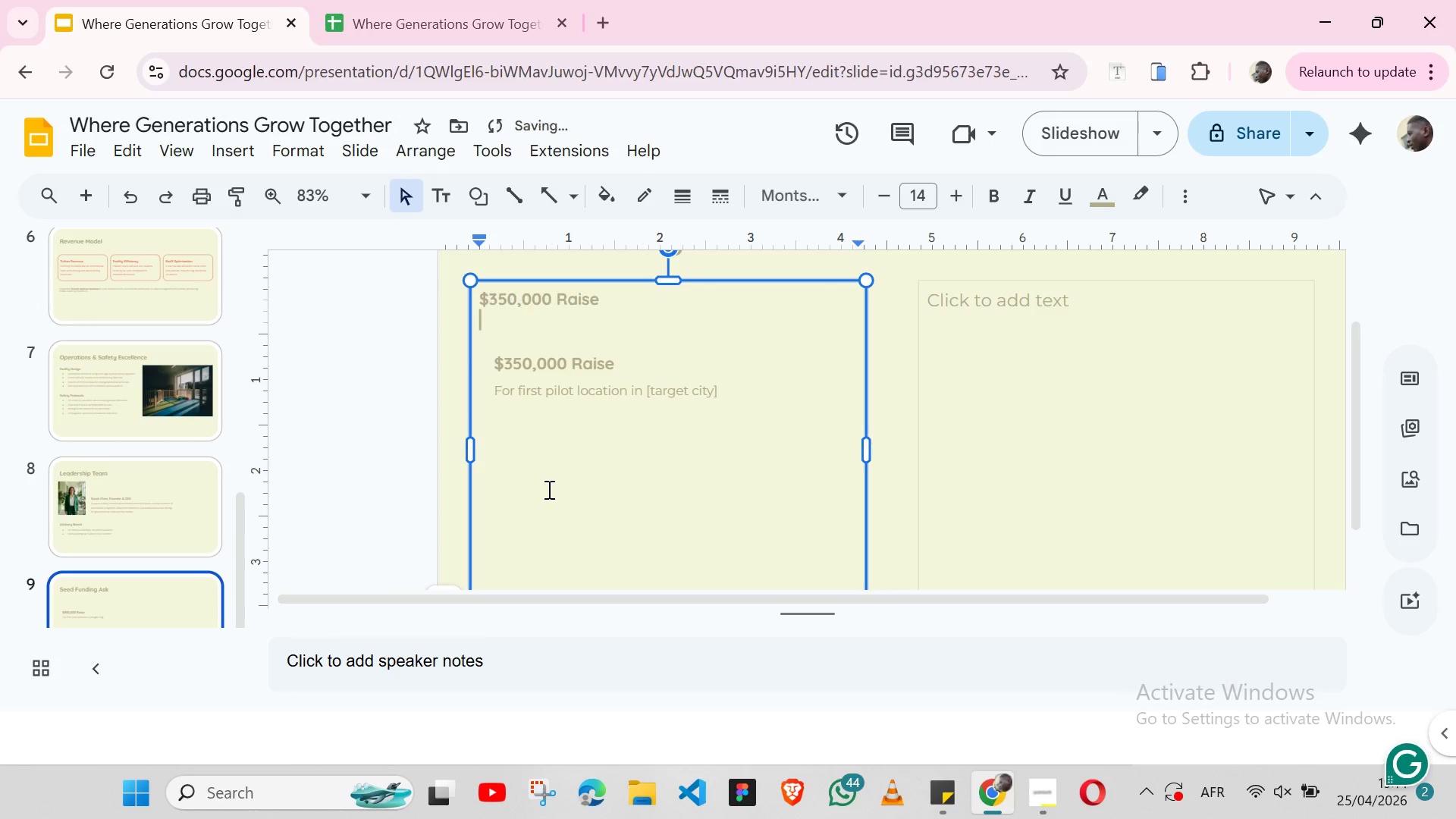 
key(Control+V)
 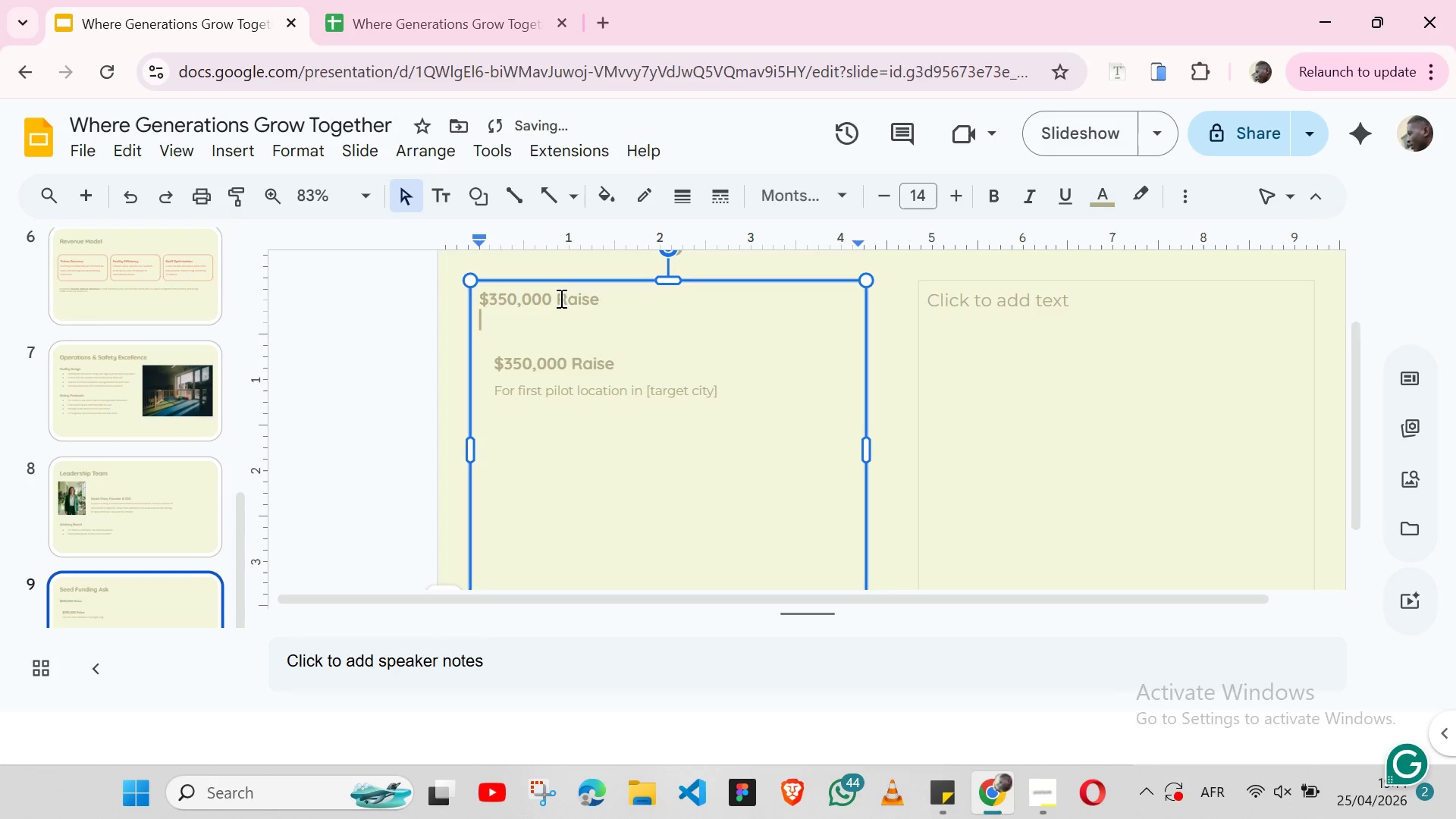 
key(Control+Z)
 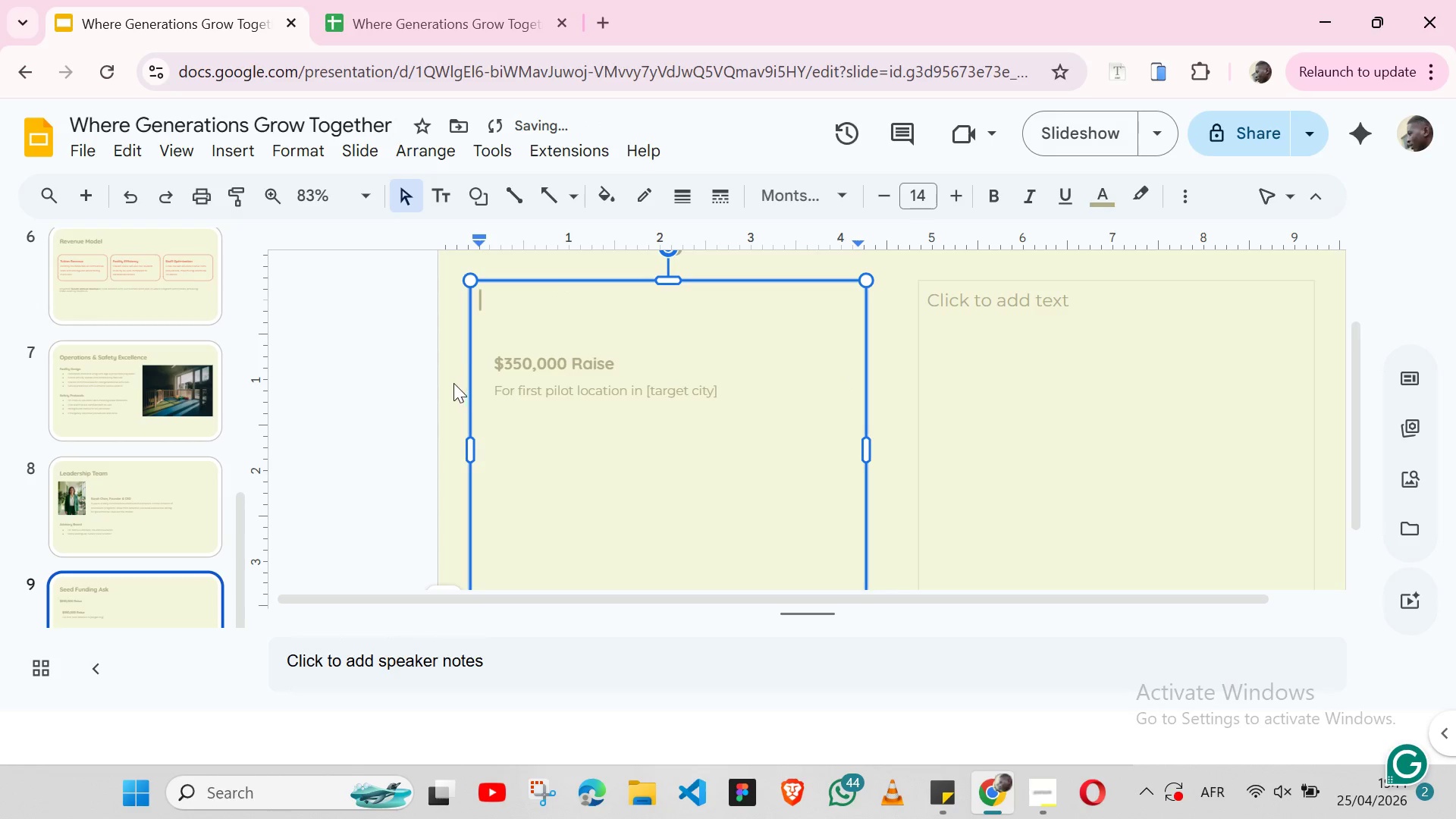 
key(Control+Z)
 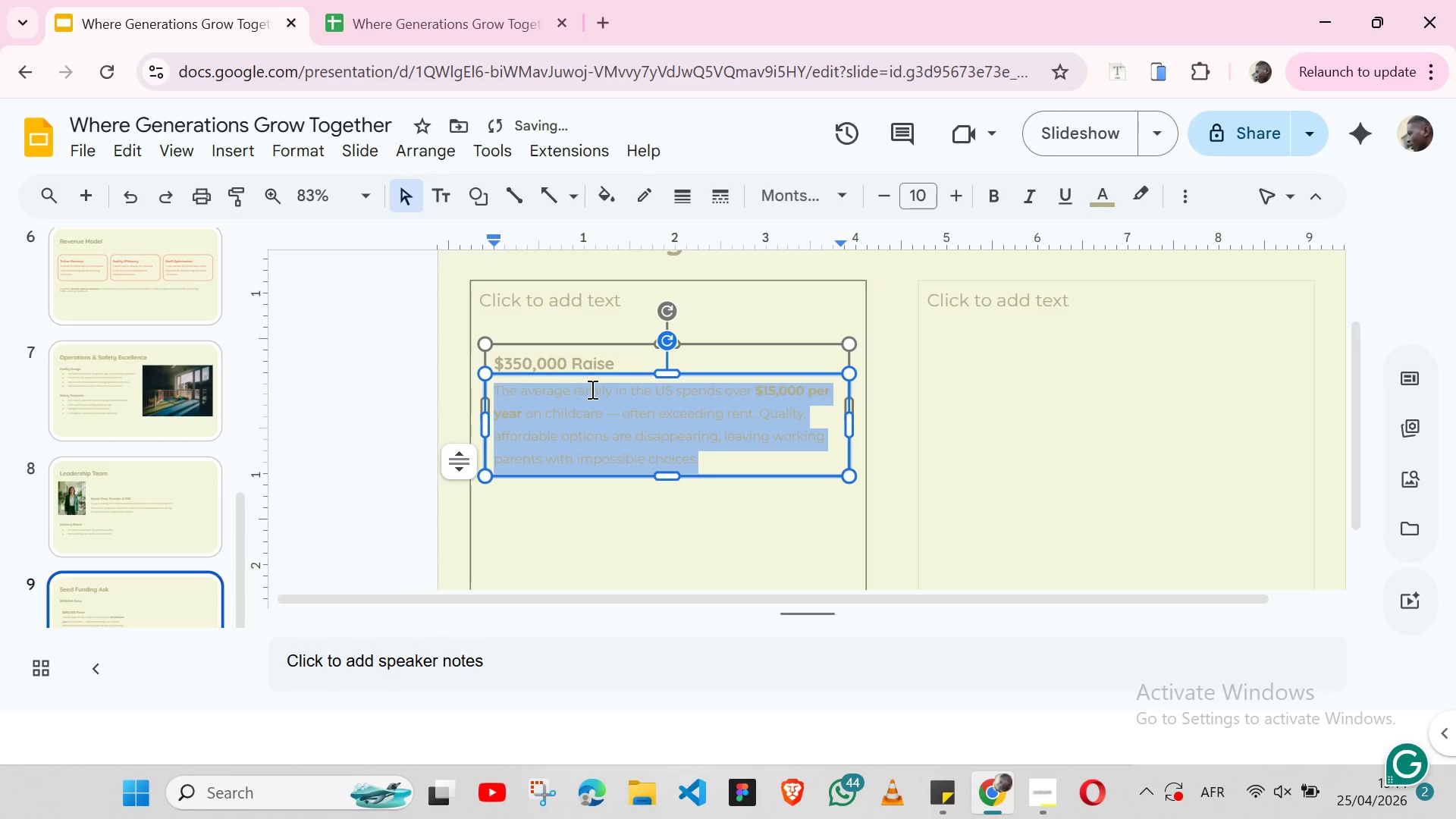 
key(Control+Y)
 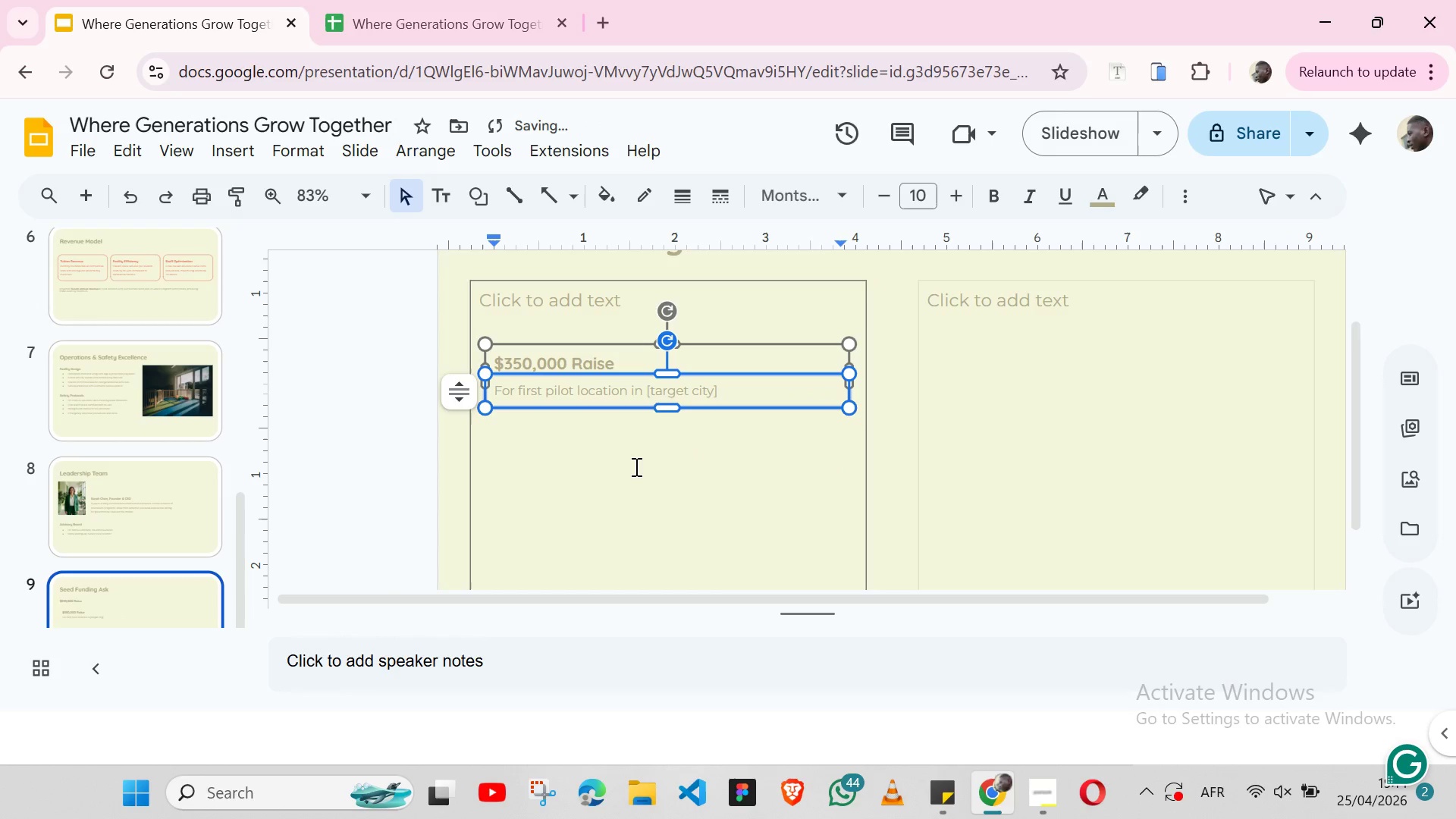 
left_click([635, 466])
 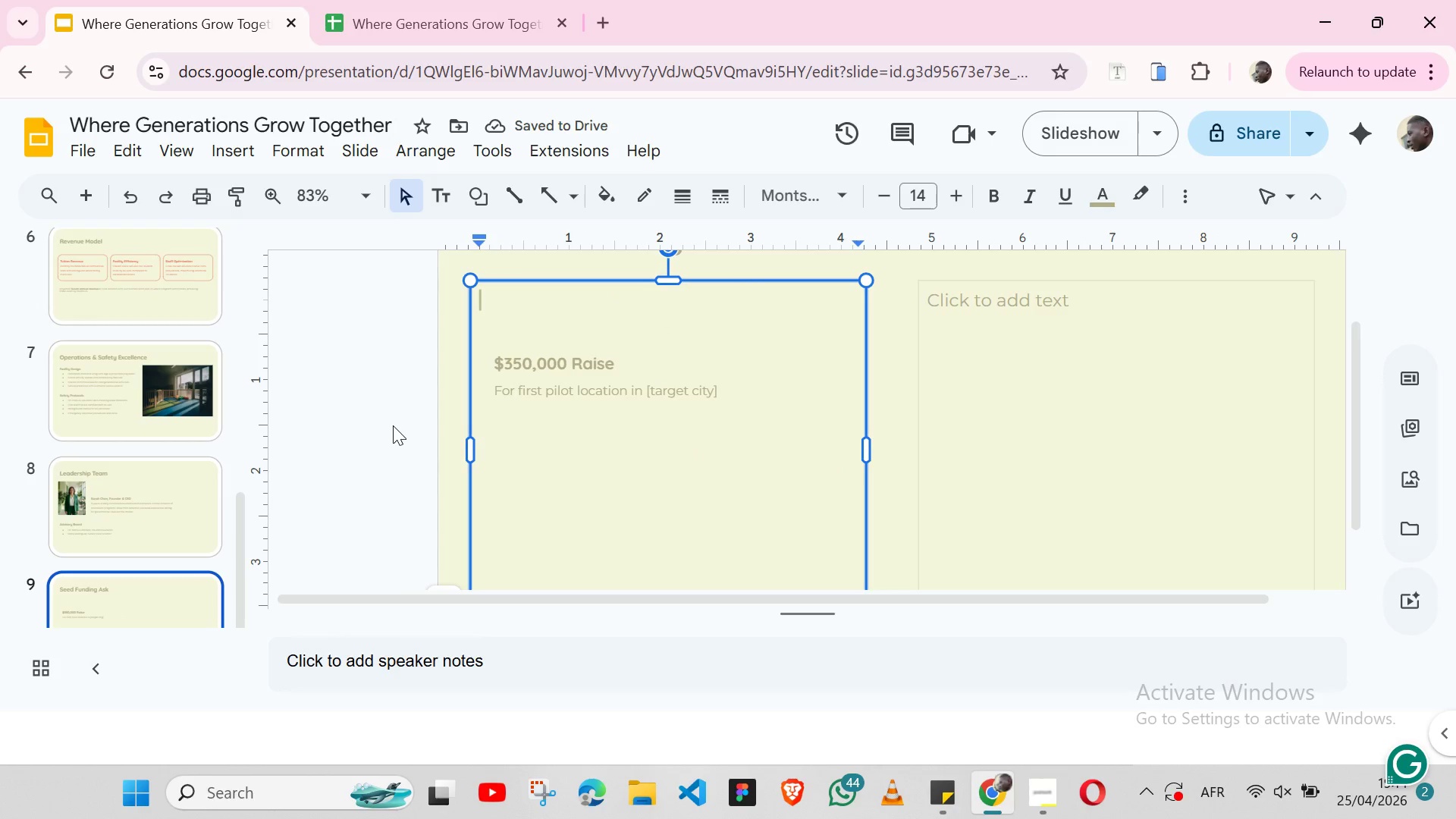 
left_click([393, 425])
 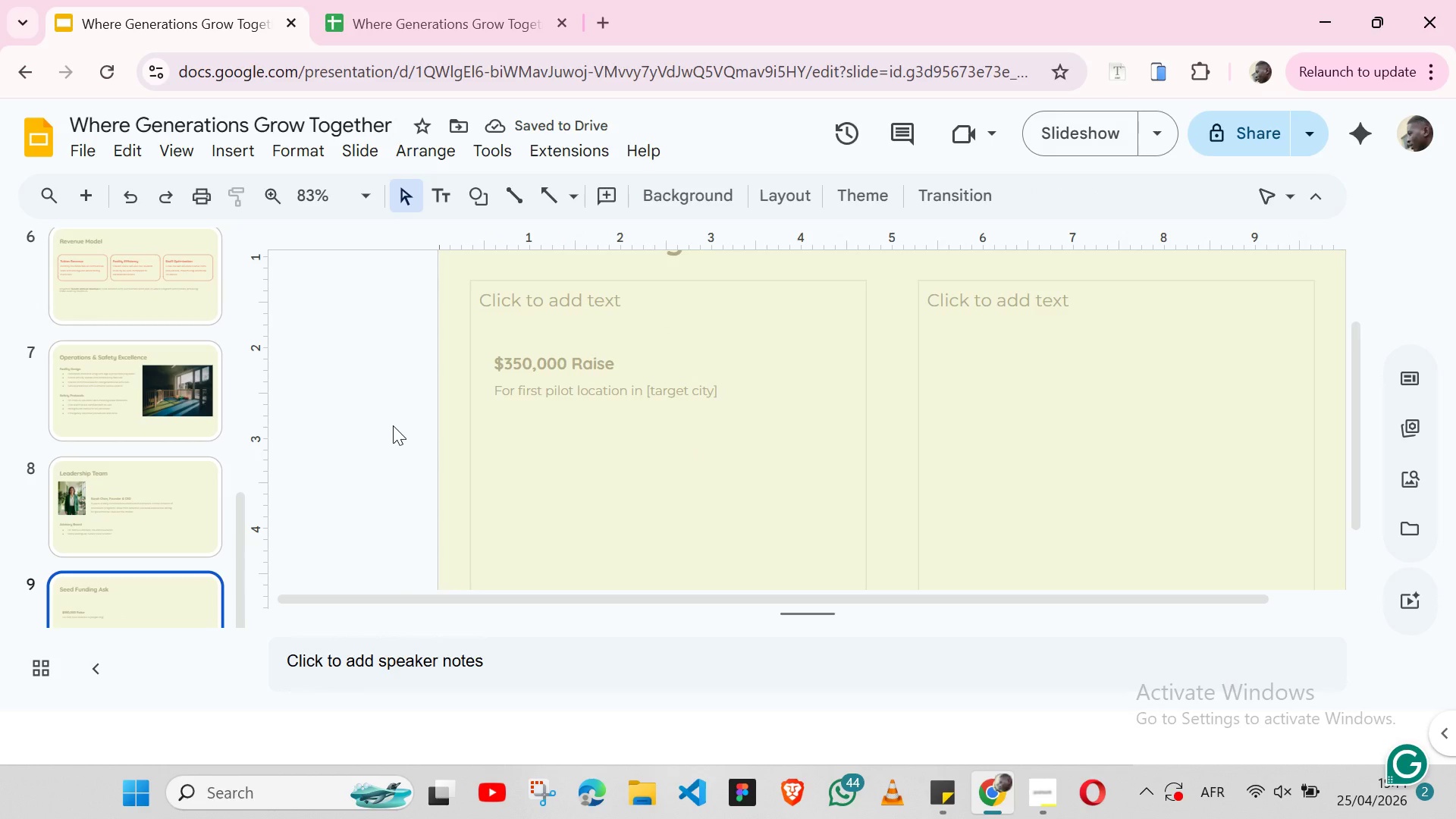 
key(Control+V)
 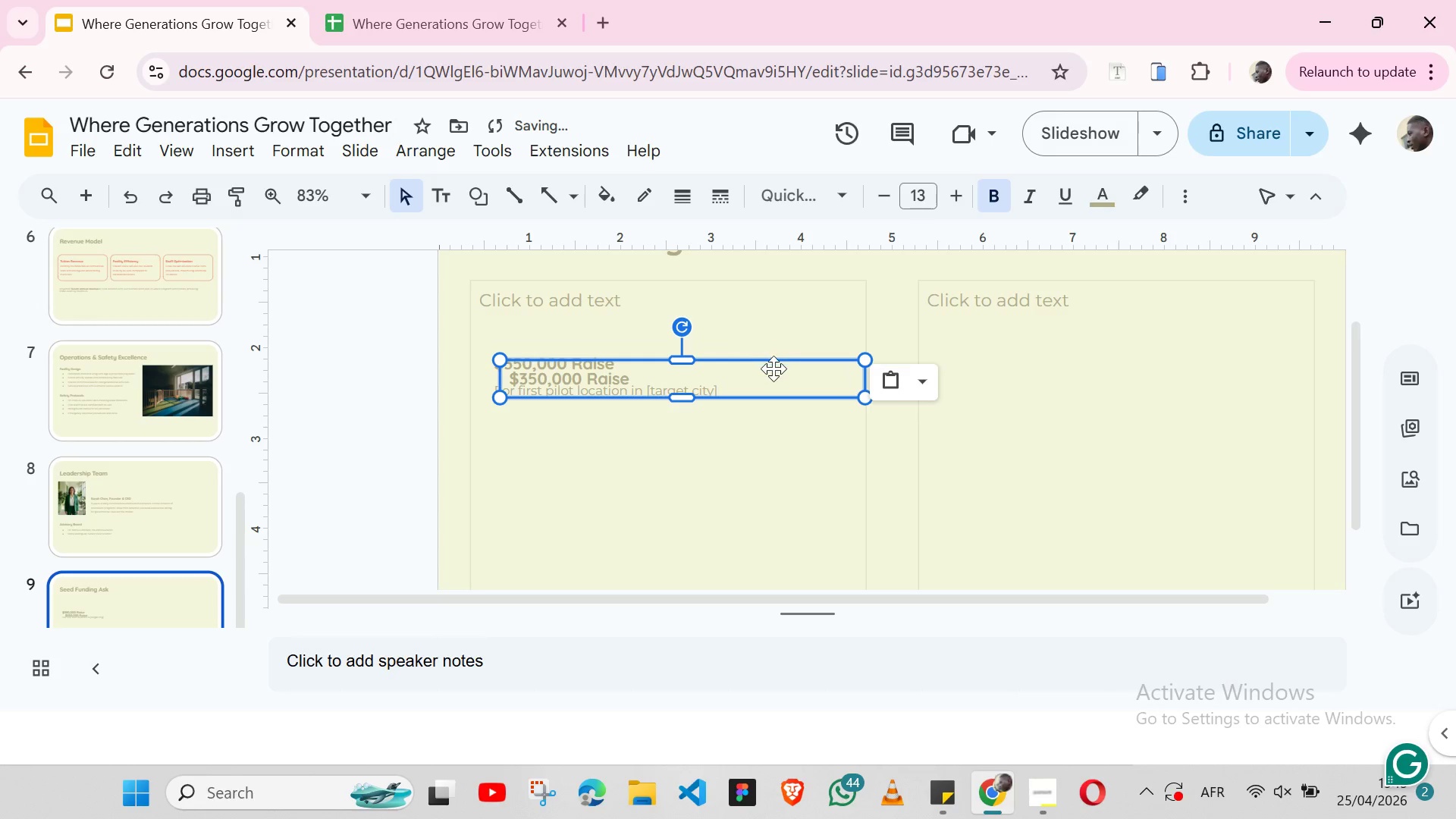 
left_click_drag(start_coordinate=[772, 370], to_coordinate=[751, 475])
 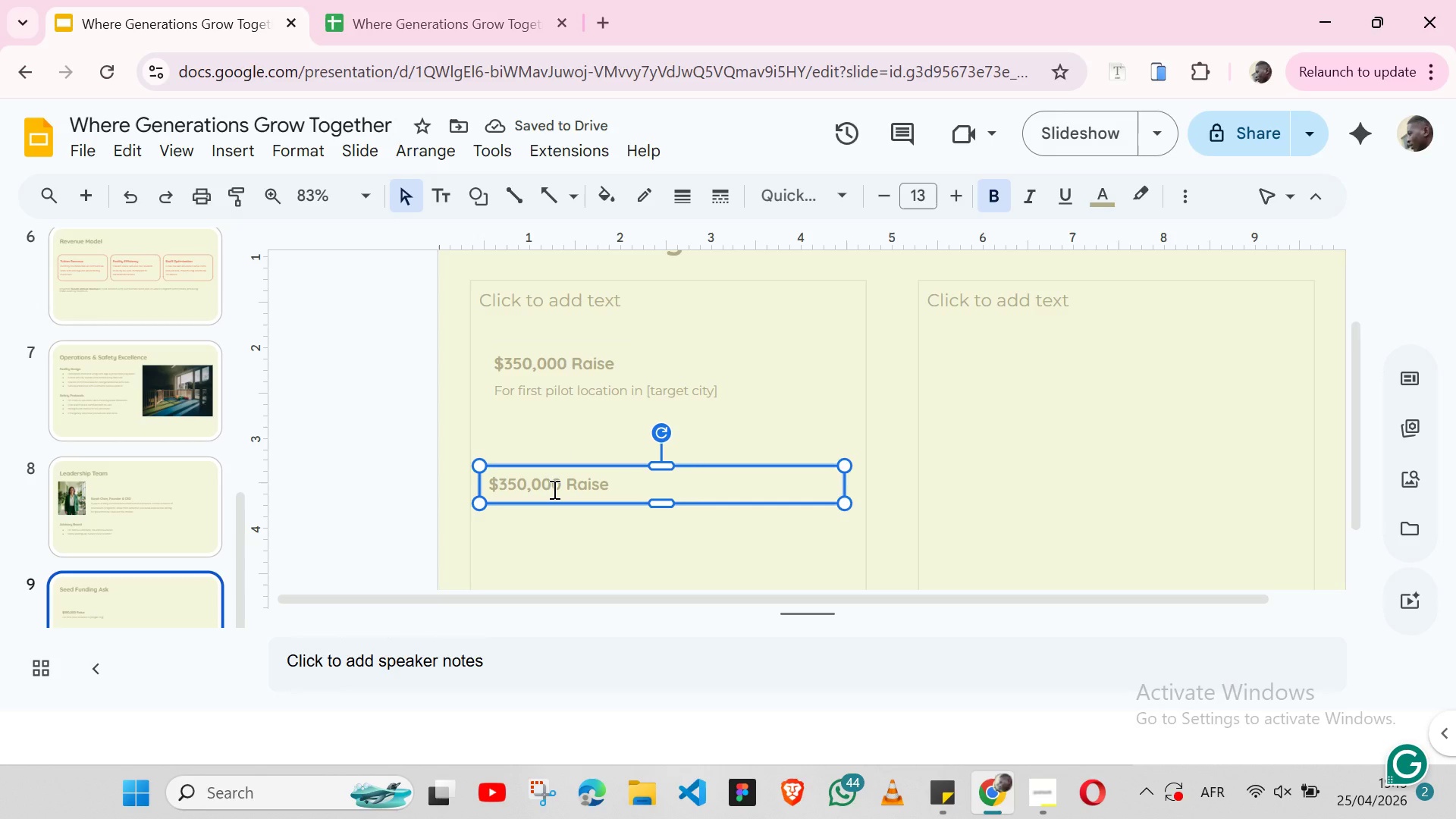 
double_click([553, 489])
 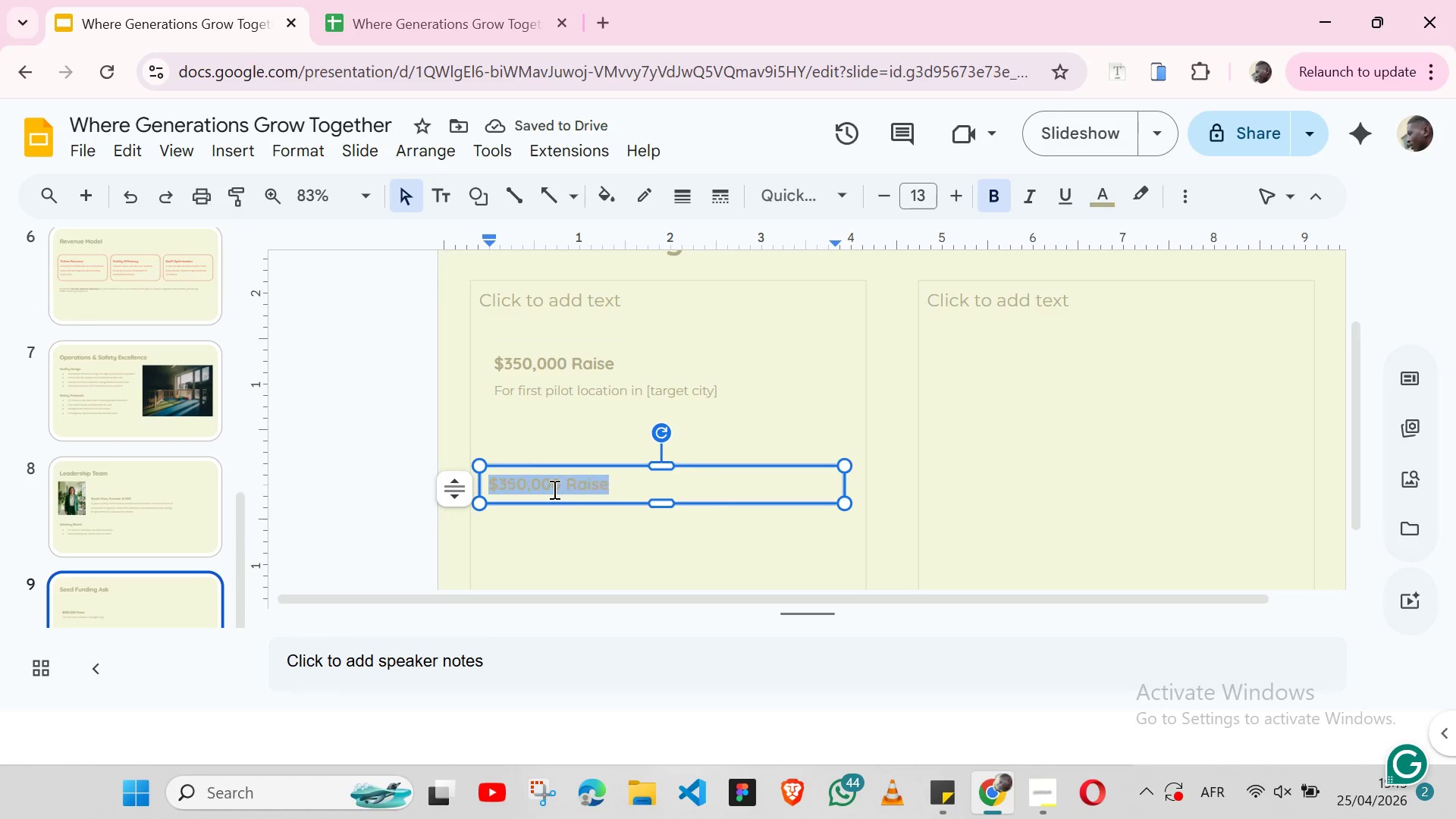 
triple_click([553, 489])
 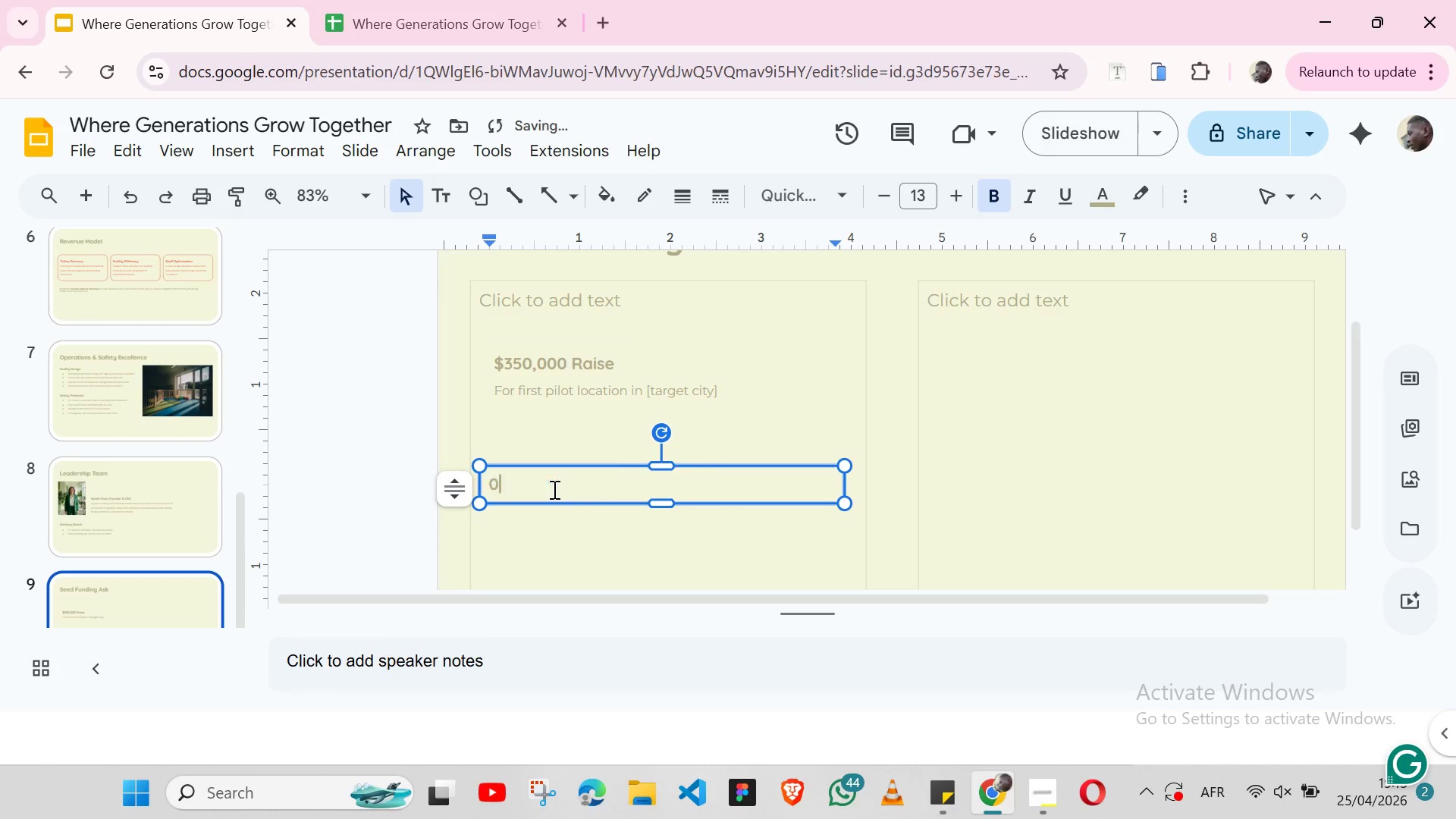 
type(01)
 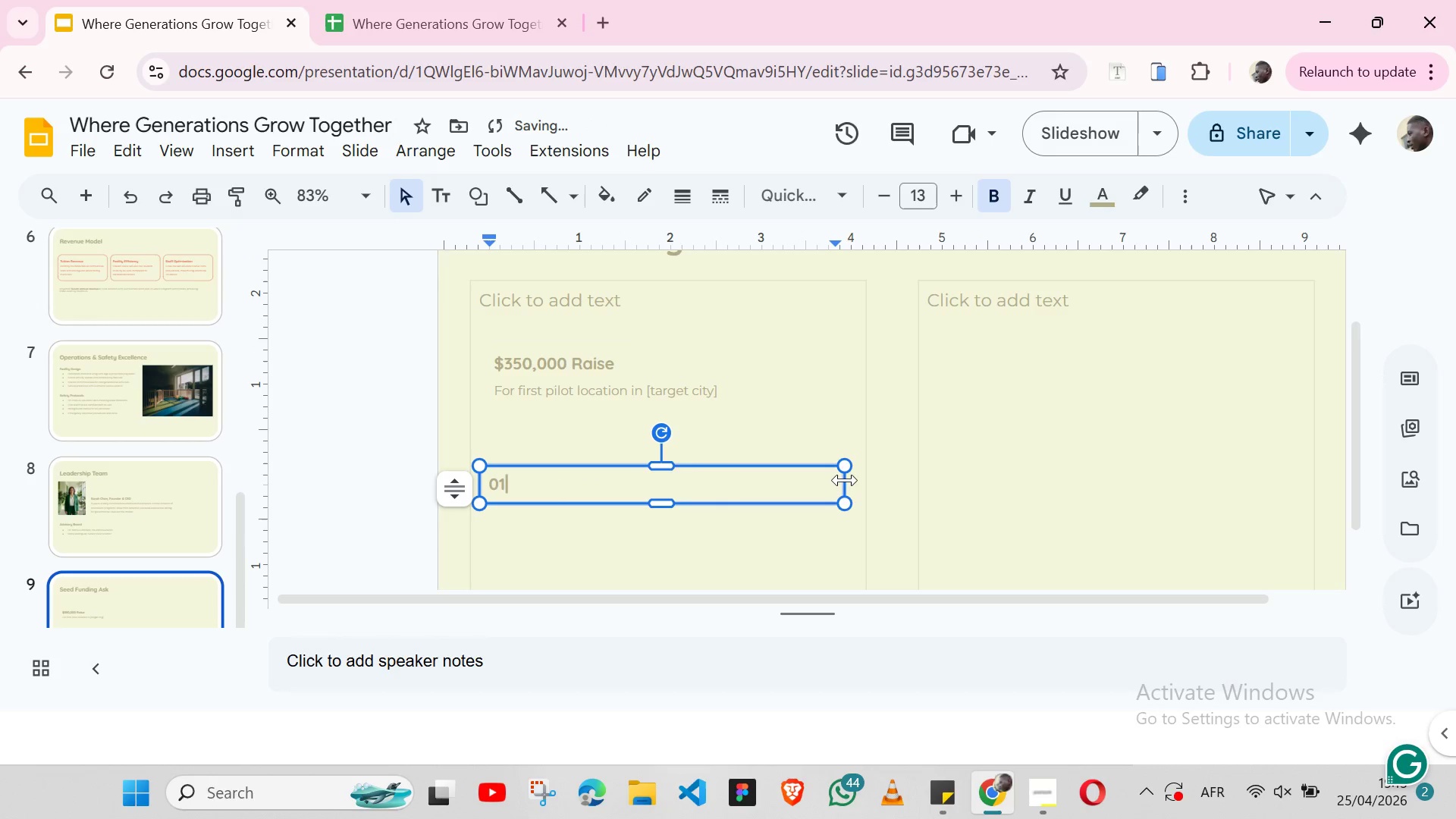 
left_click_drag(start_coordinate=[845, 480], to_coordinate=[513, 467])
 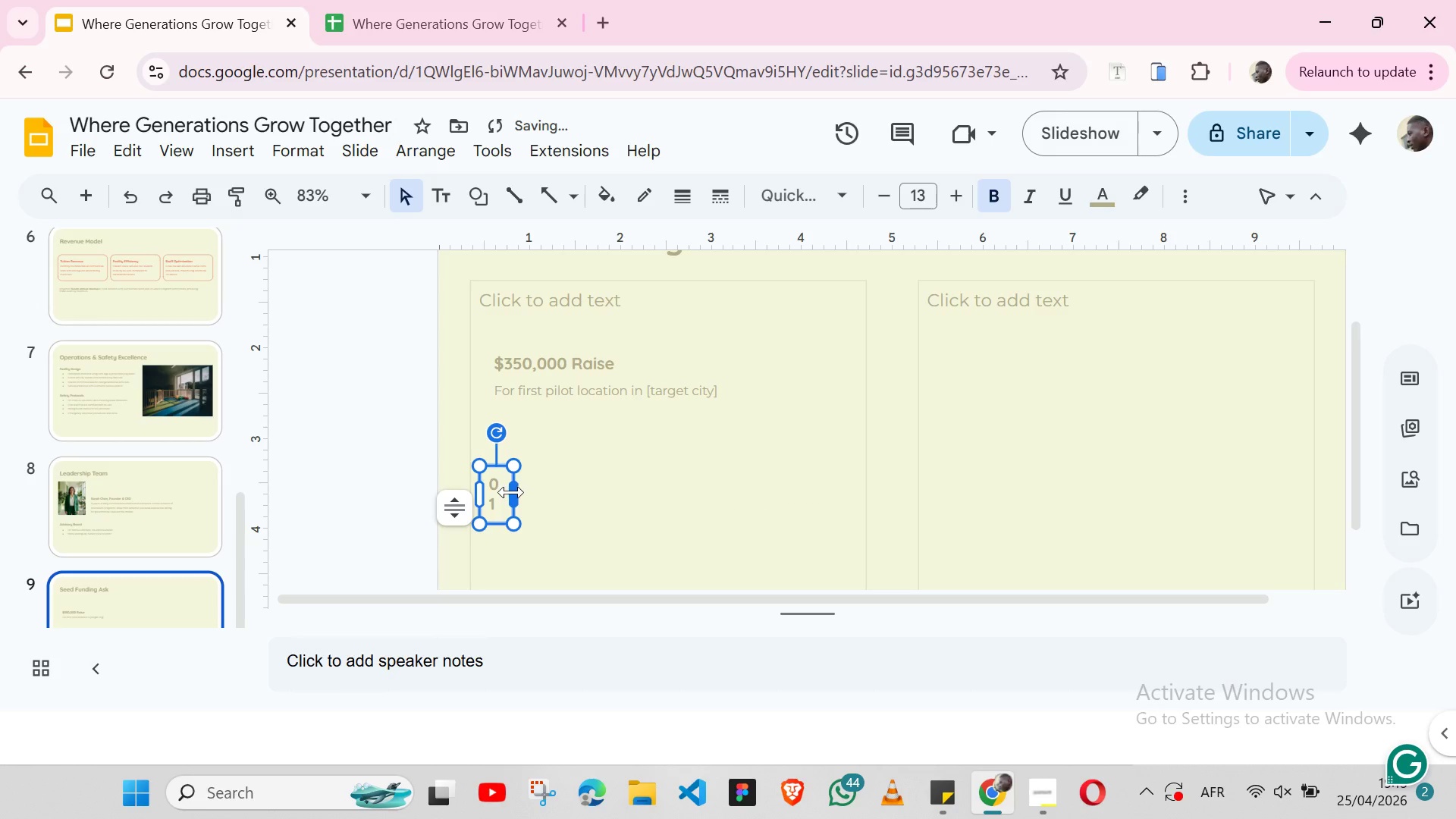 
left_click_drag(start_coordinate=[511, 492], to_coordinate=[519, 492])
 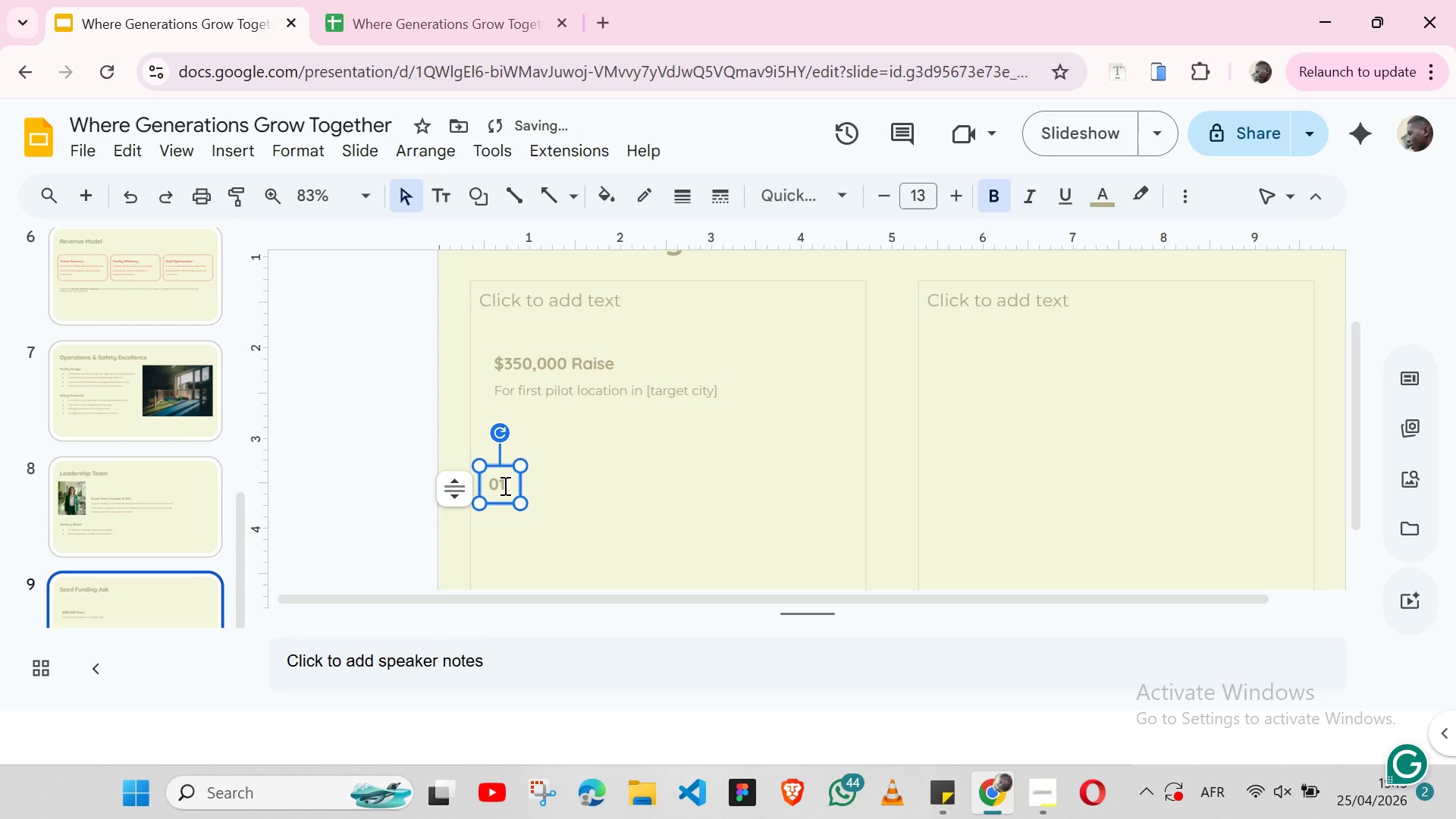 
double_click([504, 485])
 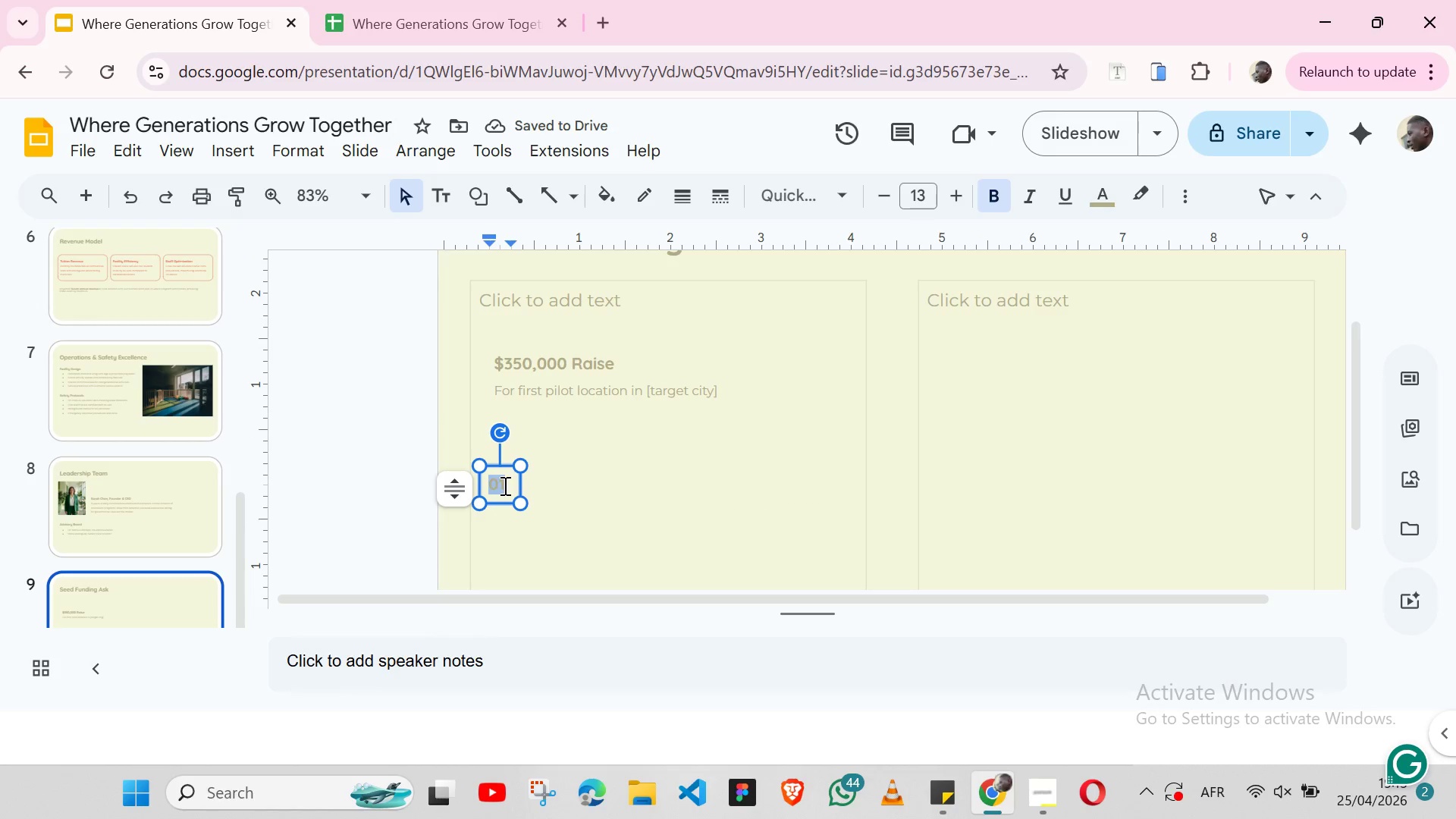 
triple_click([504, 485])
 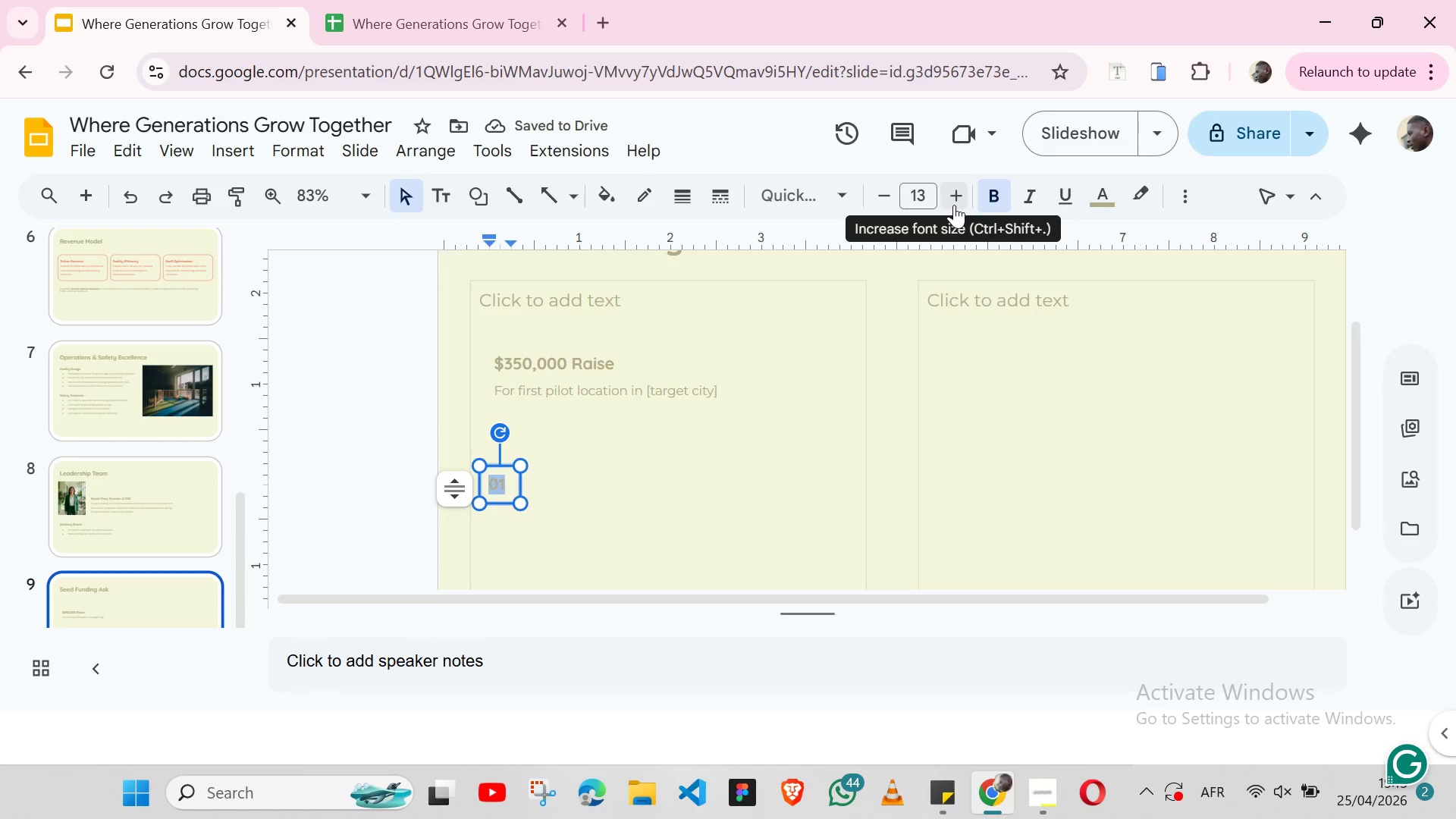 
double_click([954, 205])
 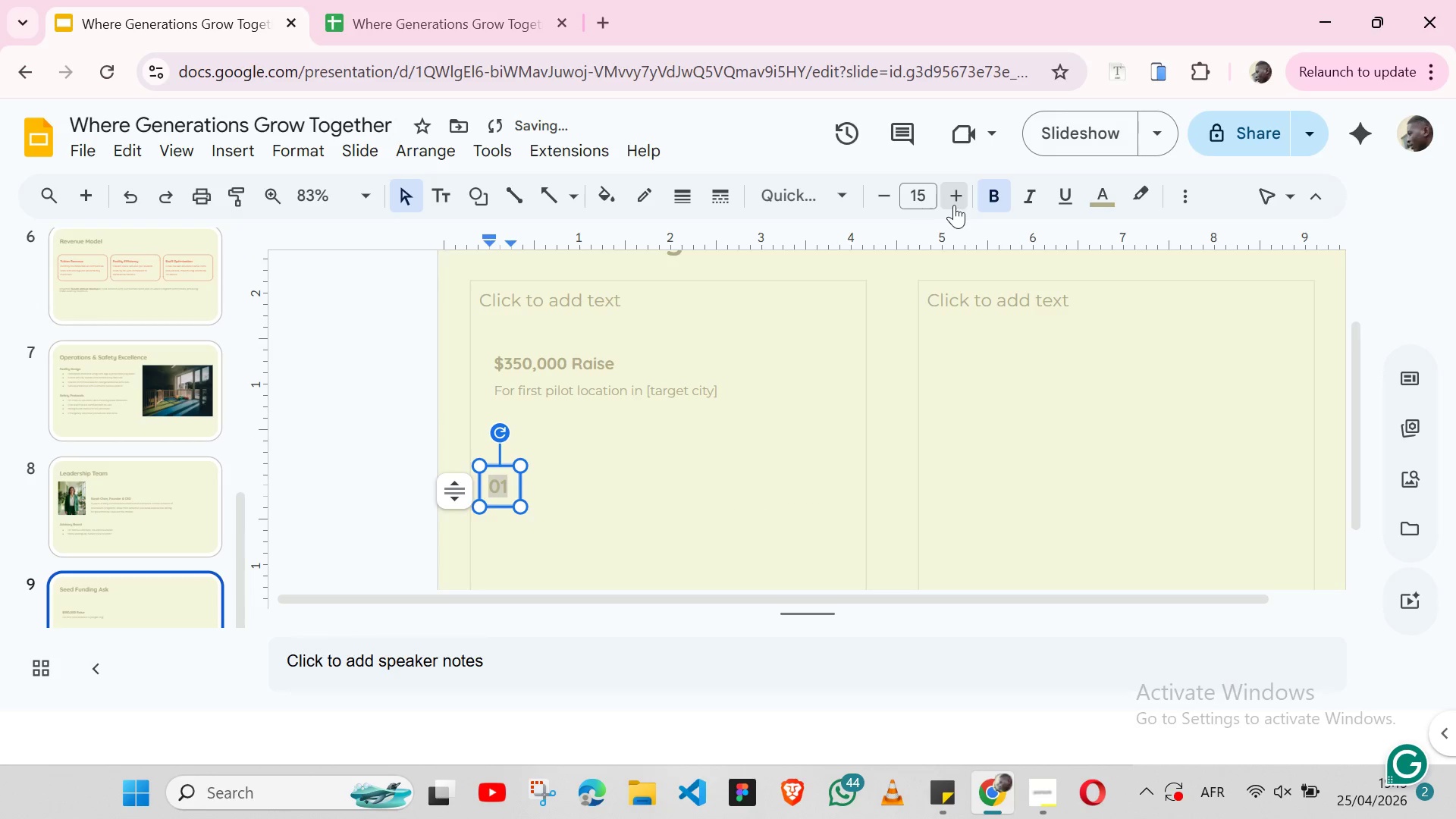 
triple_click([954, 205])
 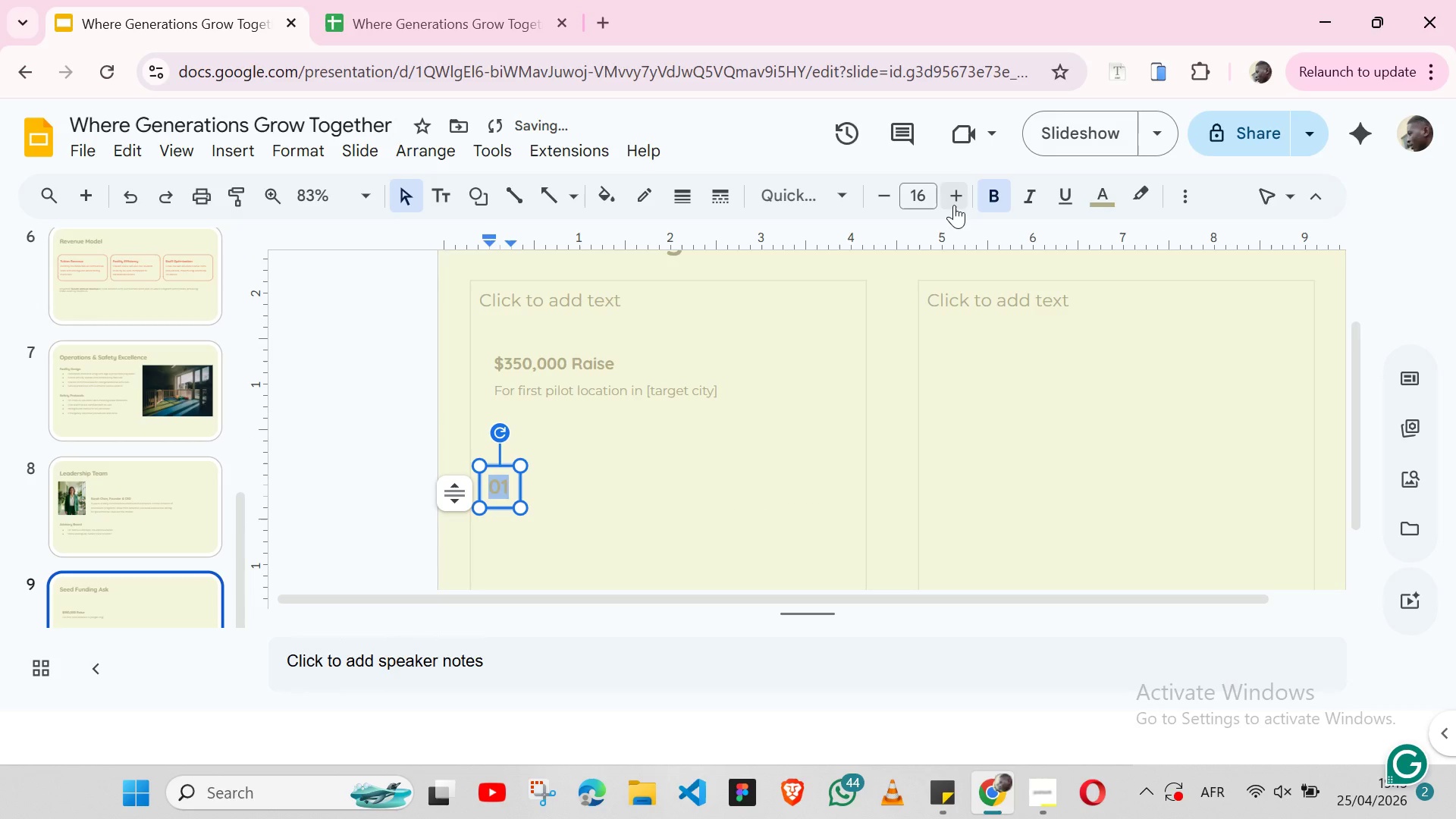 
left_click([954, 205])
 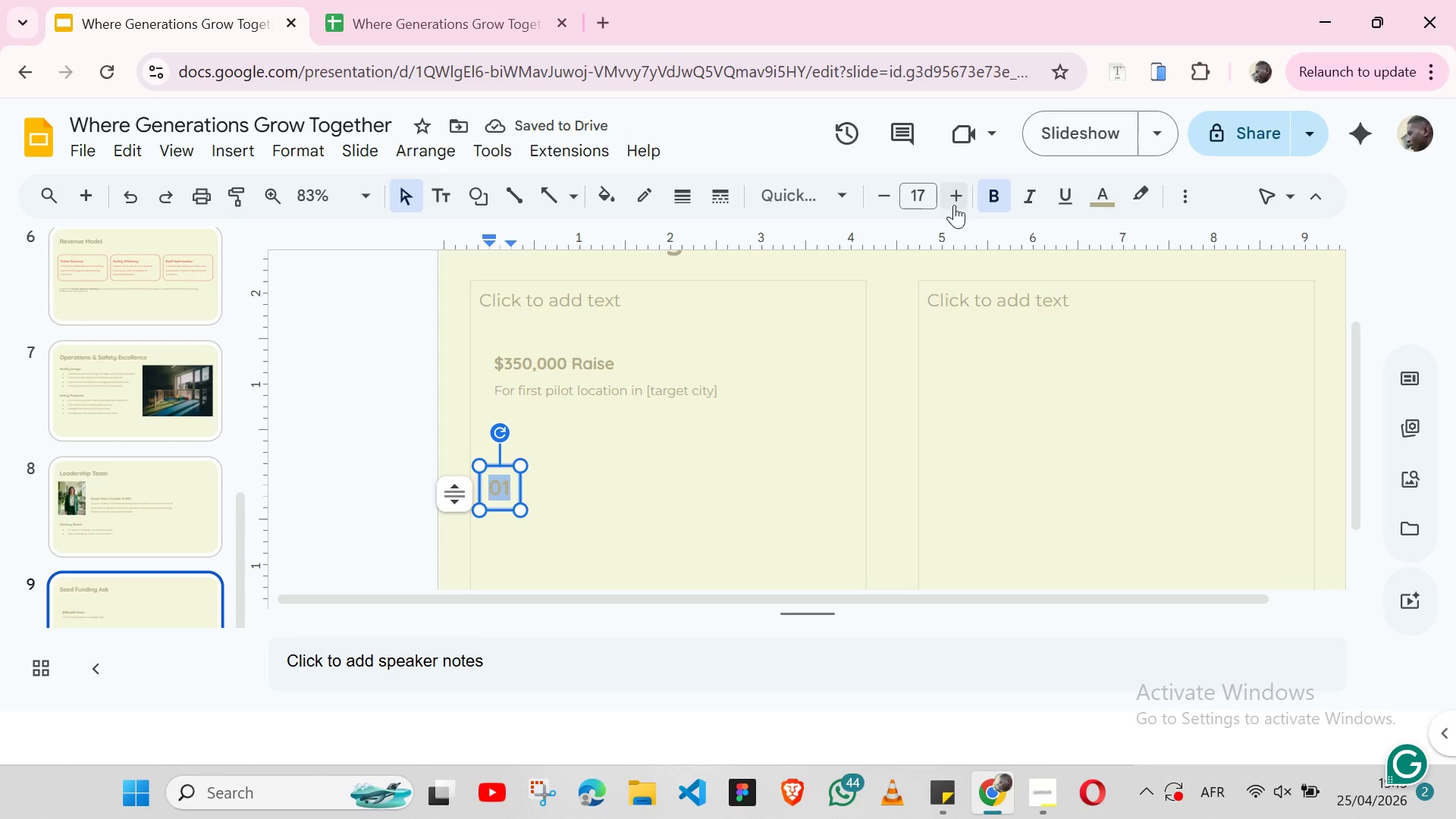 
double_click([954, 205])
 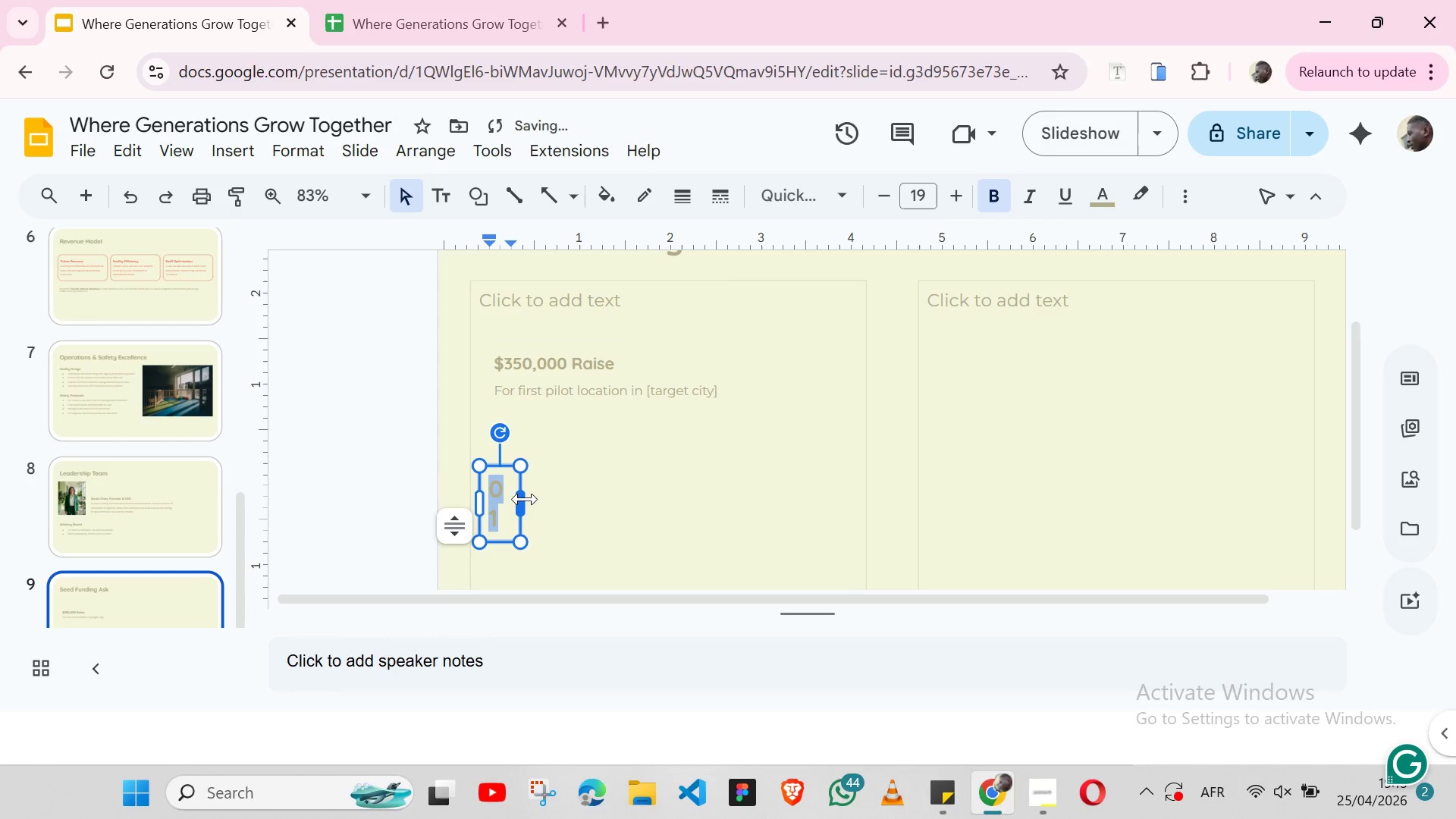 
left_click_drag(start_coordinate=[525, 499], to_coordinate=[535, 497])
 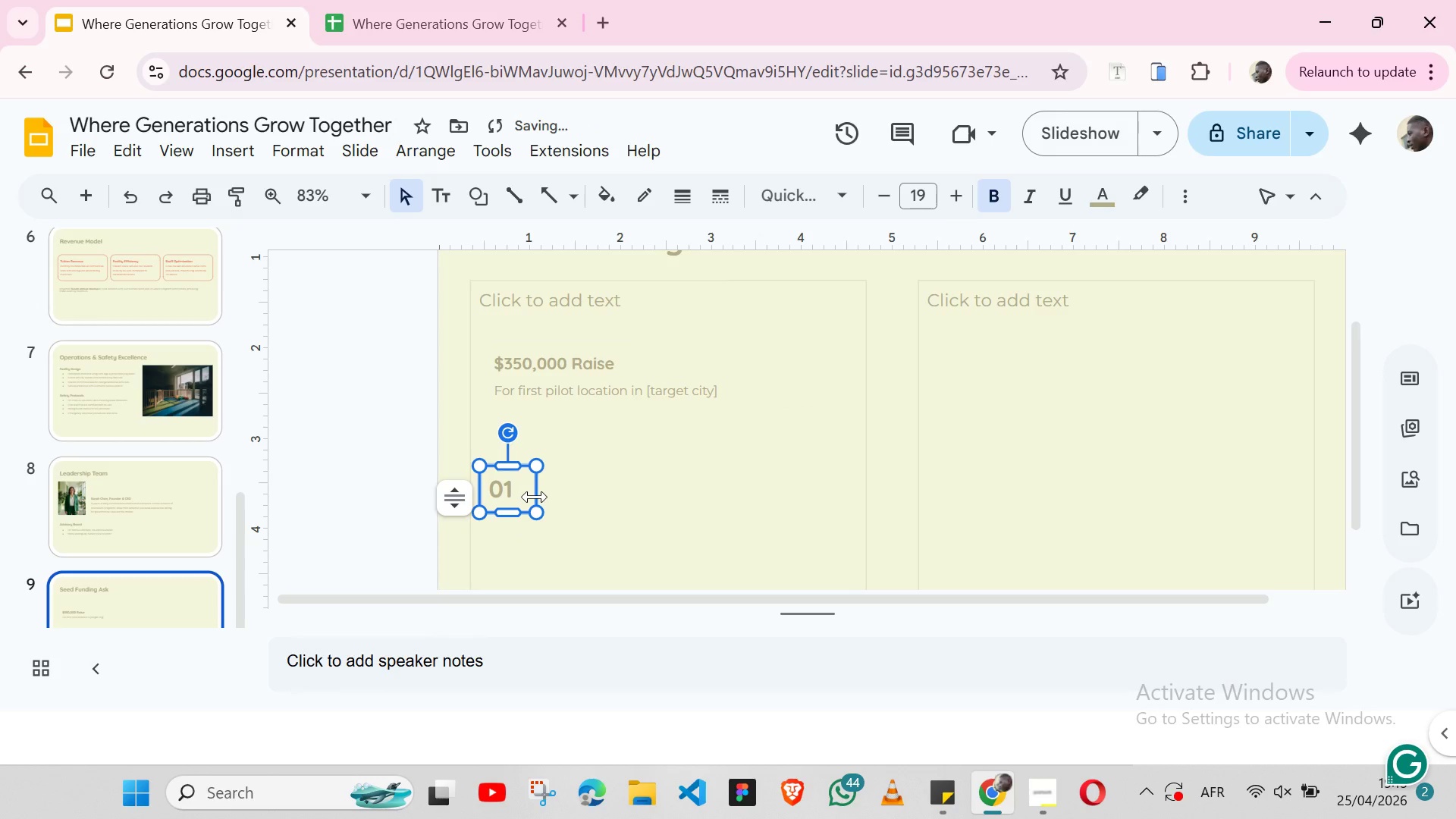 
left_click_drag(start_coordinate=[535, 497], to_coordinate=[526, 497])
 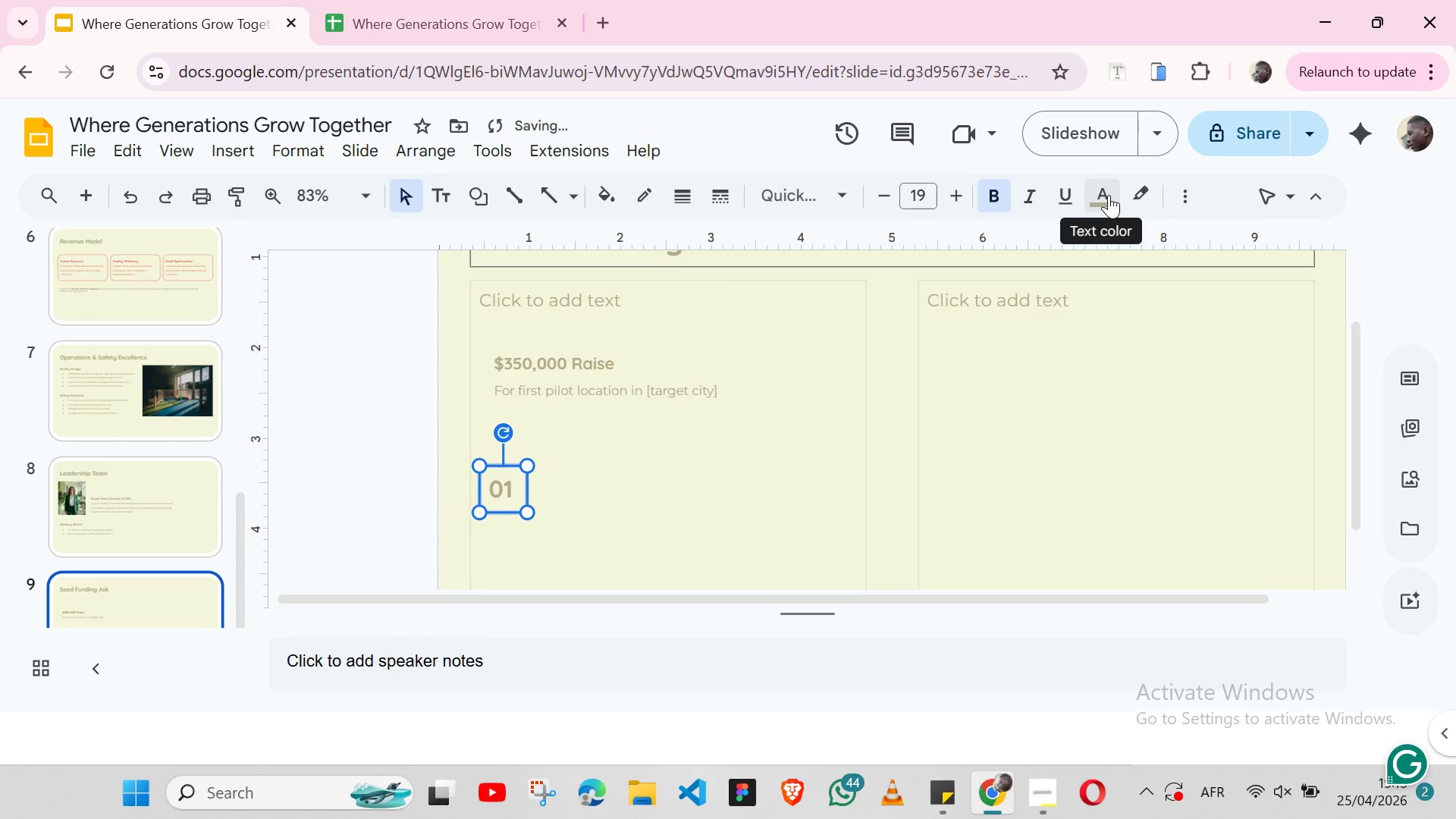 
left_click([1109, 195])
 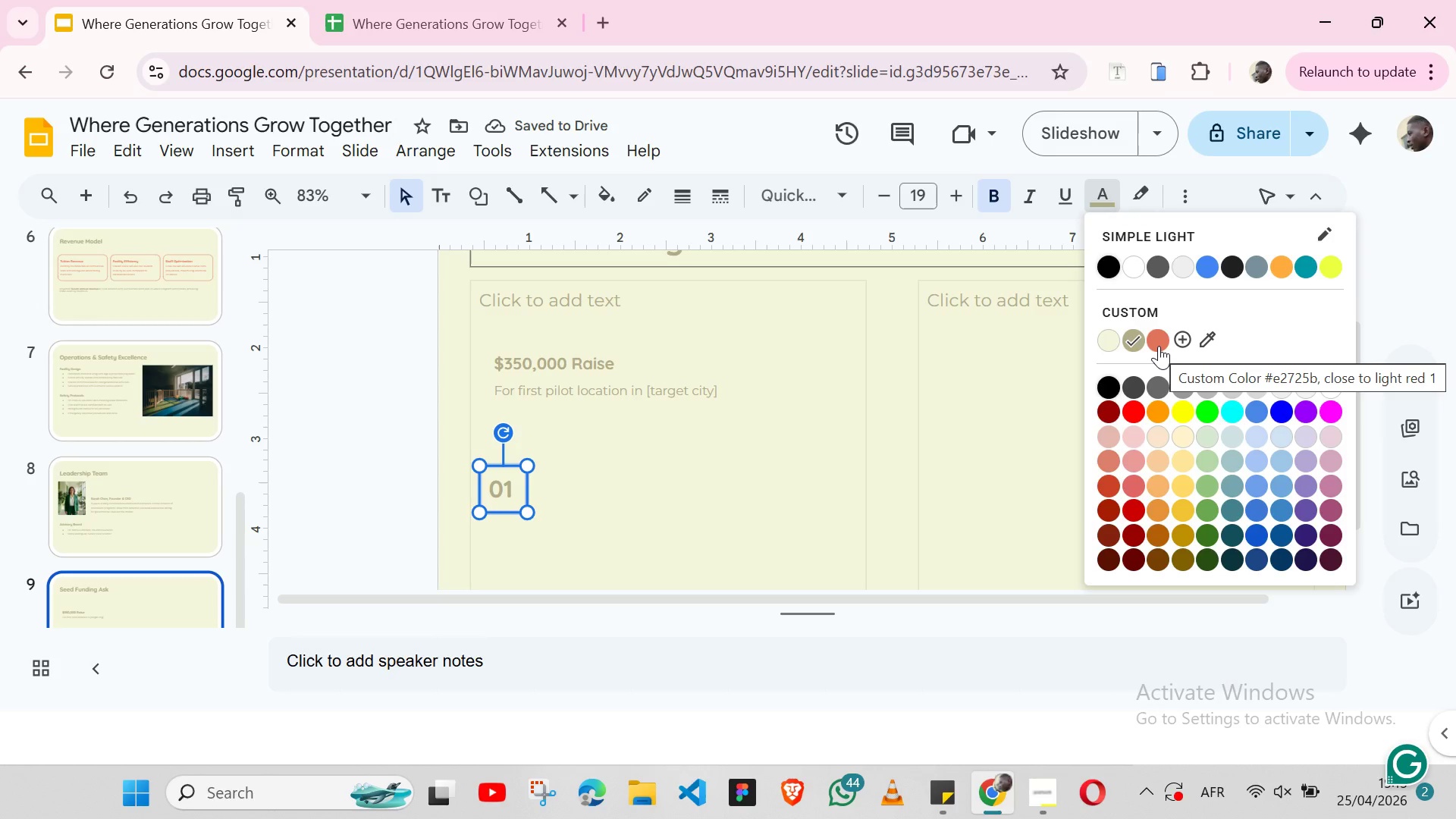 
left_click([1159, 346])
 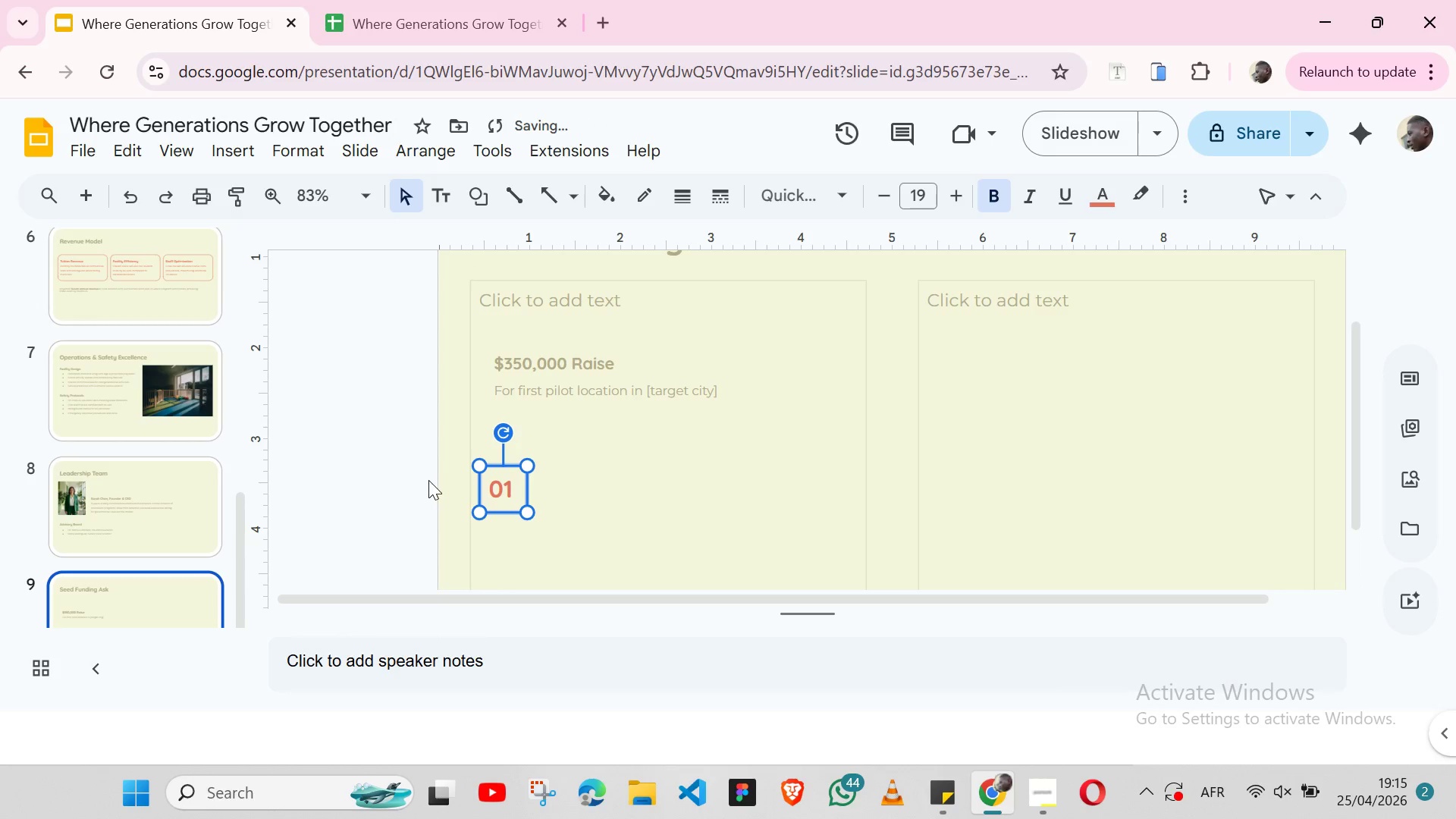 
left_click([403, 489])
 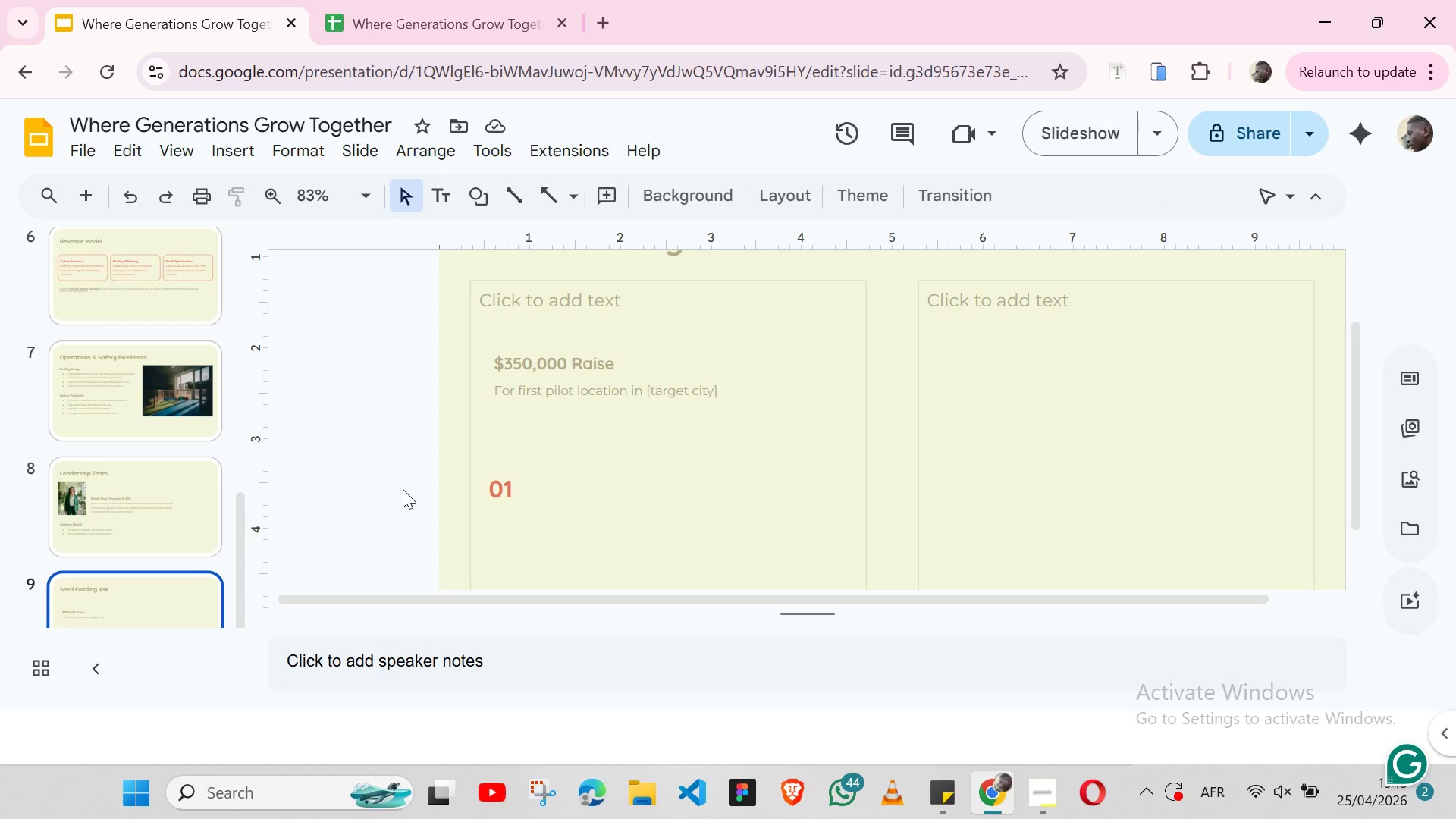 
wait(7.61)
 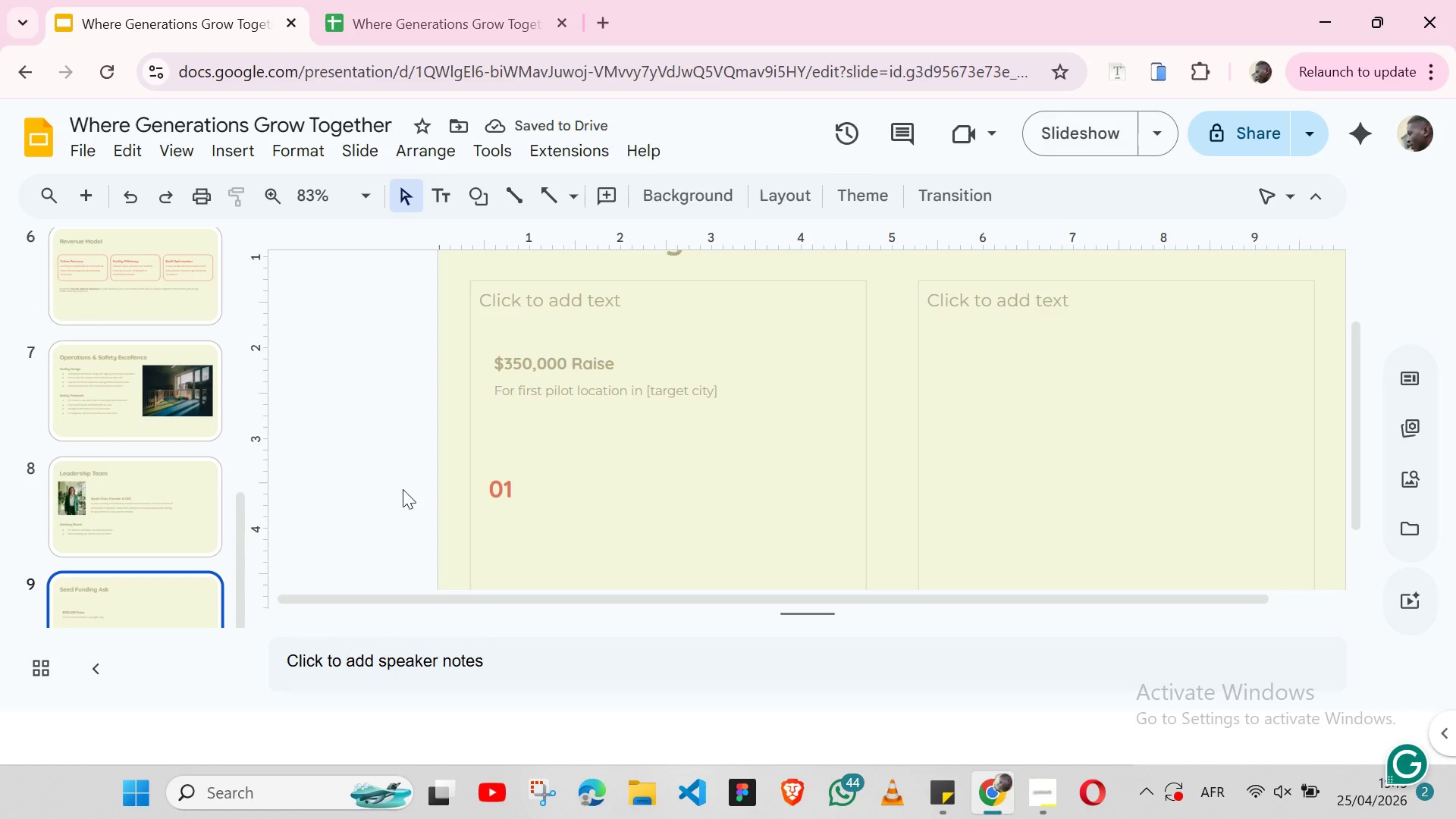 
left_click([526, 476])
 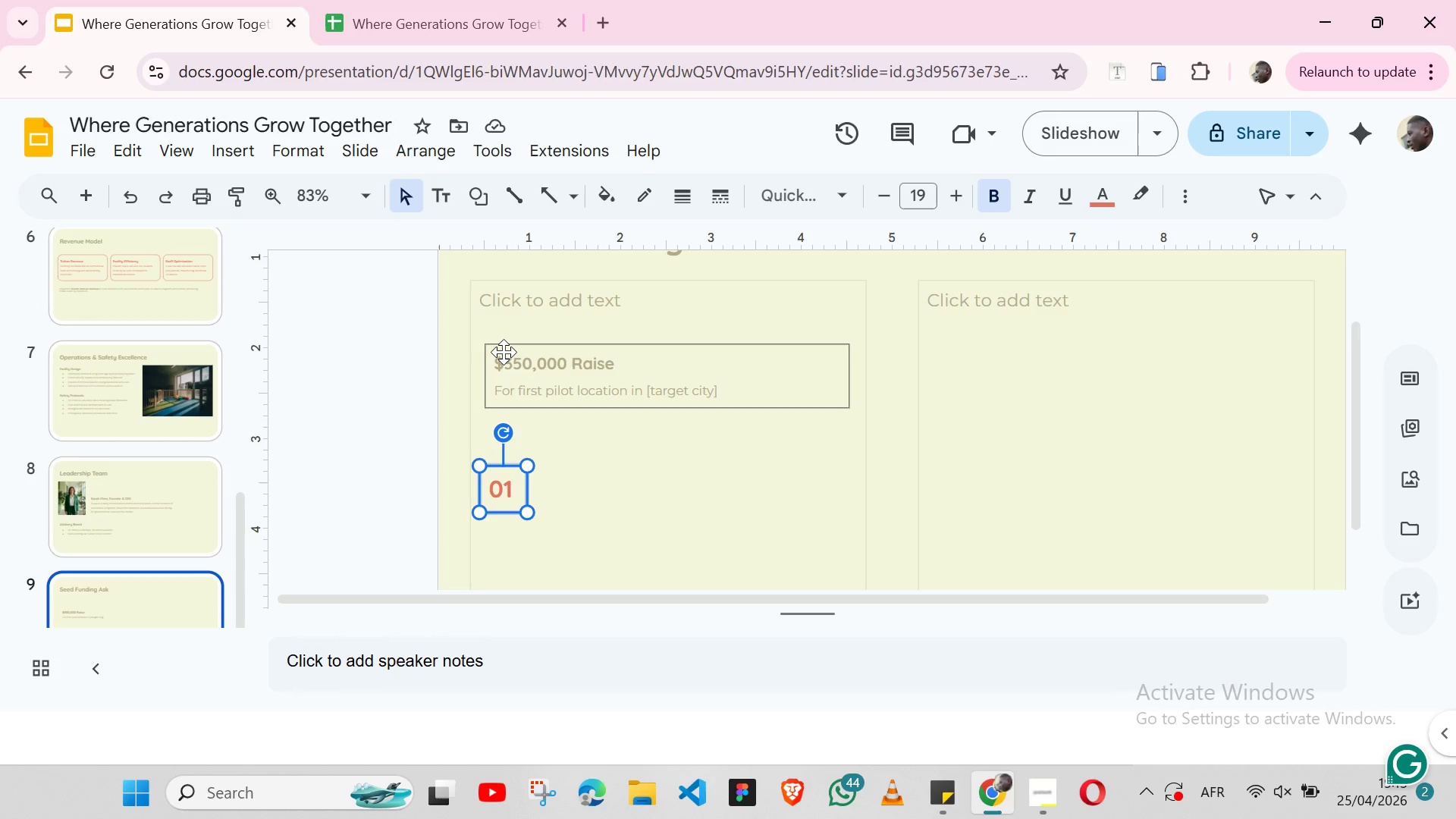 
wait(17.45)
 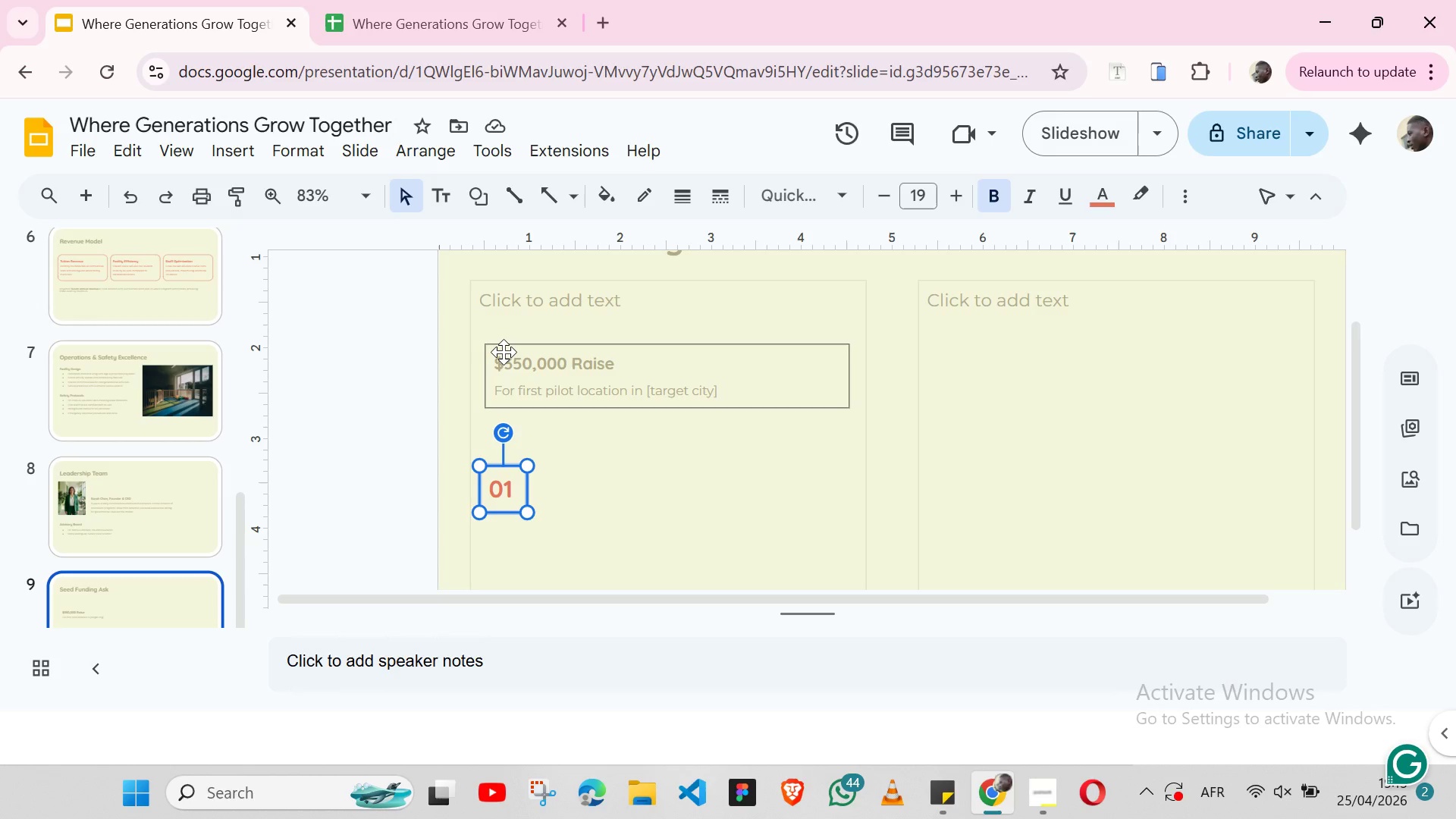 
left_click_drag(start_coordinate=[494, 460], to_coordinate=[520, 315])
 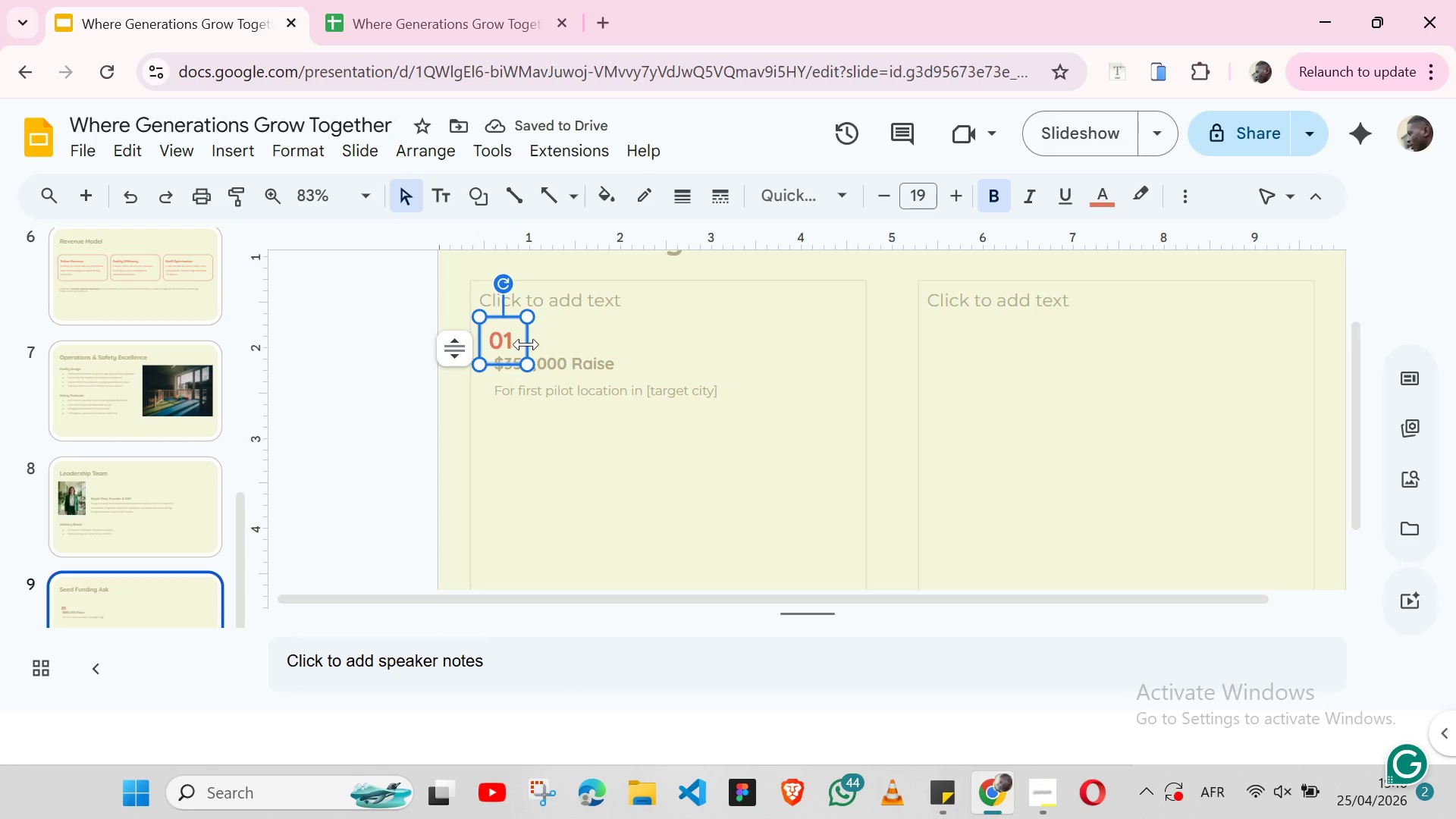 
key(Shift+ArrowRight)
 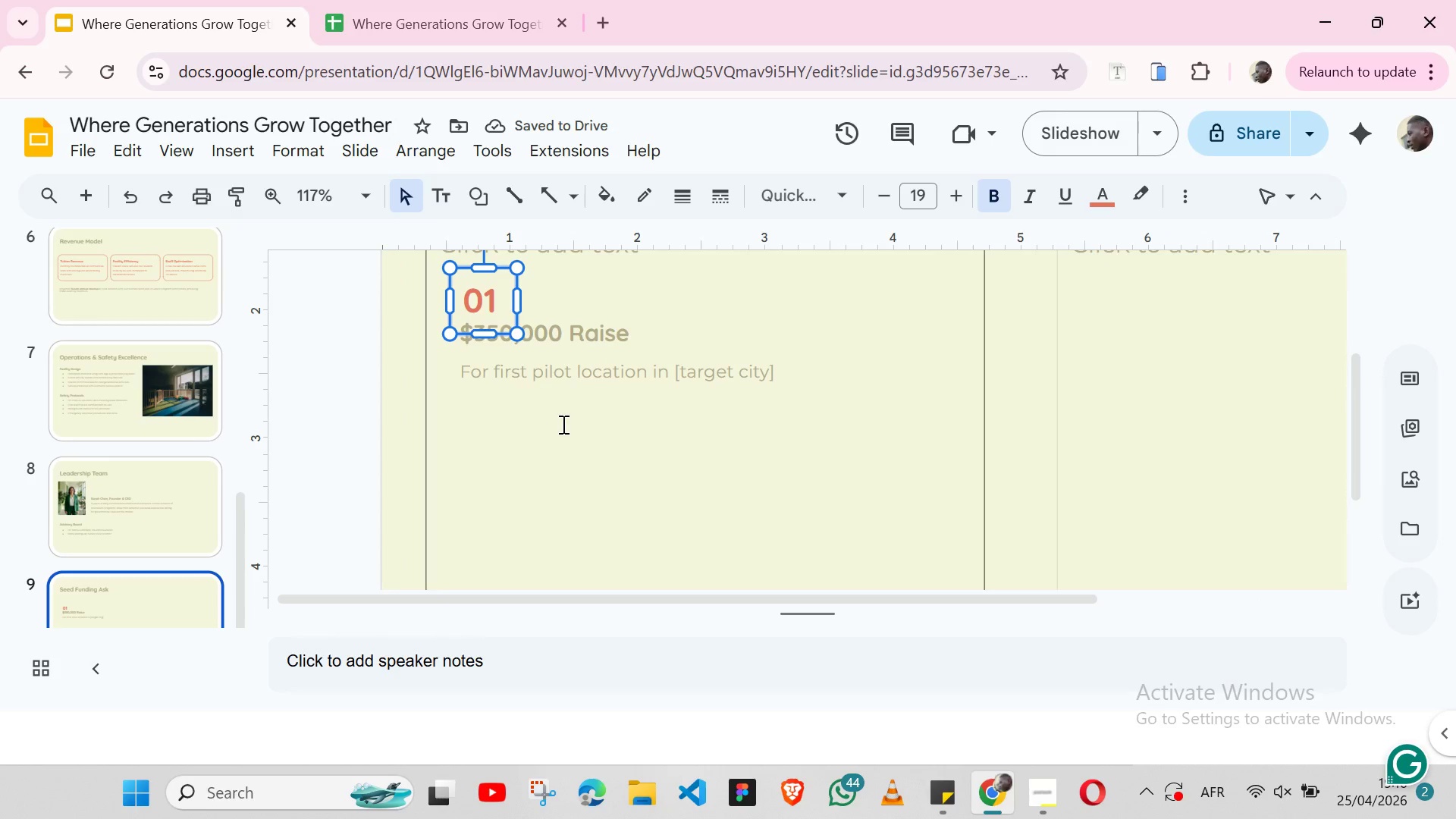 
wait(6.47)
 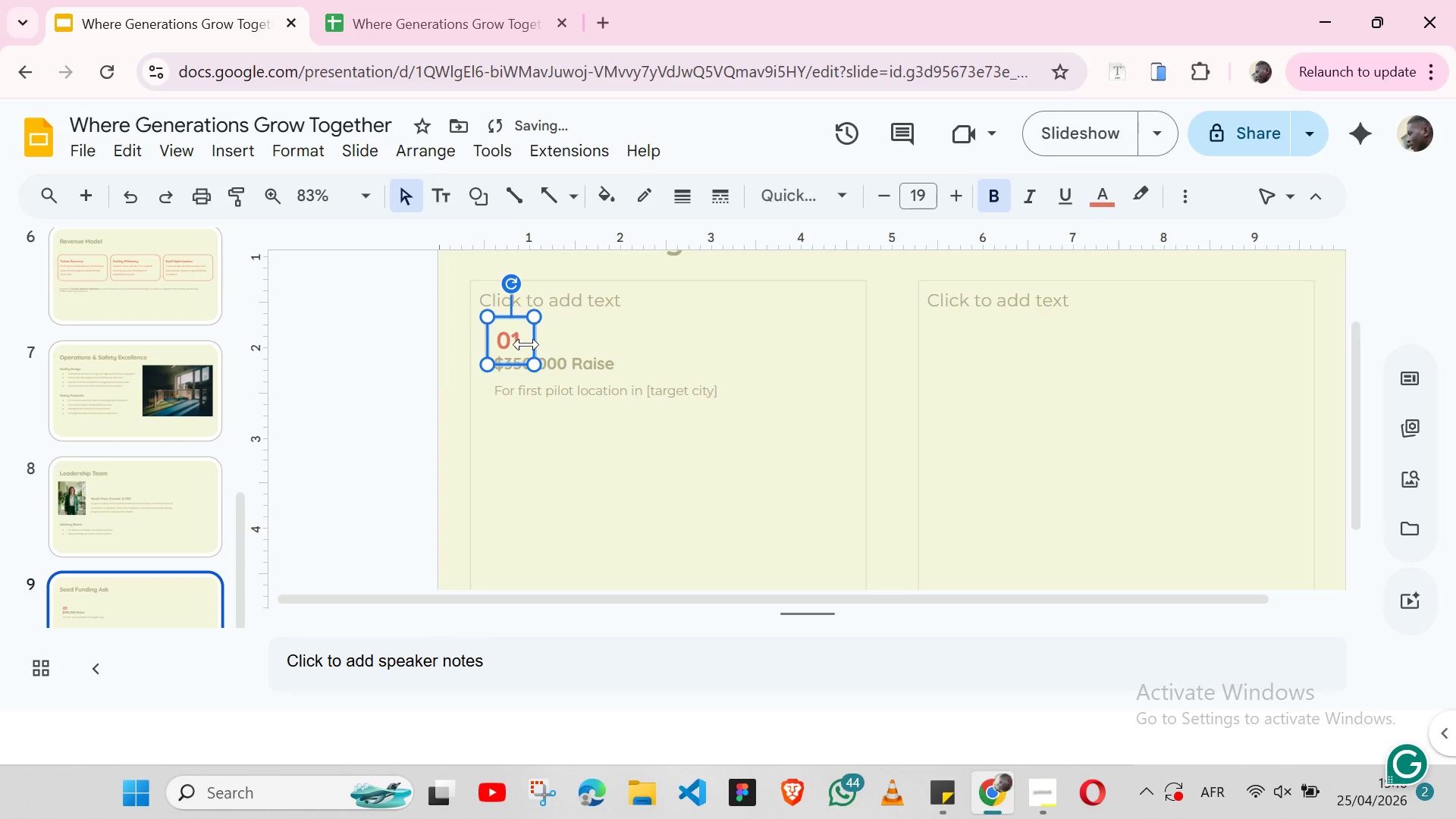 
hold_key(key=ShiftLeft, duration=0.77)
left_click([517, 394])
 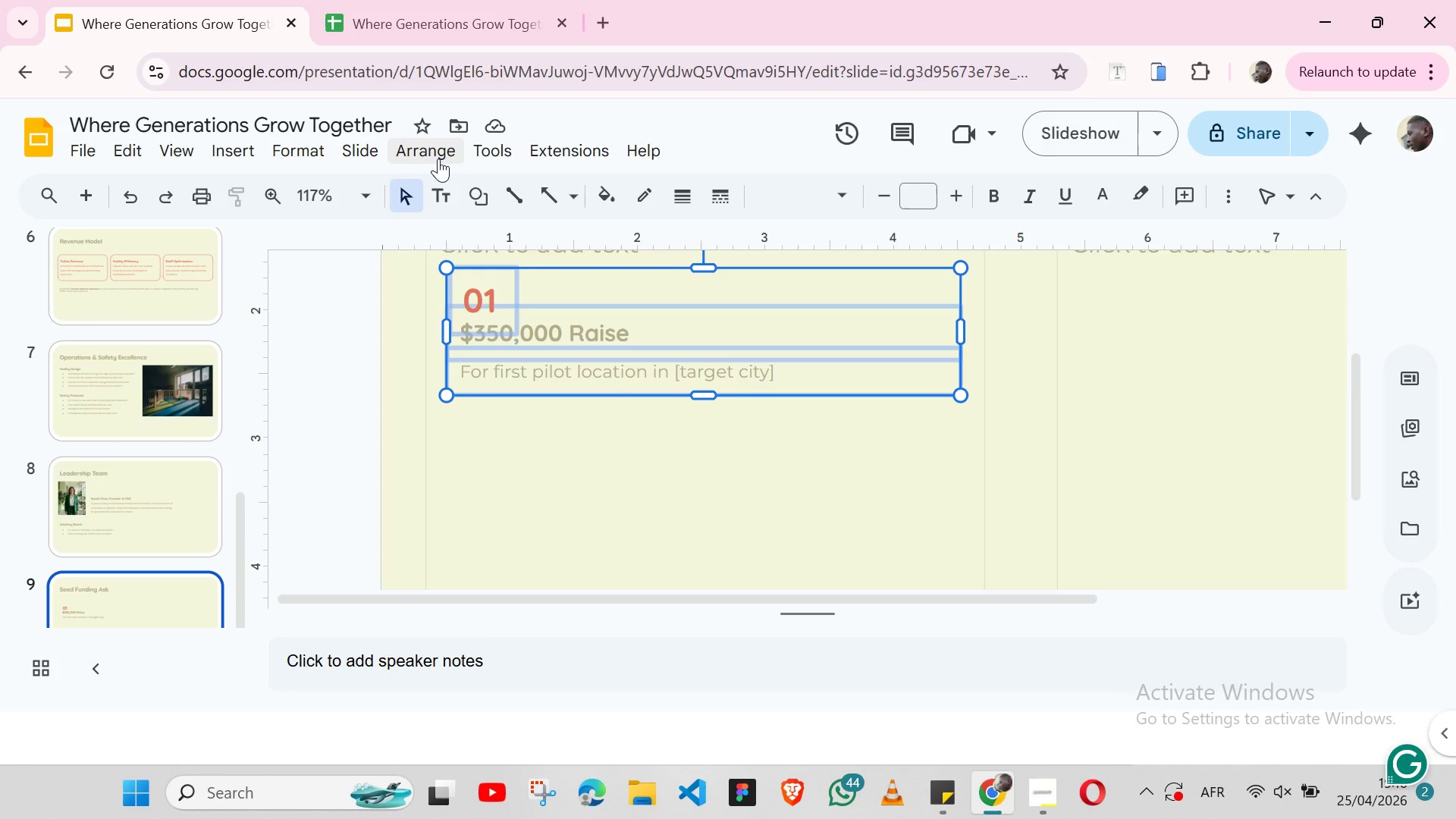 
left_click([438, 158])
 